 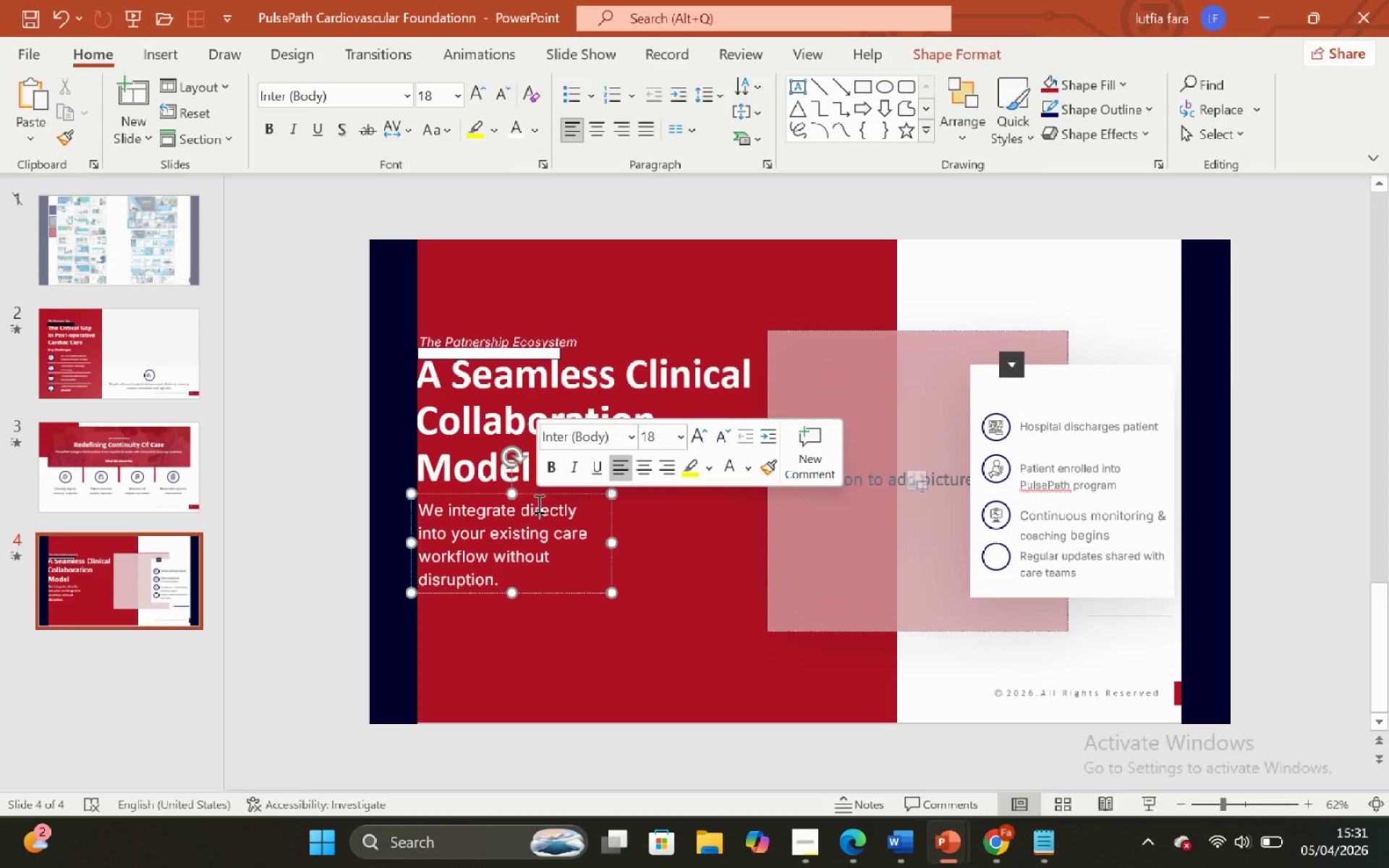 
left_click([485, 467])
 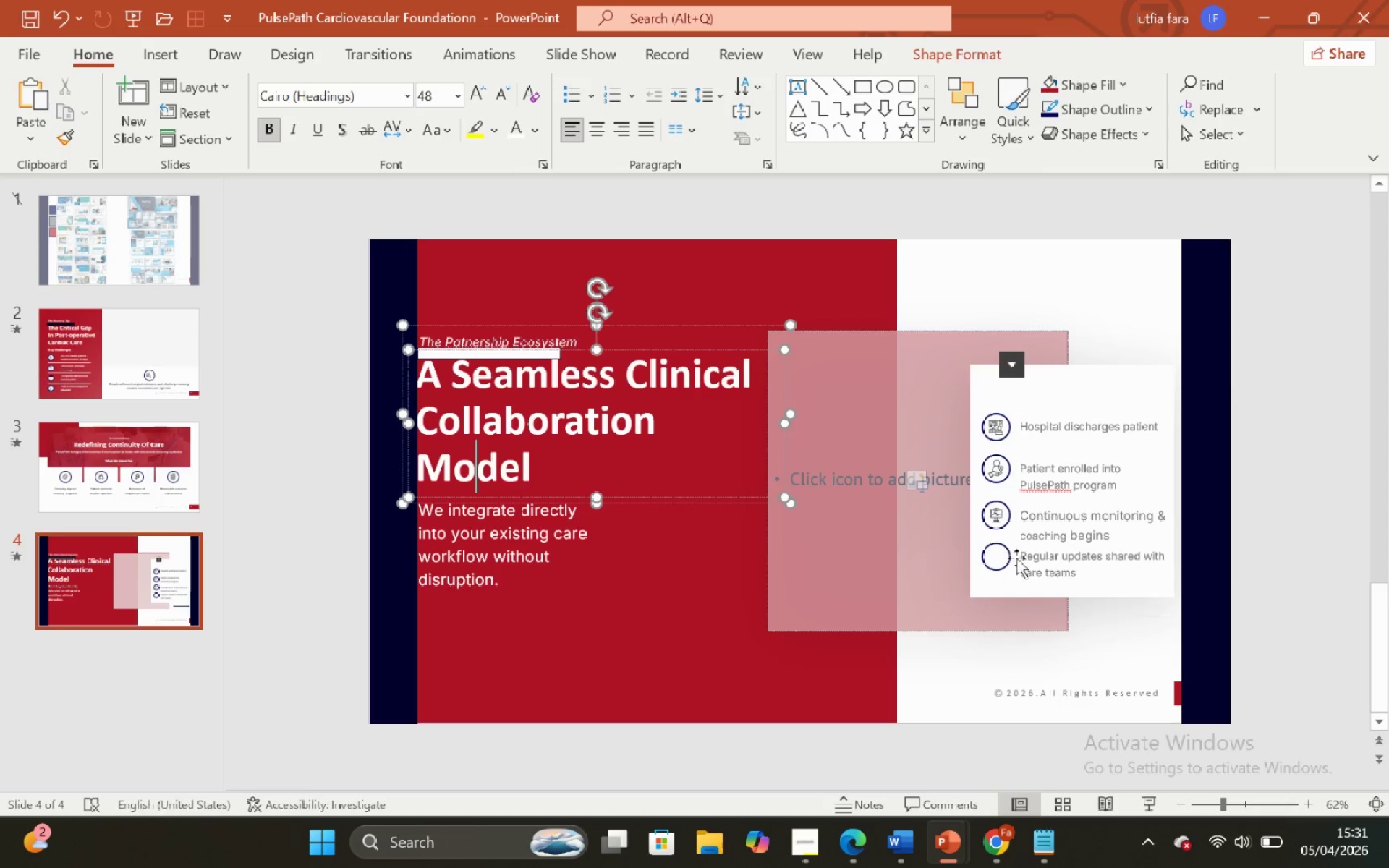 
left_click([1032, 559])
 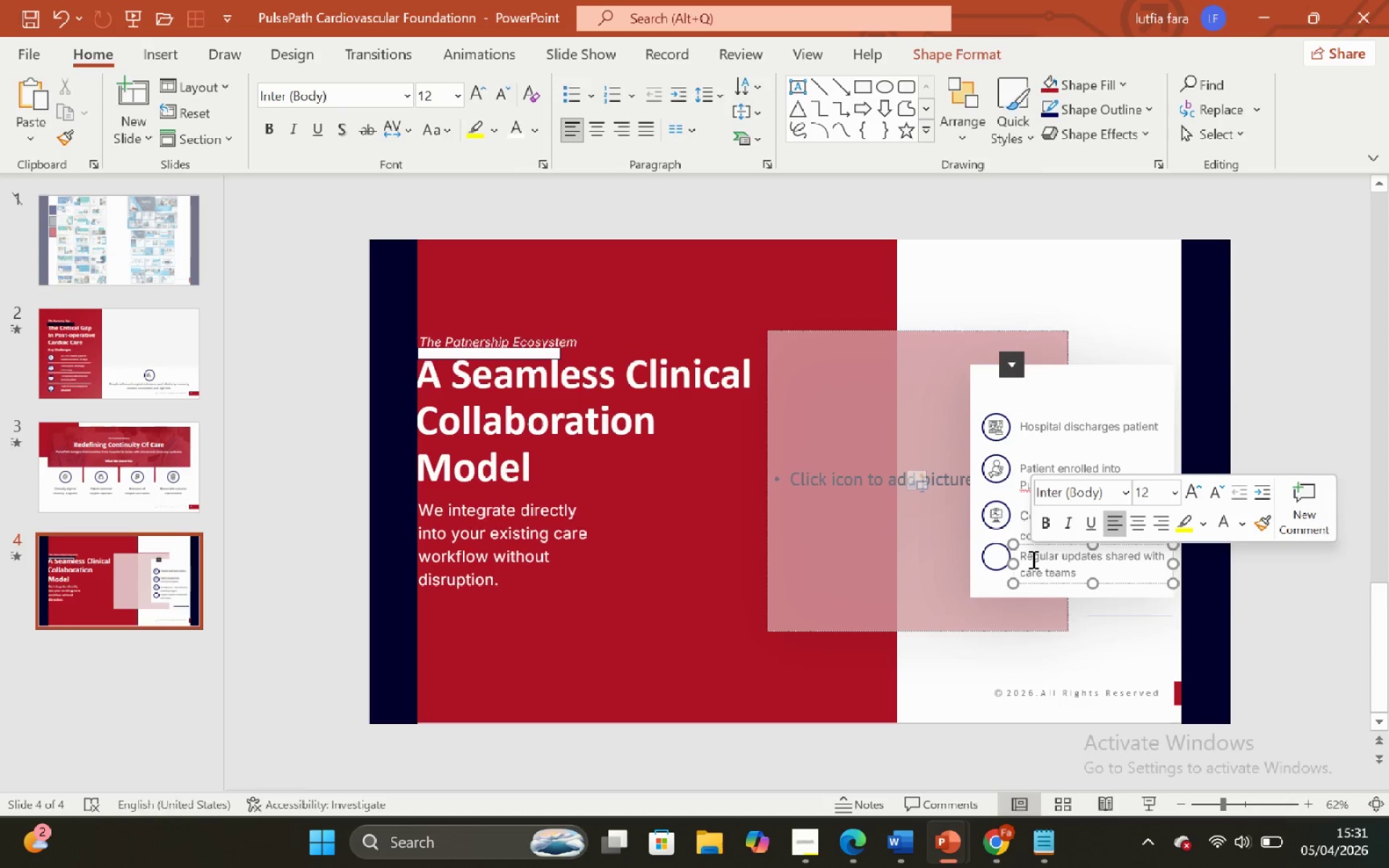 
key(Control+A)
 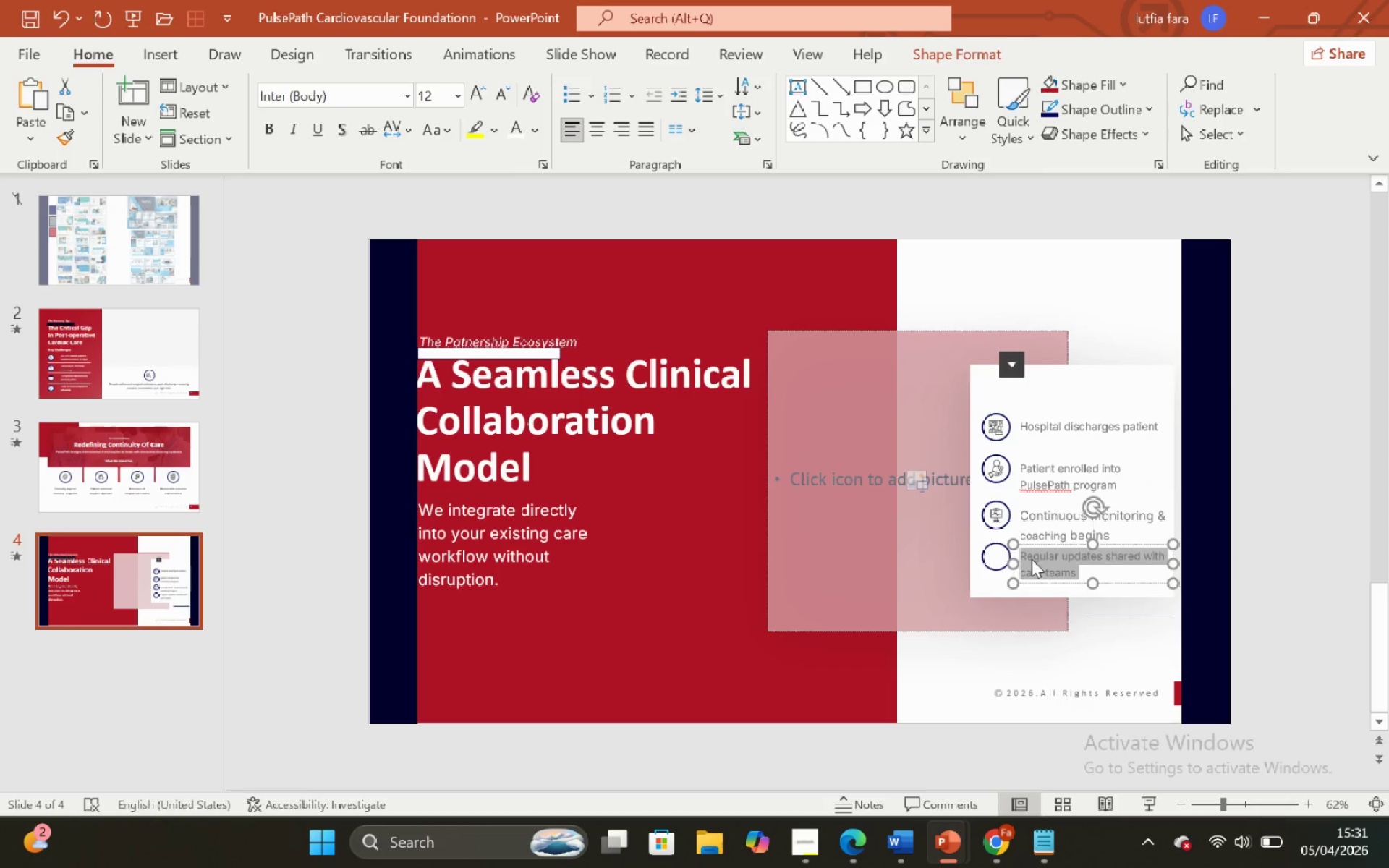 
hold_key(key=ControlLeft, duration=0.95)
 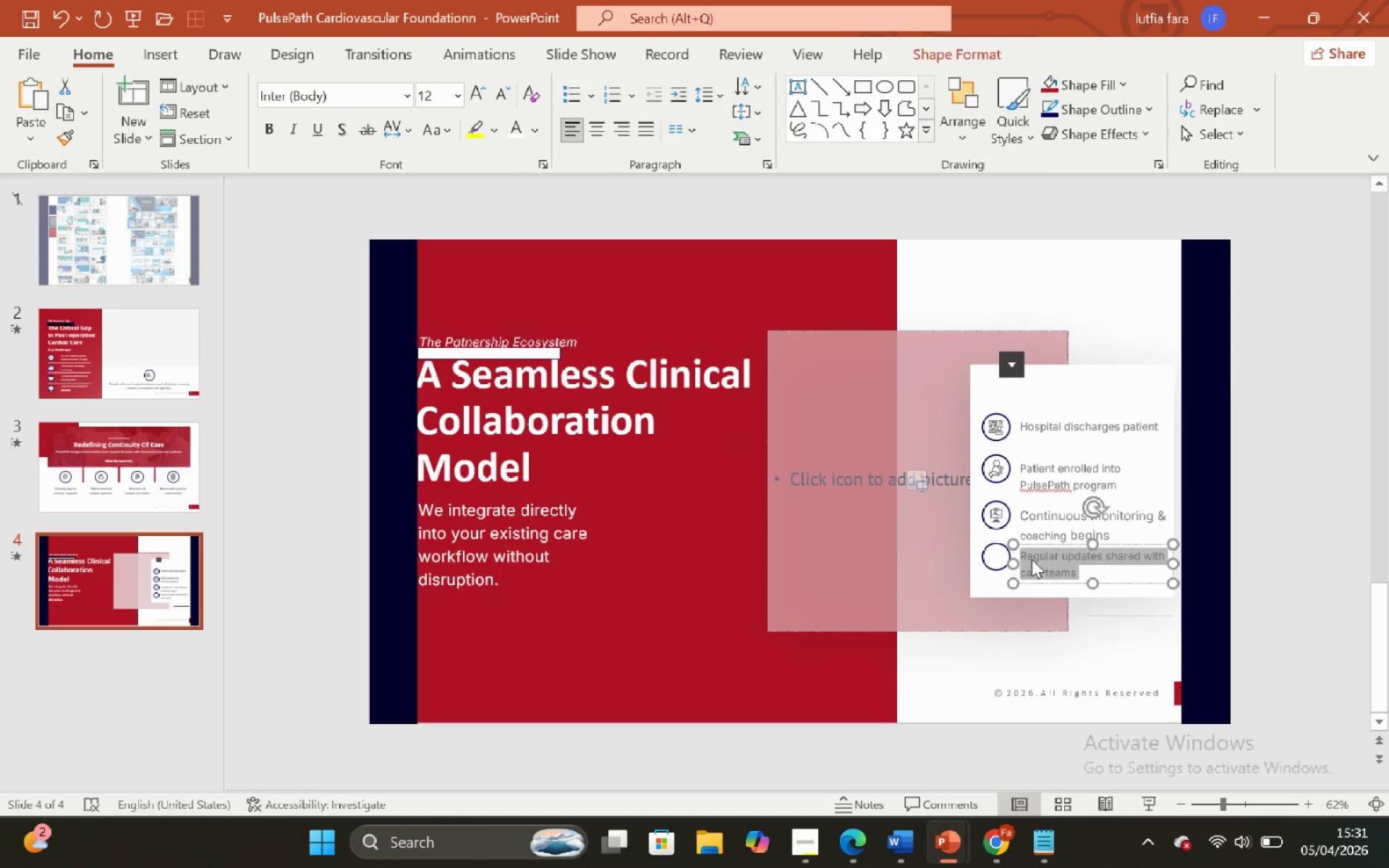 
hold_key(key=C, duration=0.31)
 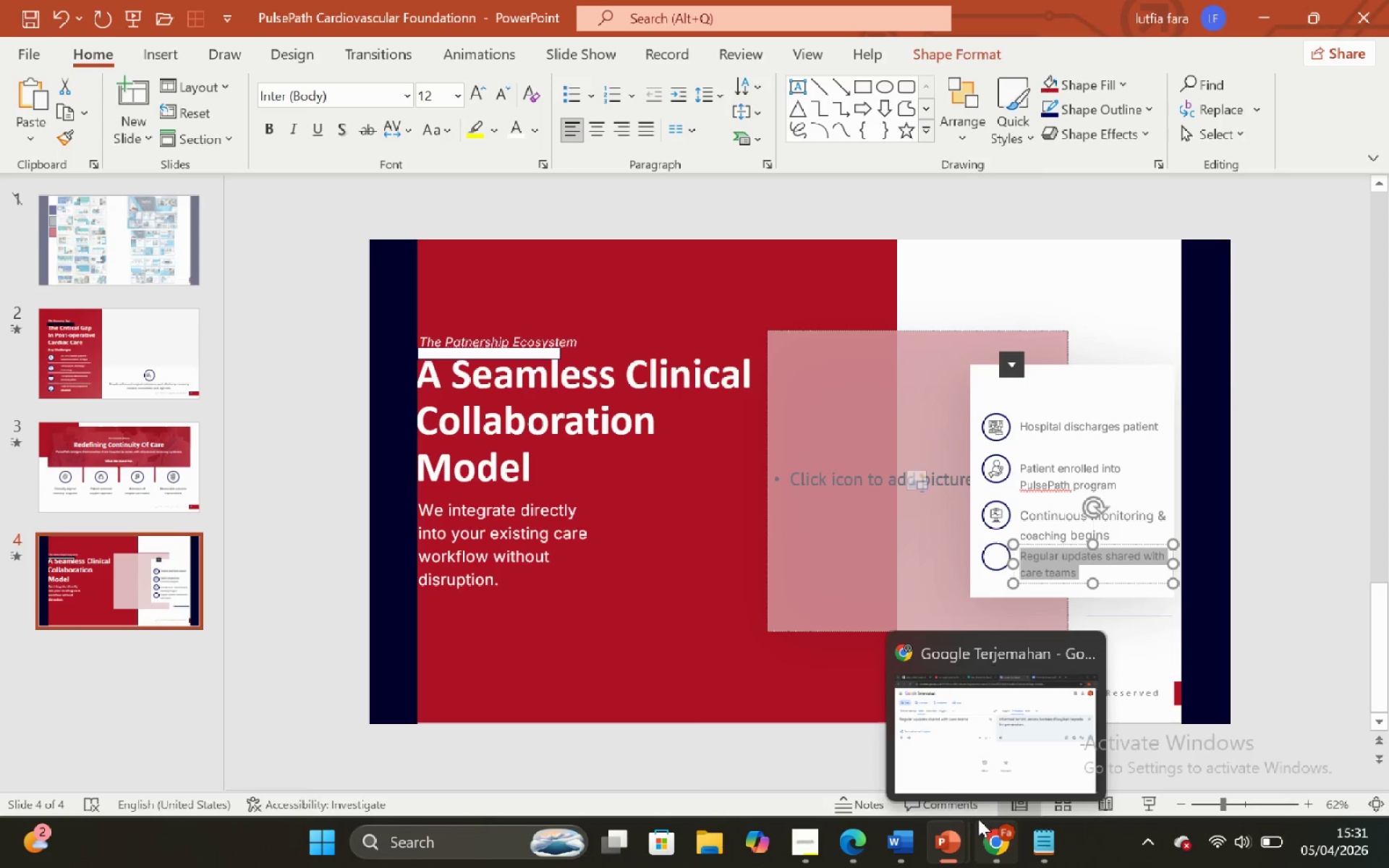 
left_click([927, 748])
 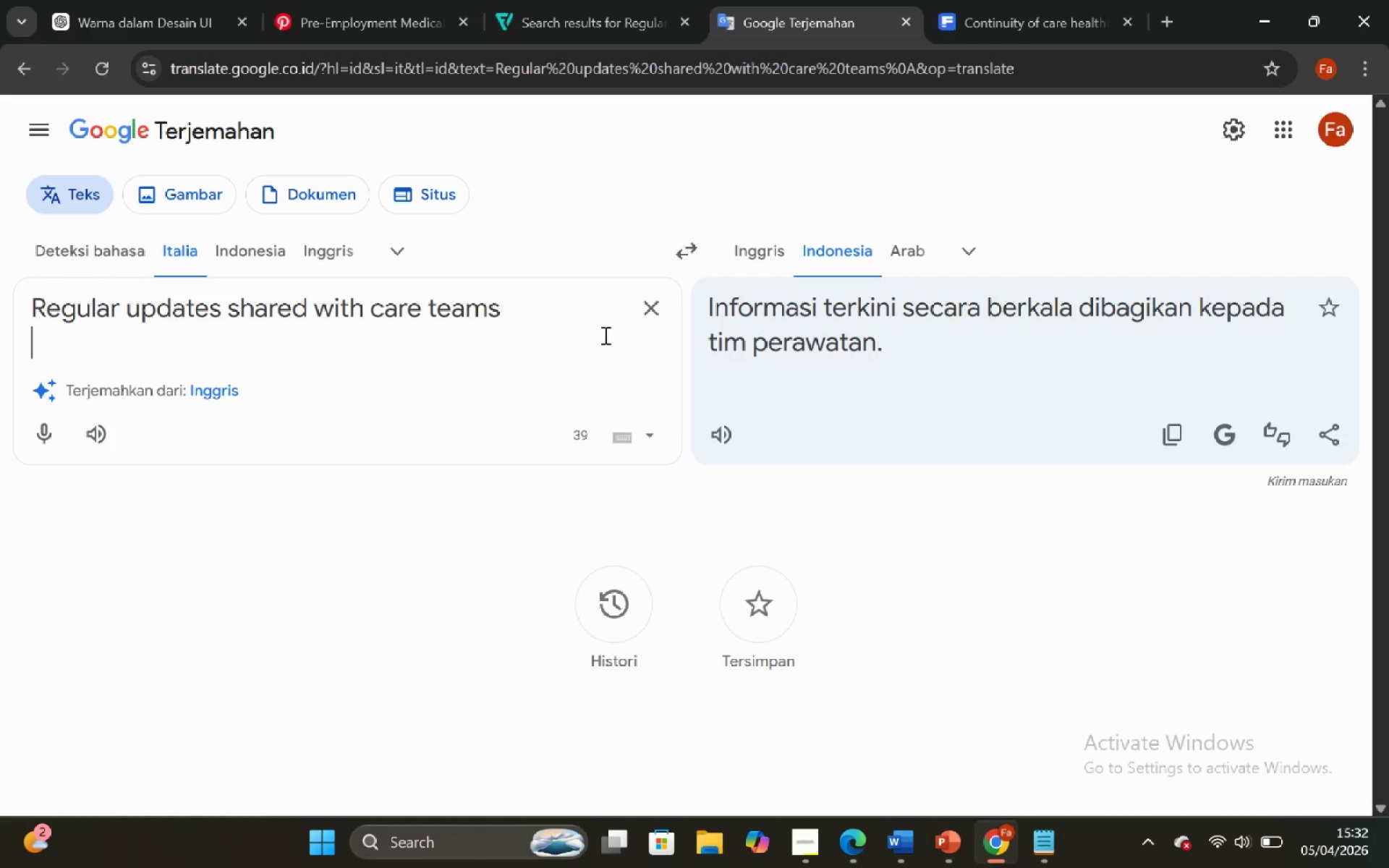 
mouse_move([666, 318])
 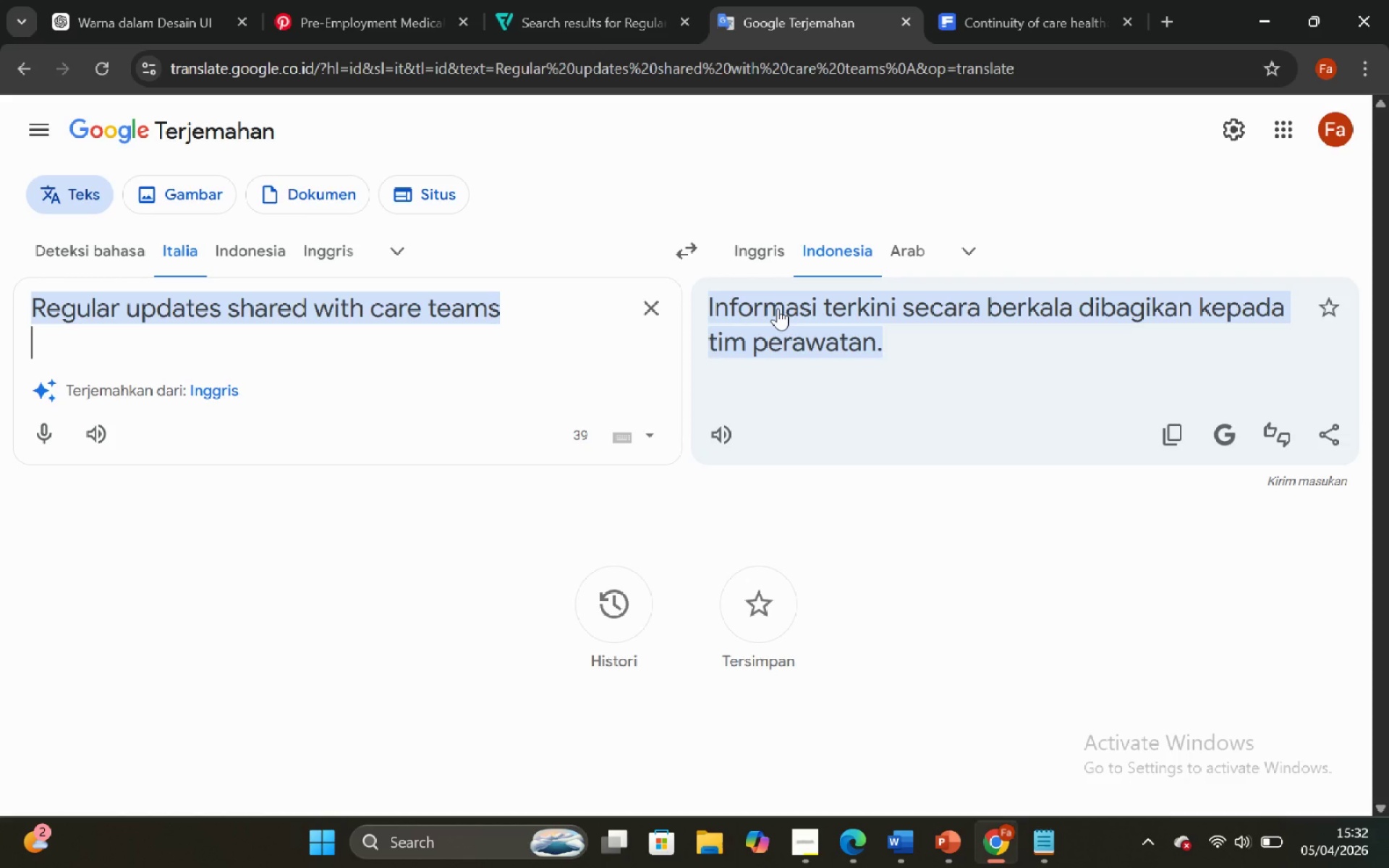 
mouse_move([692, 77])
 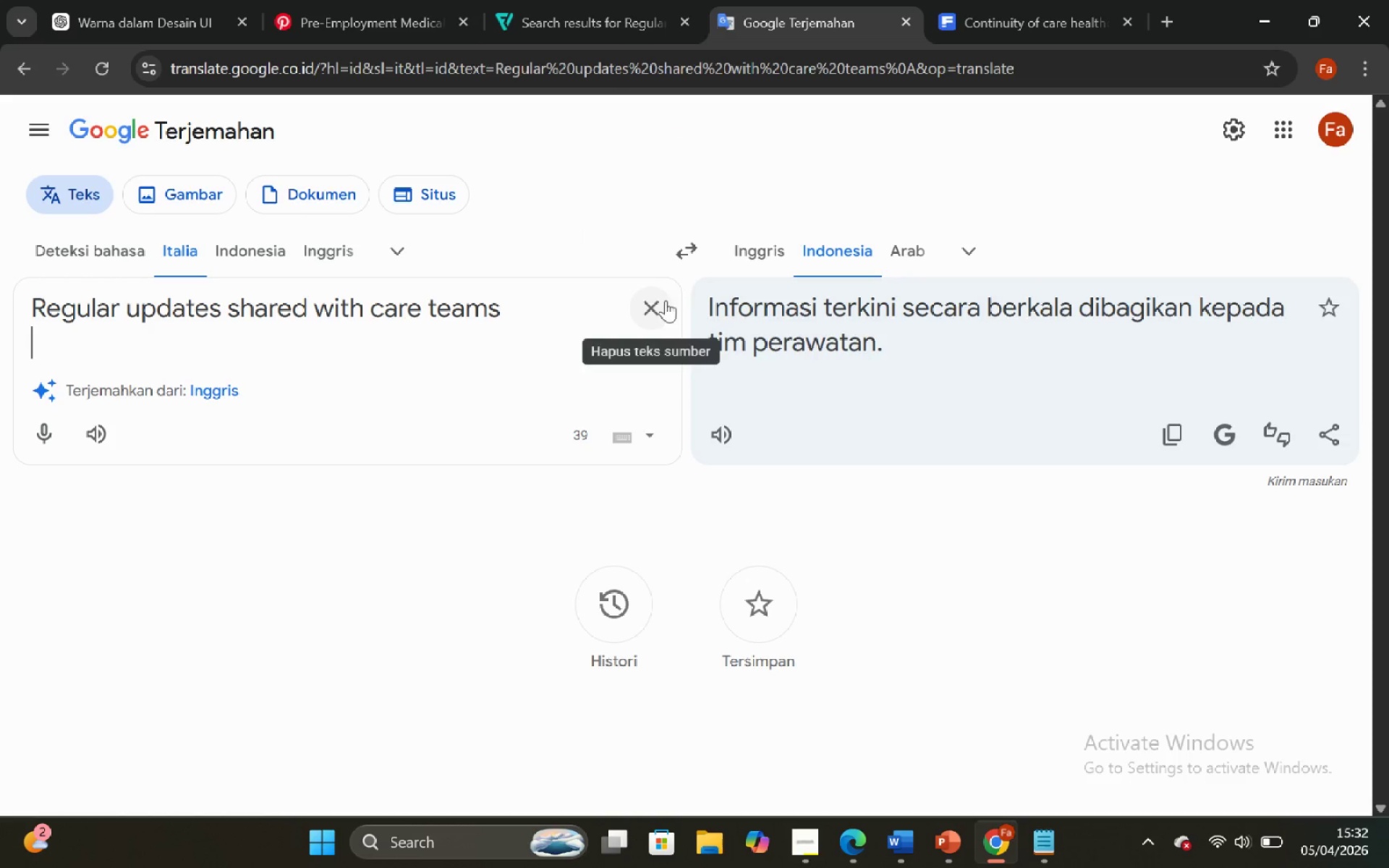 
left_click([681, 267])
 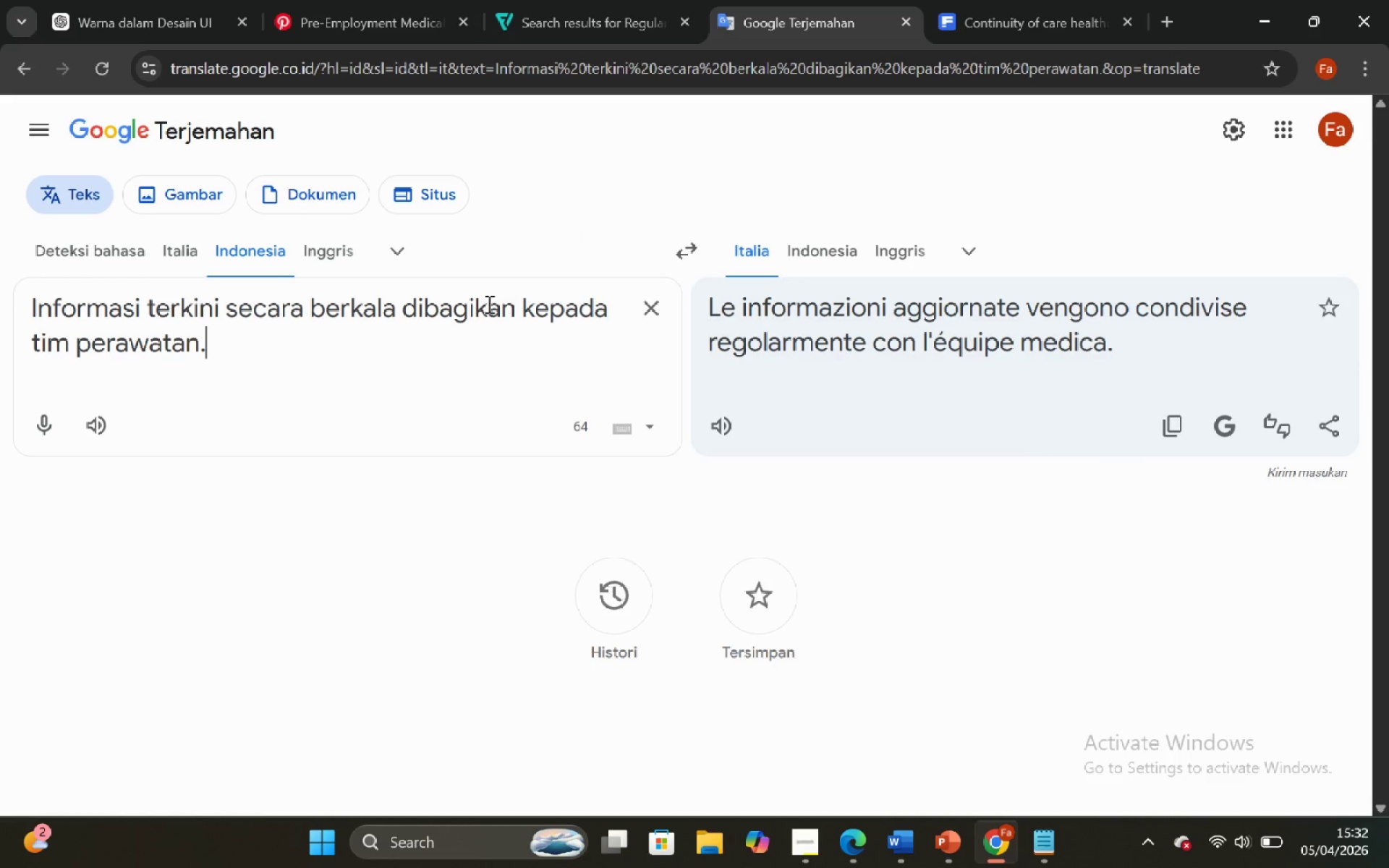 
left_click([496, 313])
 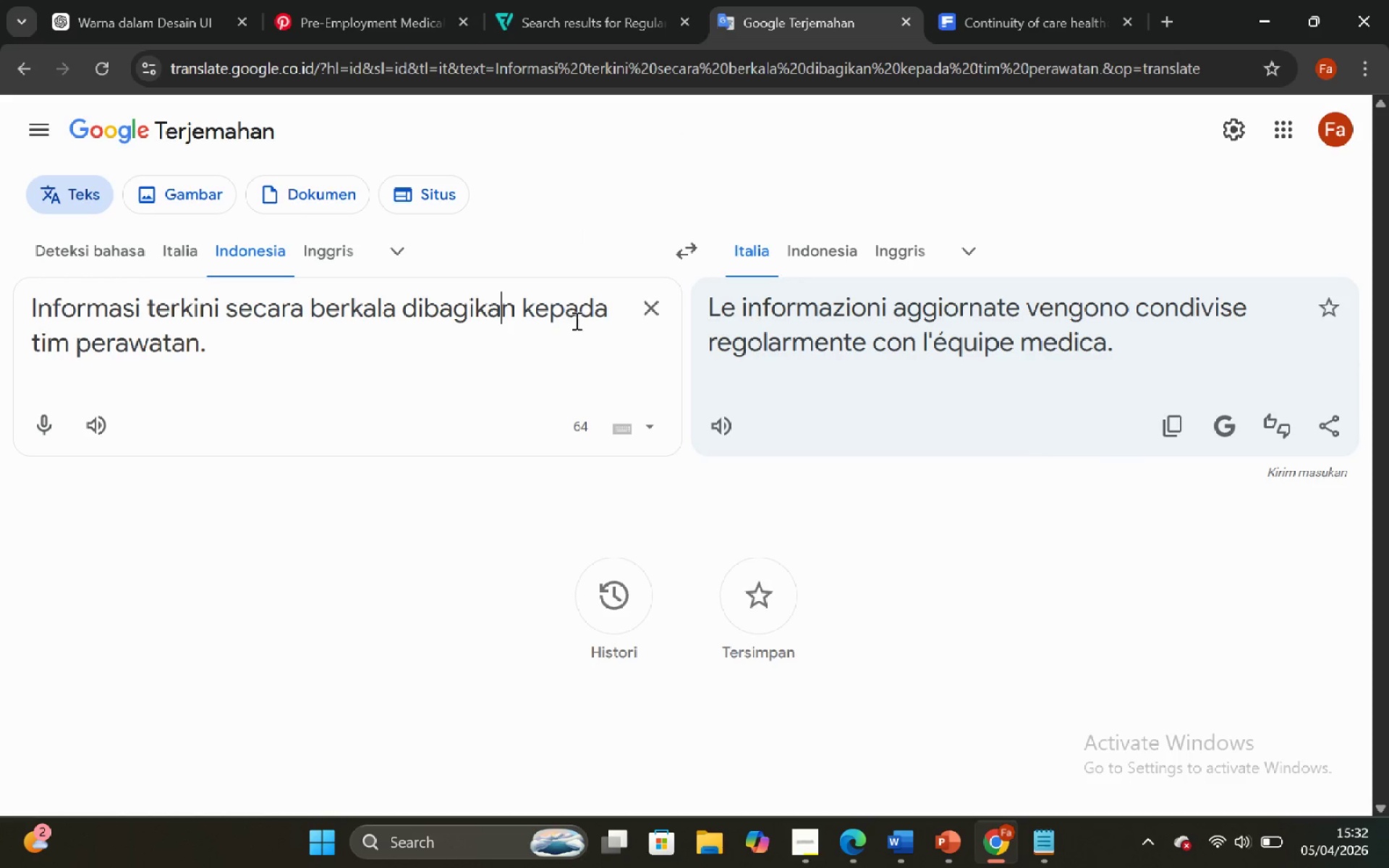 
left_click([582, 318])
 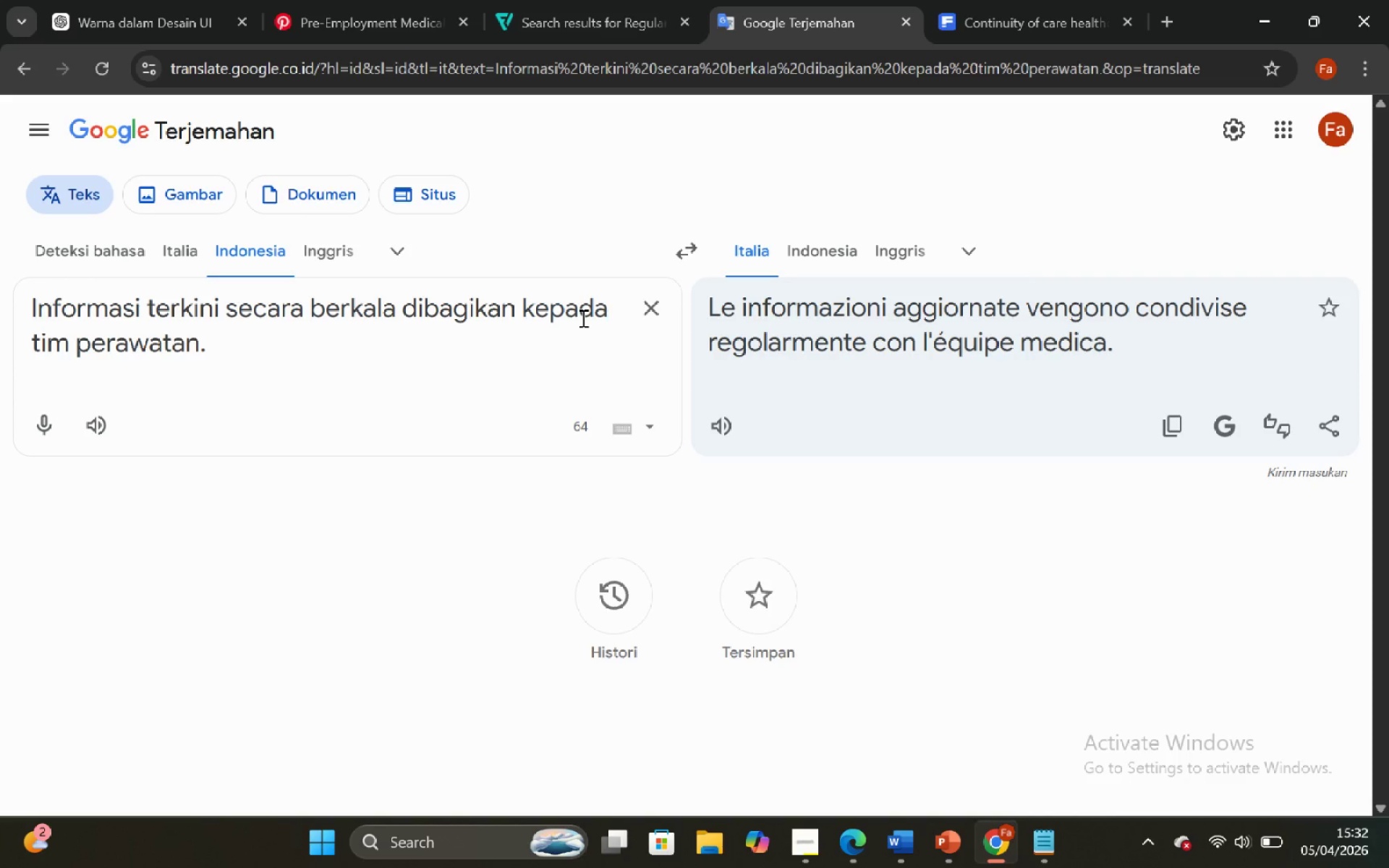 
left_click_drag(start_coordinate=[582, 318], to_coordinate=[329, 261])
 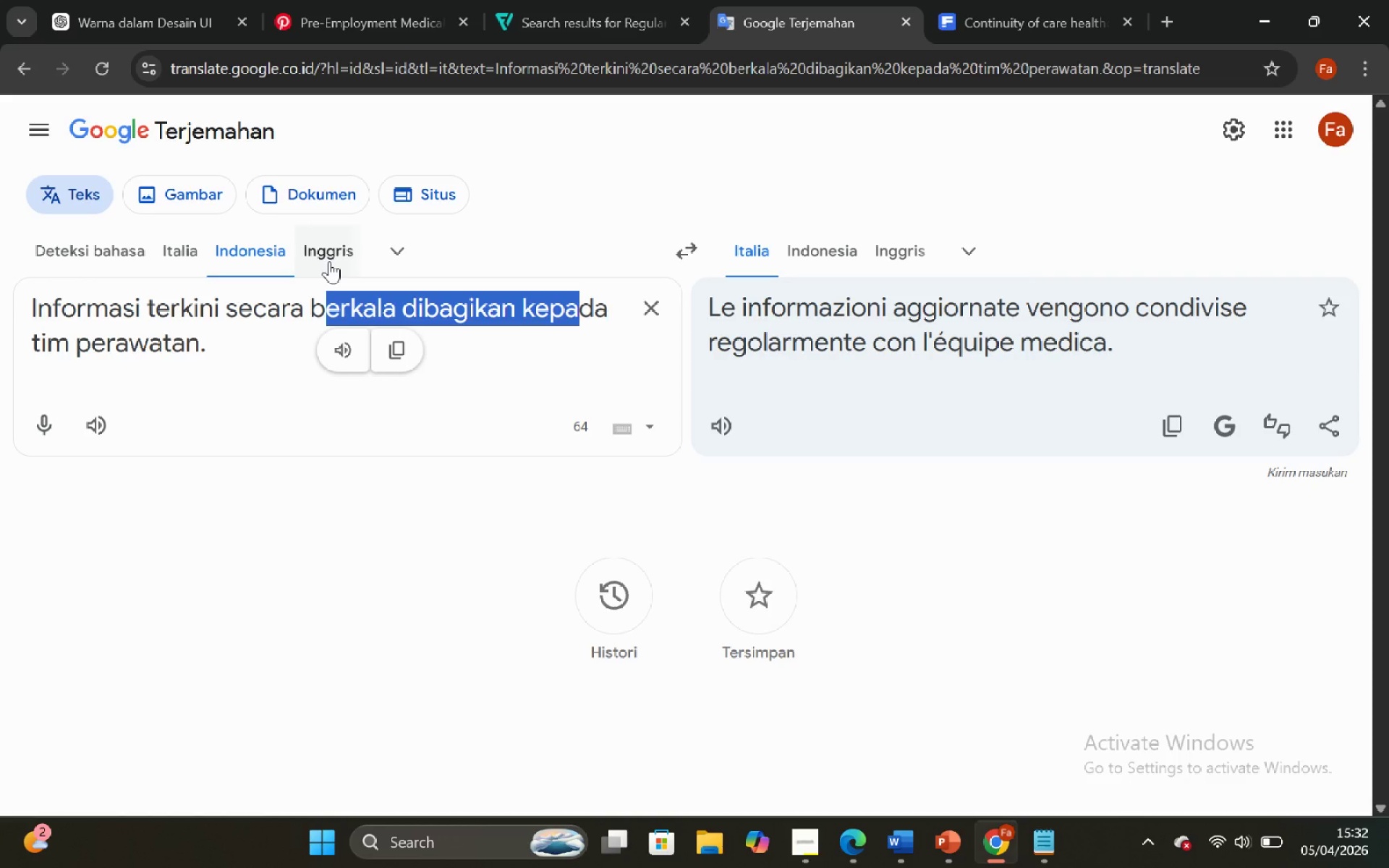 
key(Backspace)
 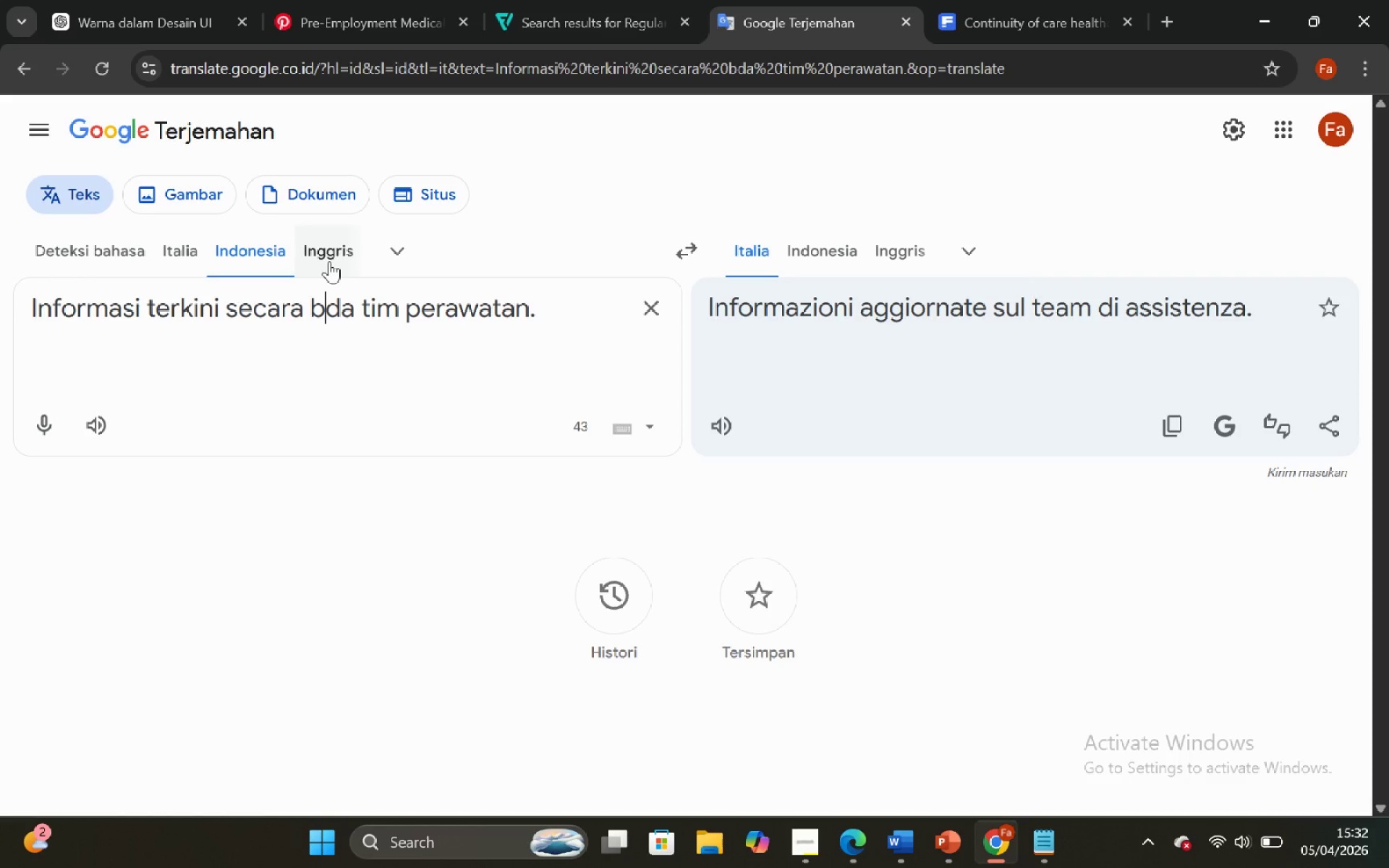 
key(ArrowRight)
 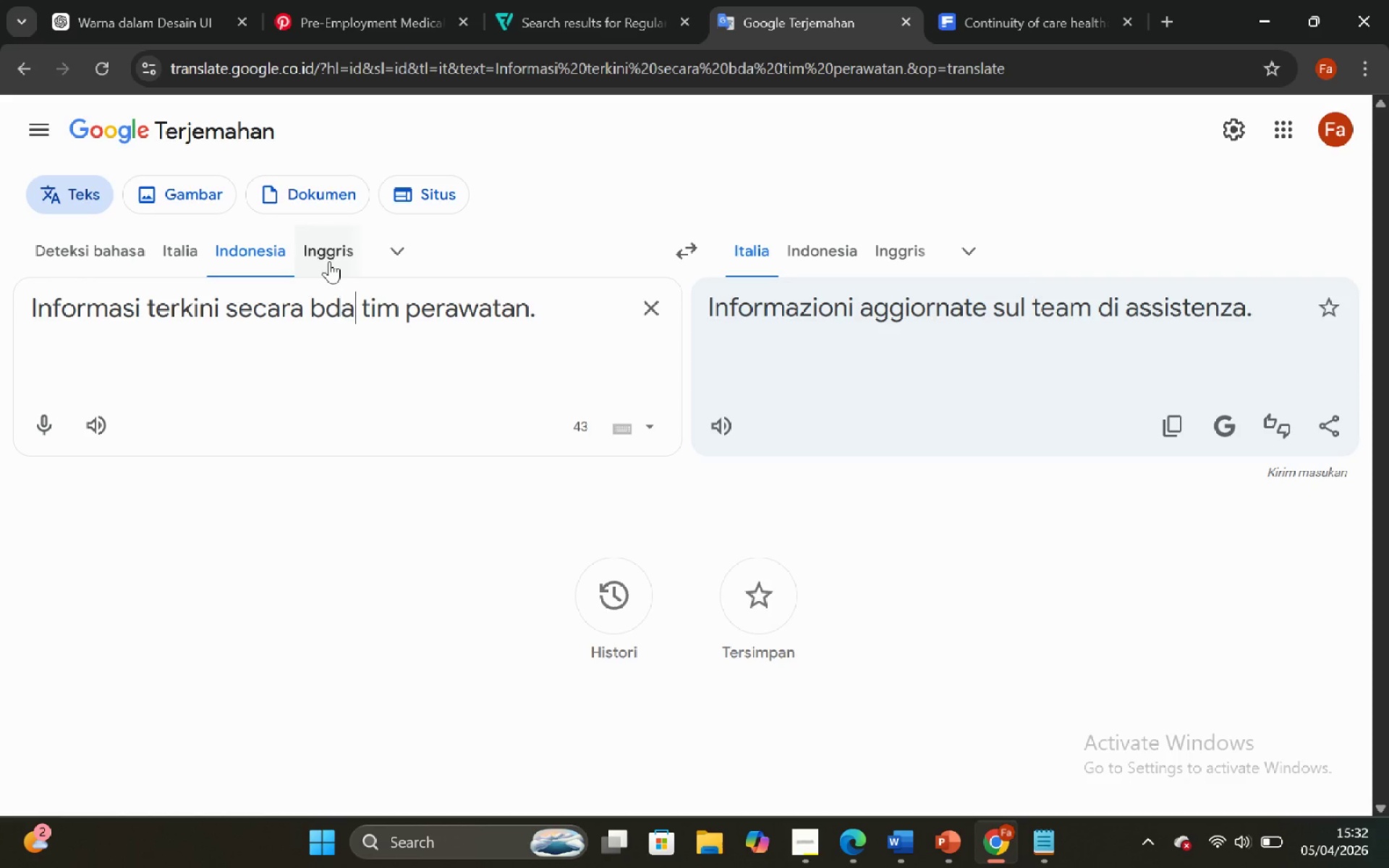 
key(ArrowRight)
 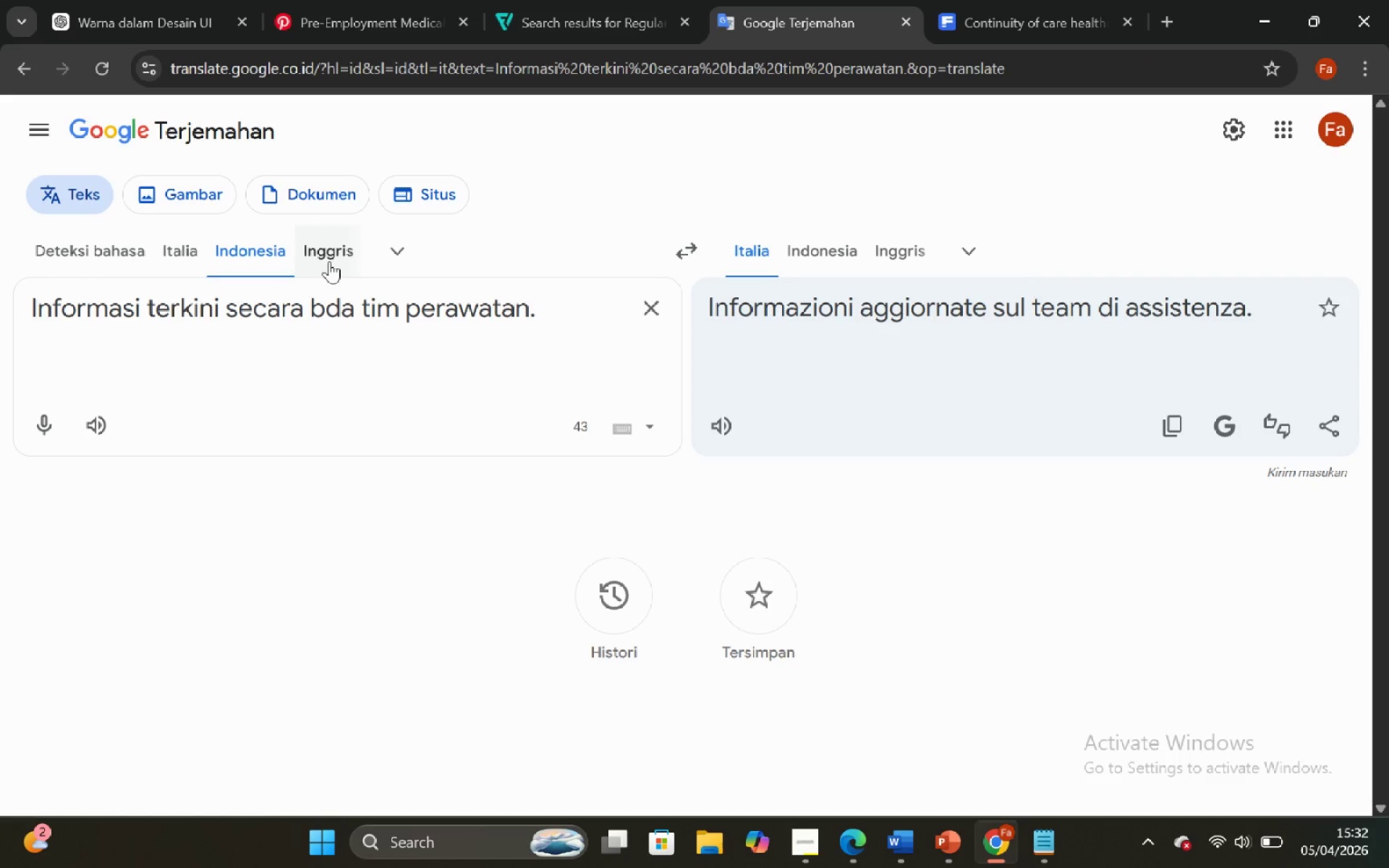 
hold_key(key=Backspace, duration=0.31)
 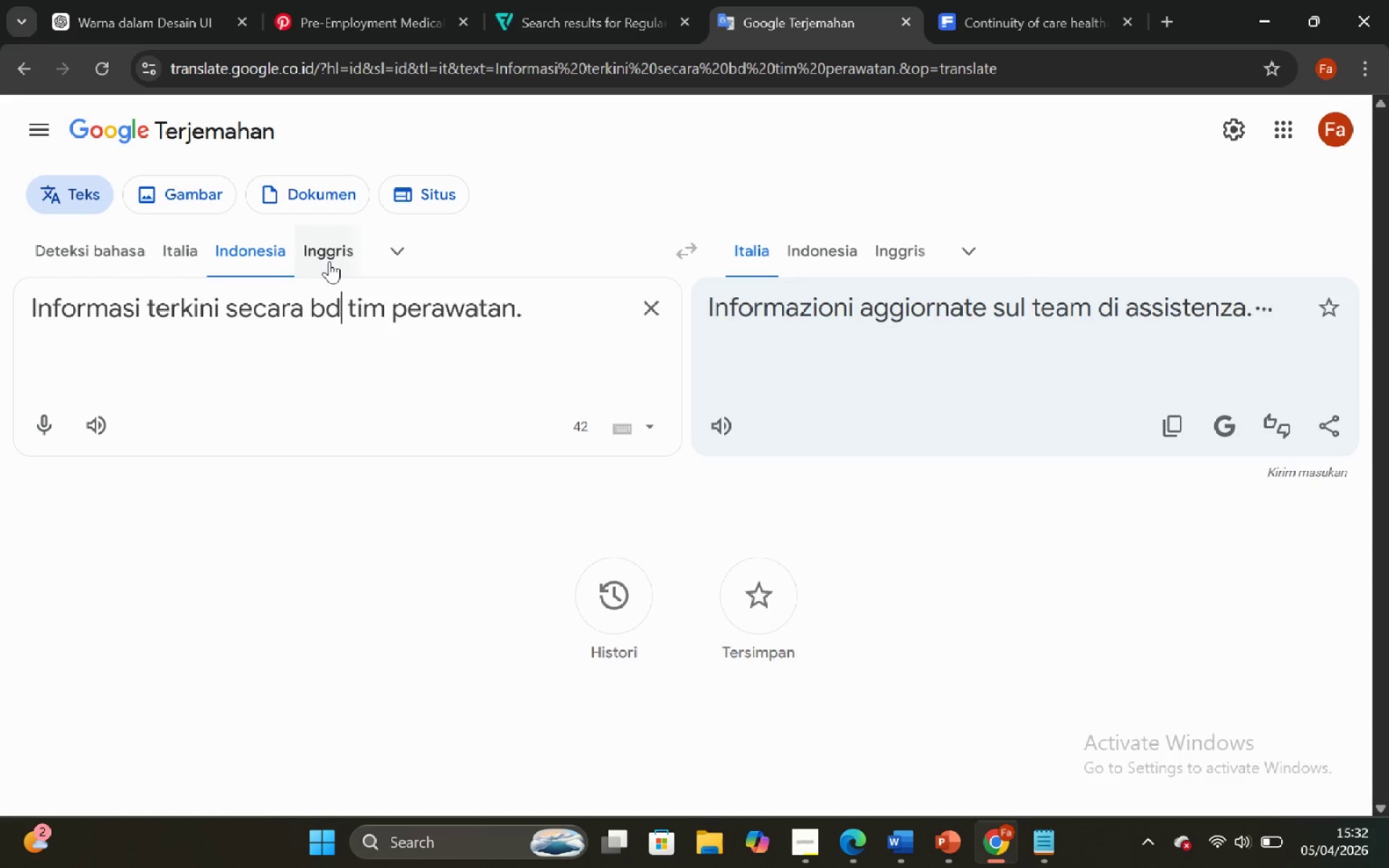 
key(Backspace)
 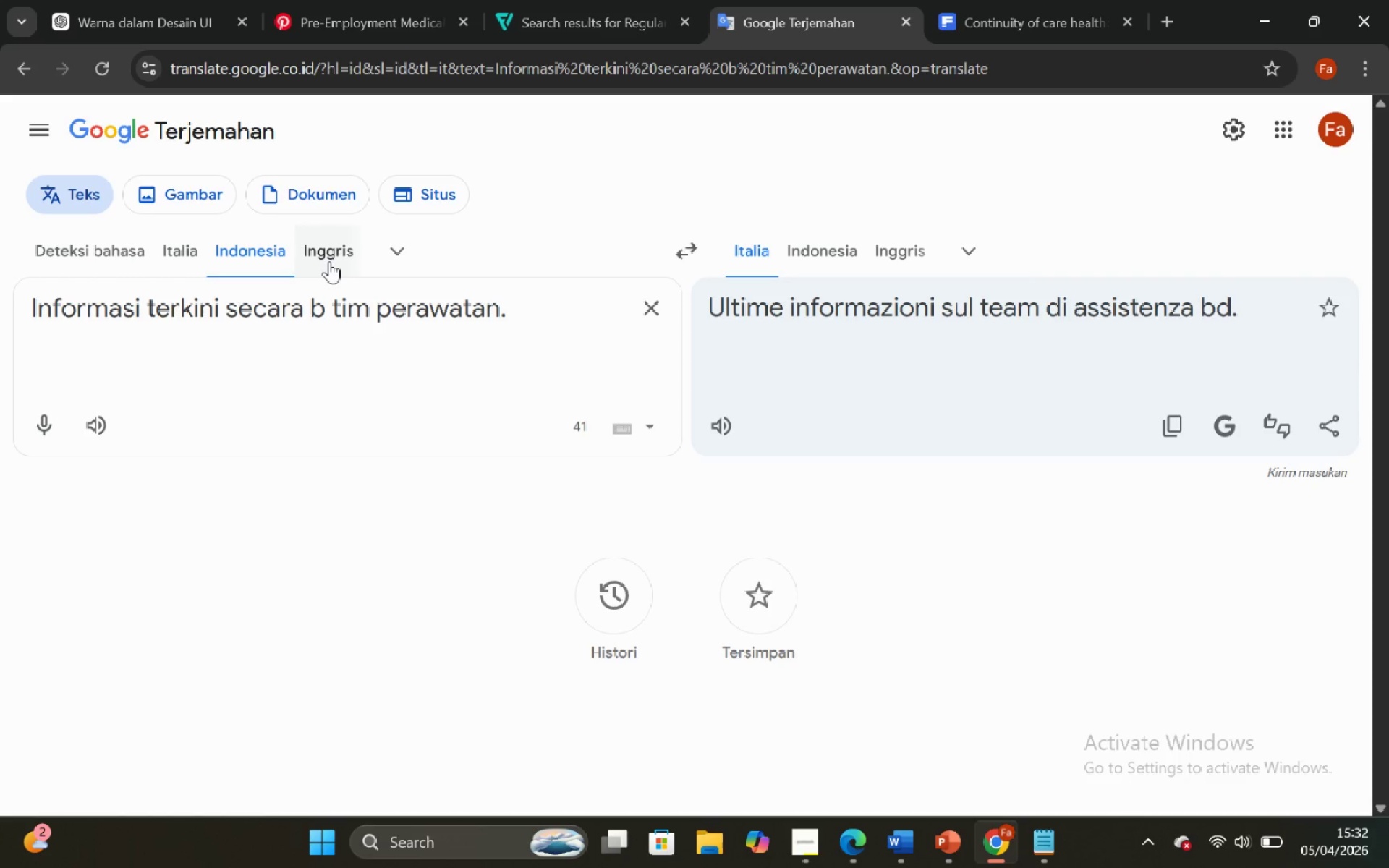 
key(Backspace)
 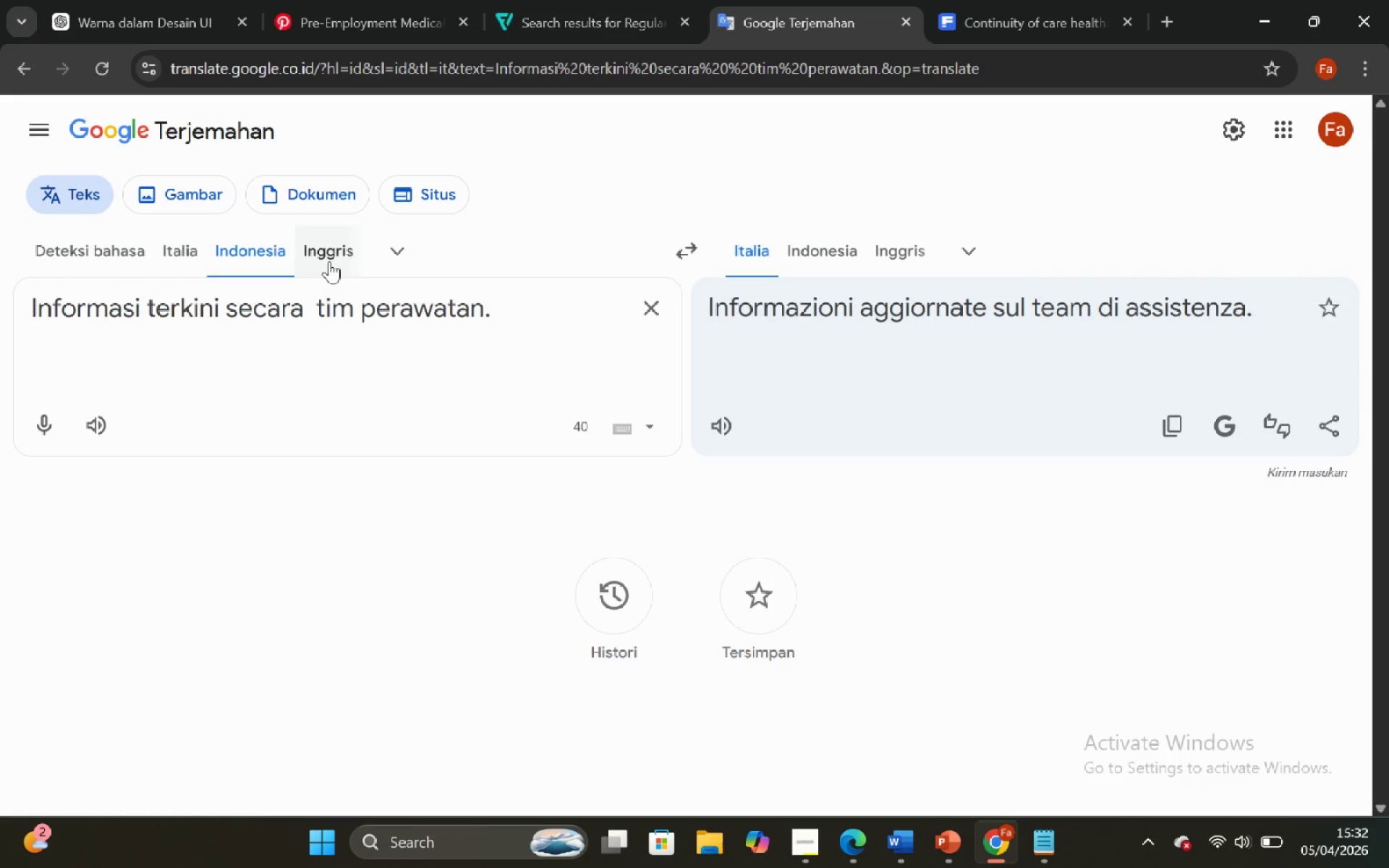 
key(Backspace)
 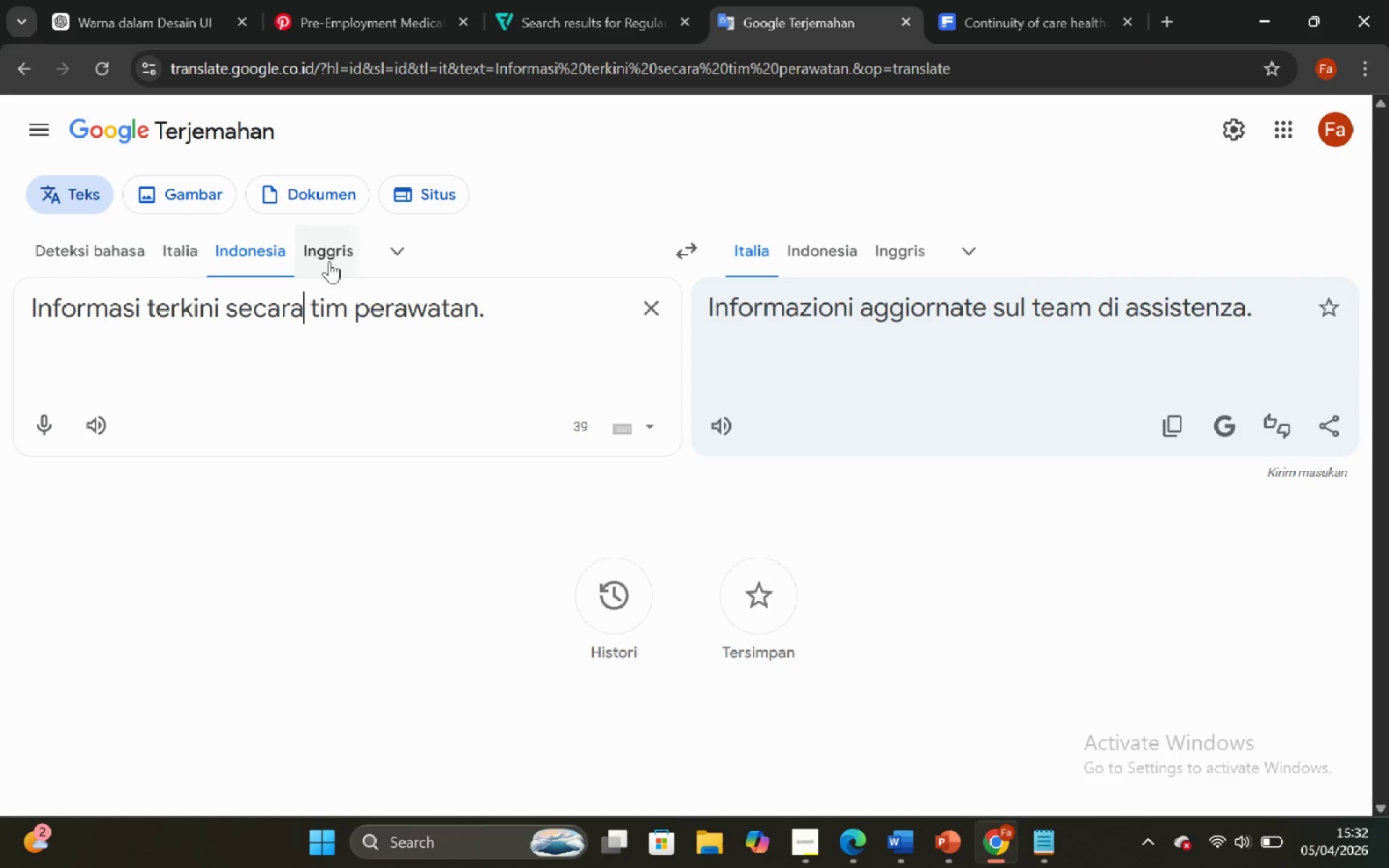 
key(Backspace)
 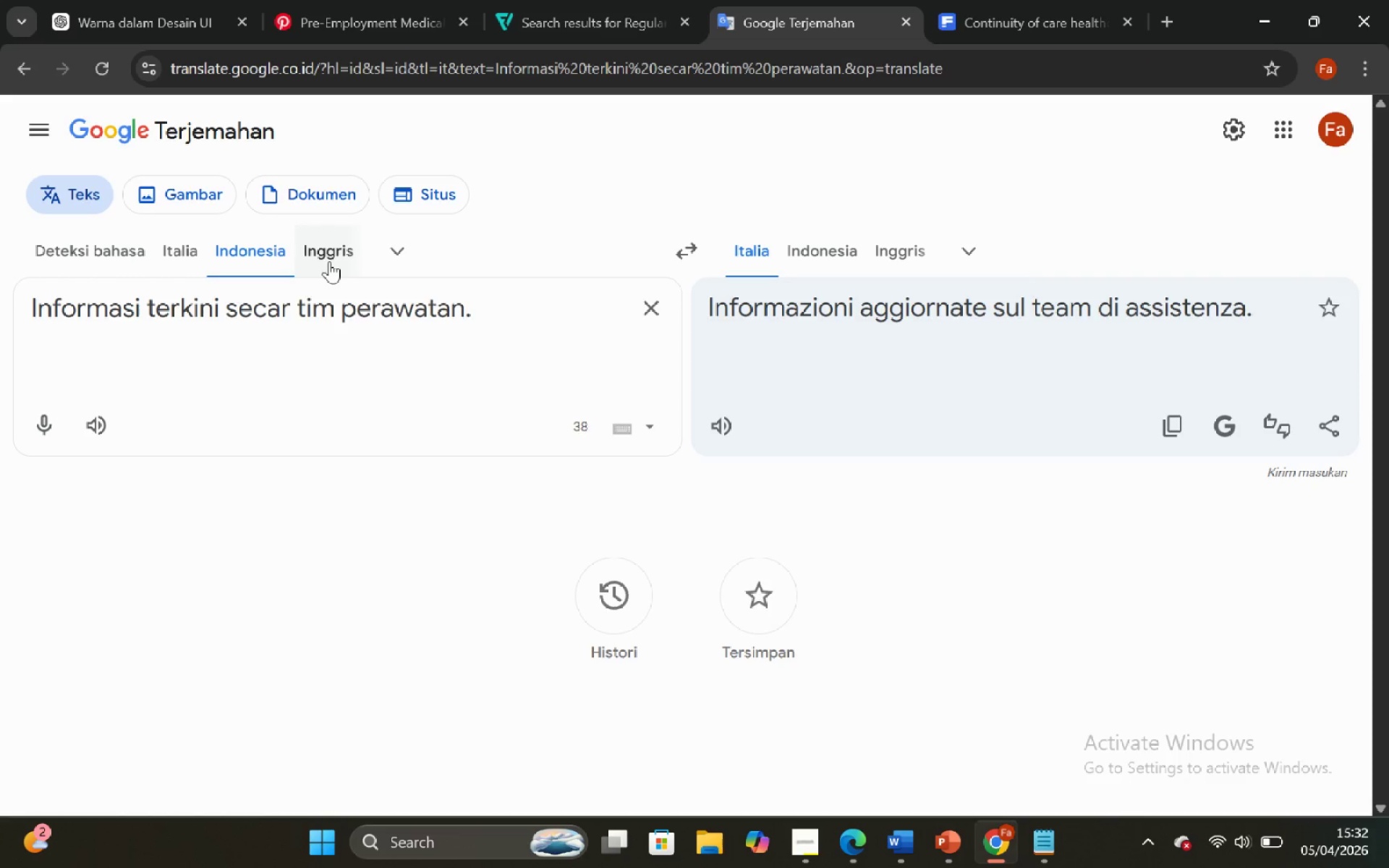 
key(Backspace)
 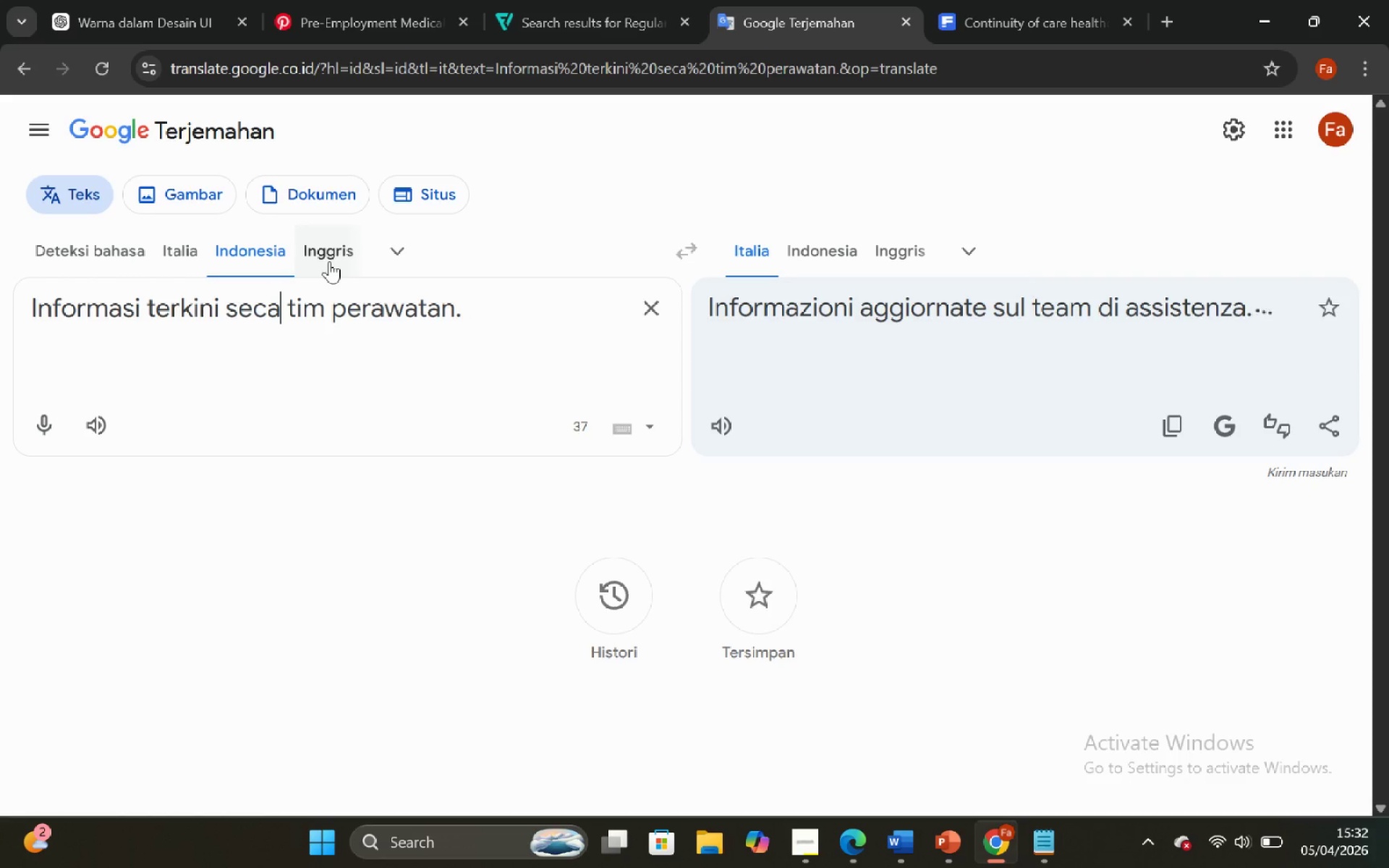 
key(Backspace)
 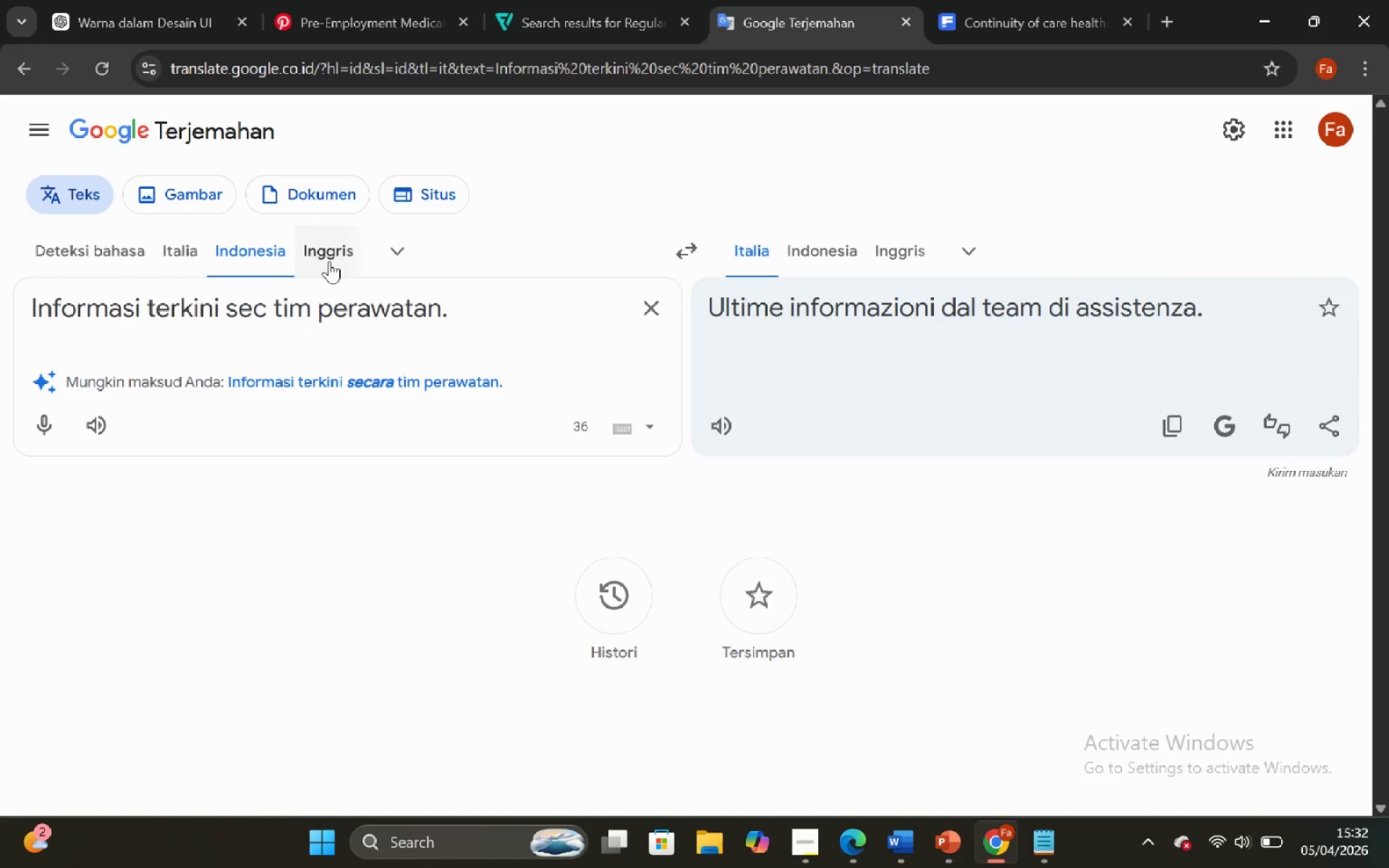 
key(Backspace)
 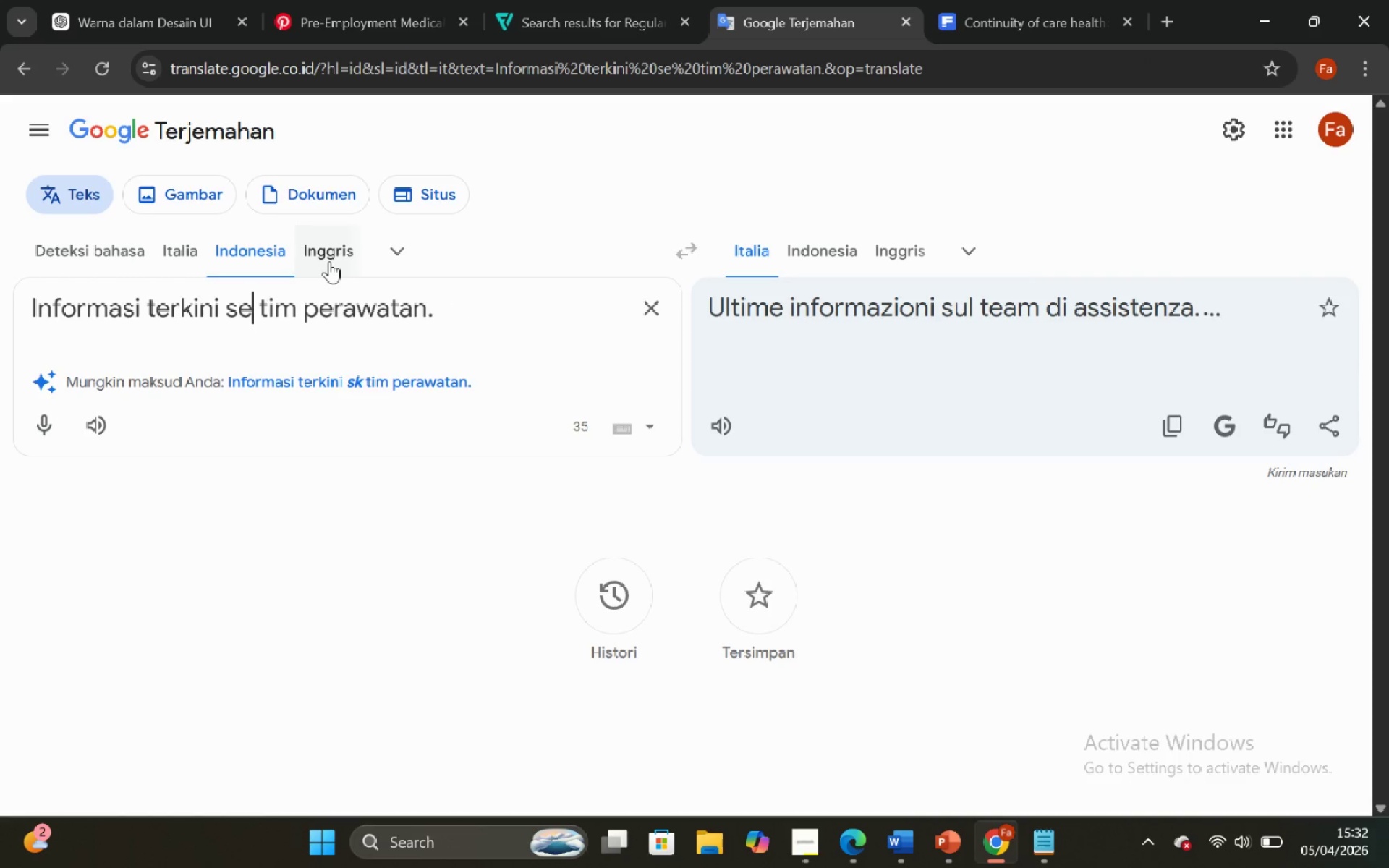 
key(Backspace)
 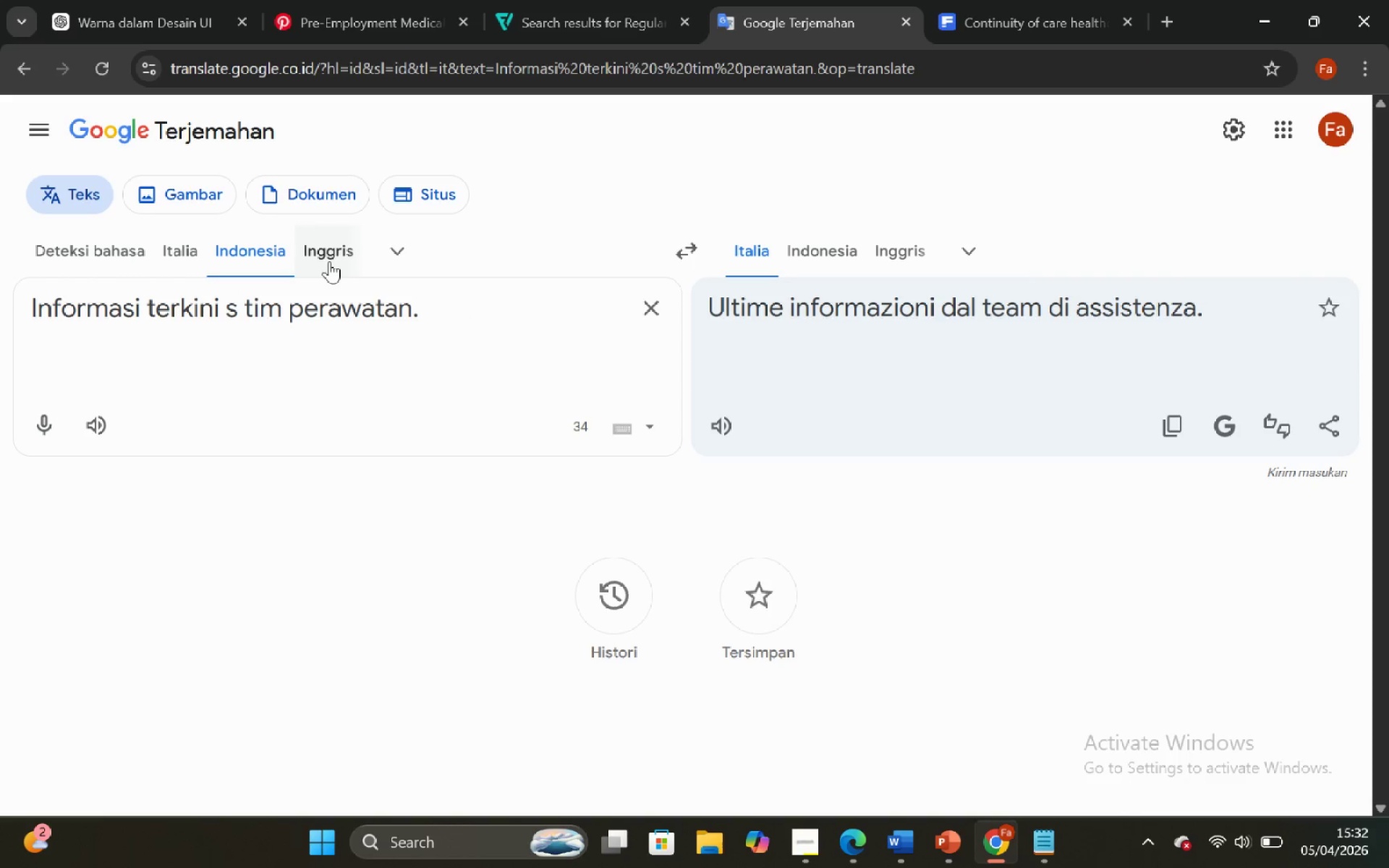 
key(Backspace)
 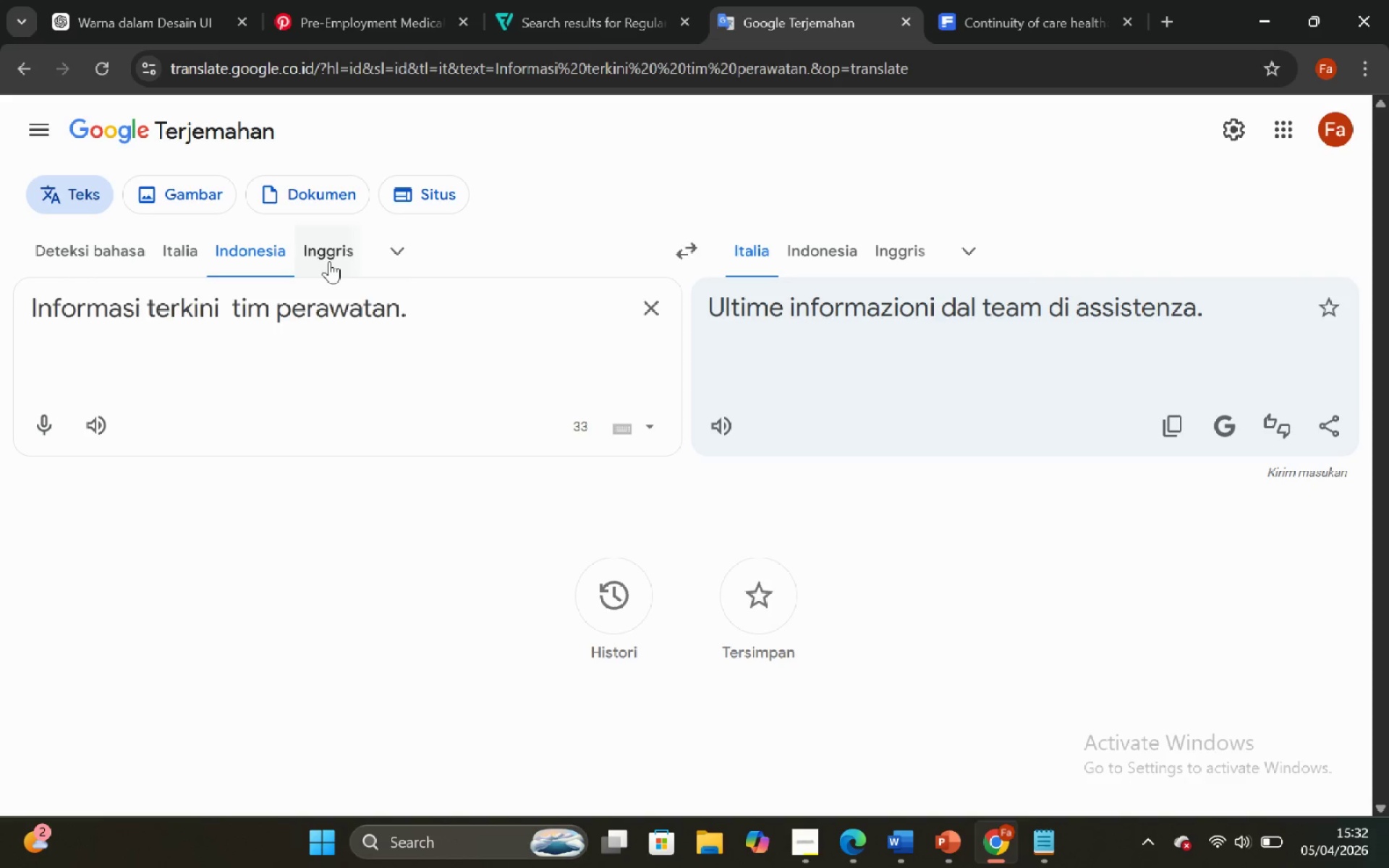 
key(Backspace)
 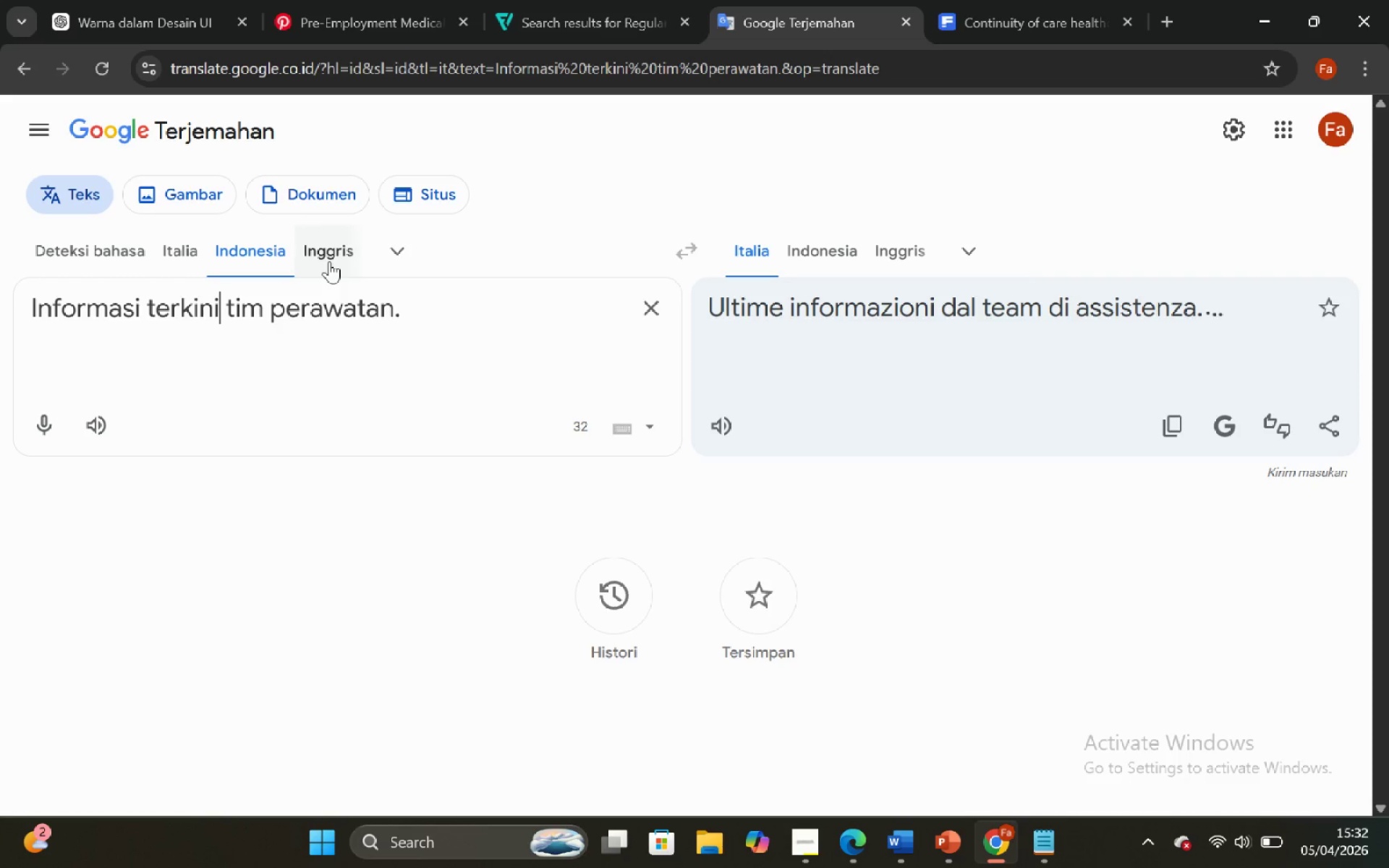 
key(Backspace)
 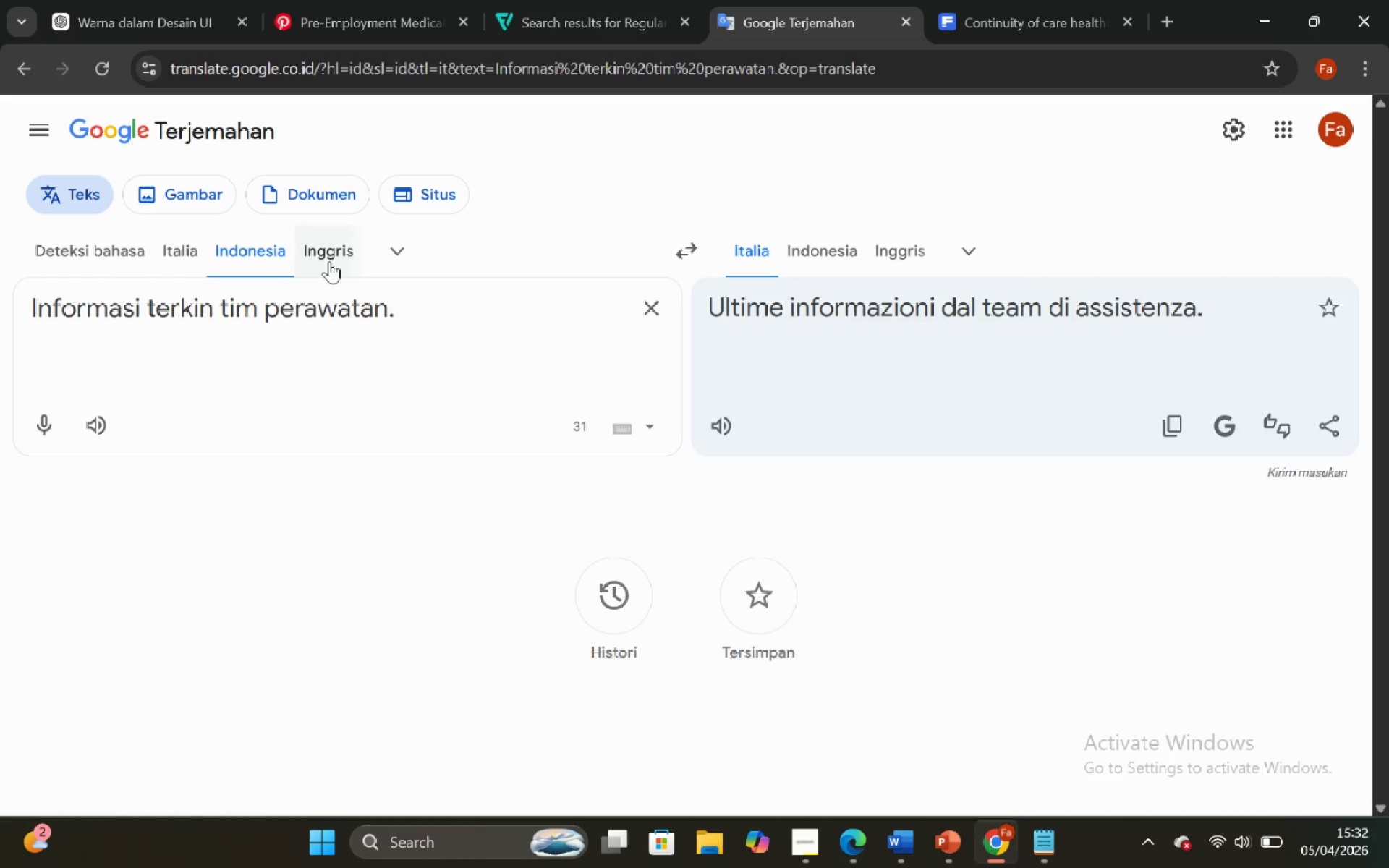 
key(Backspace)
 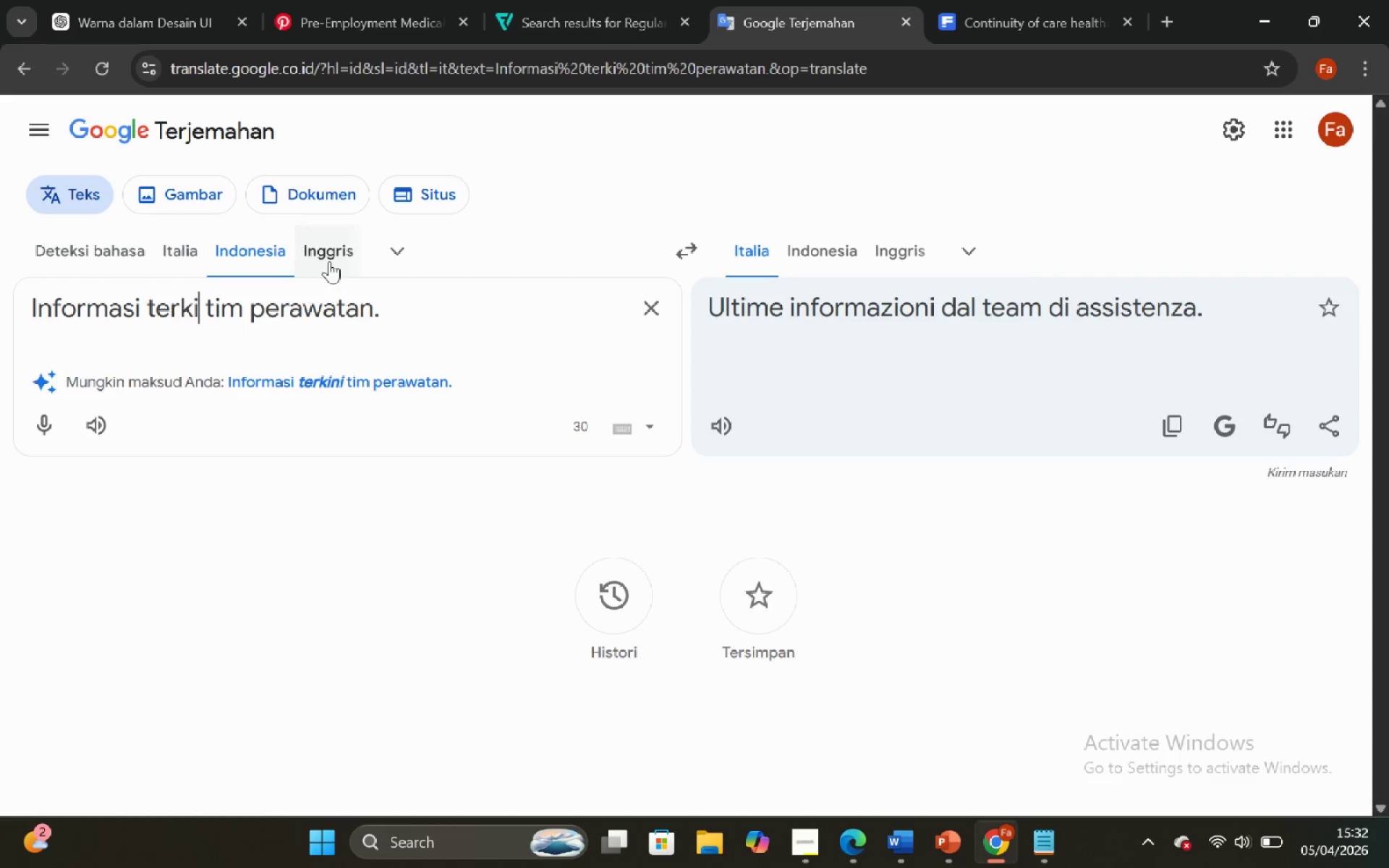 
key(Backspace)
 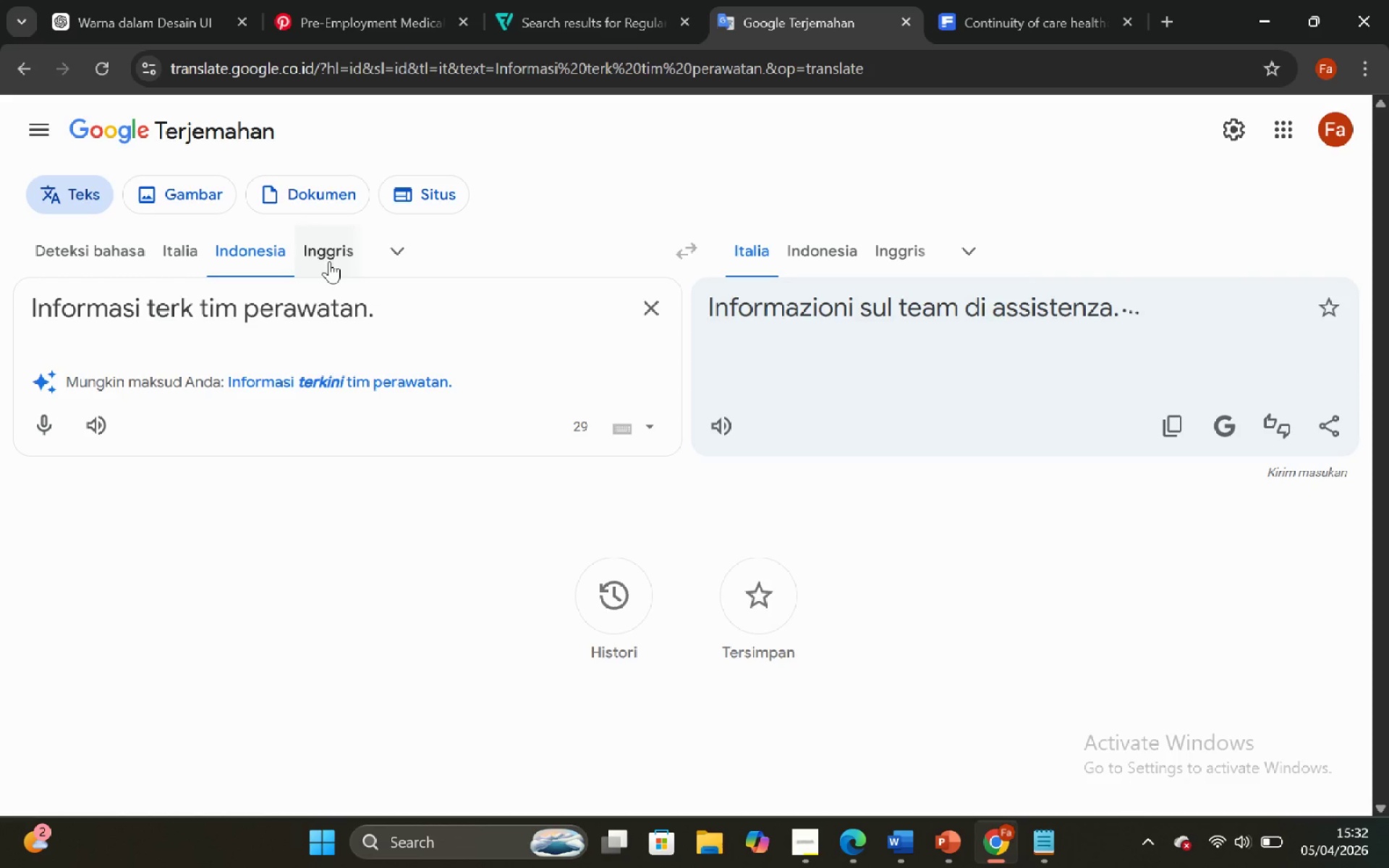 
key(Backspace)
 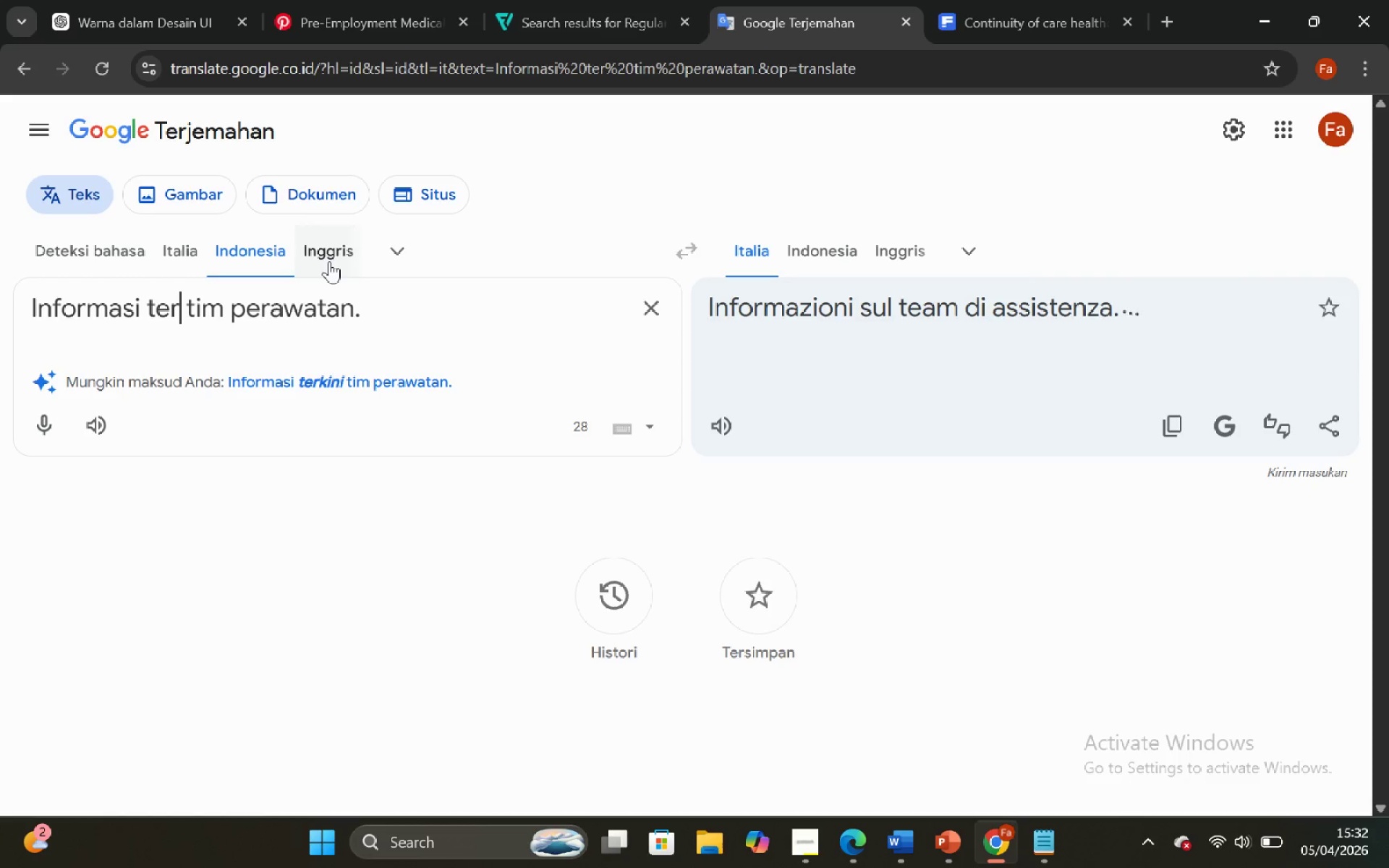 
key(Backspace)
 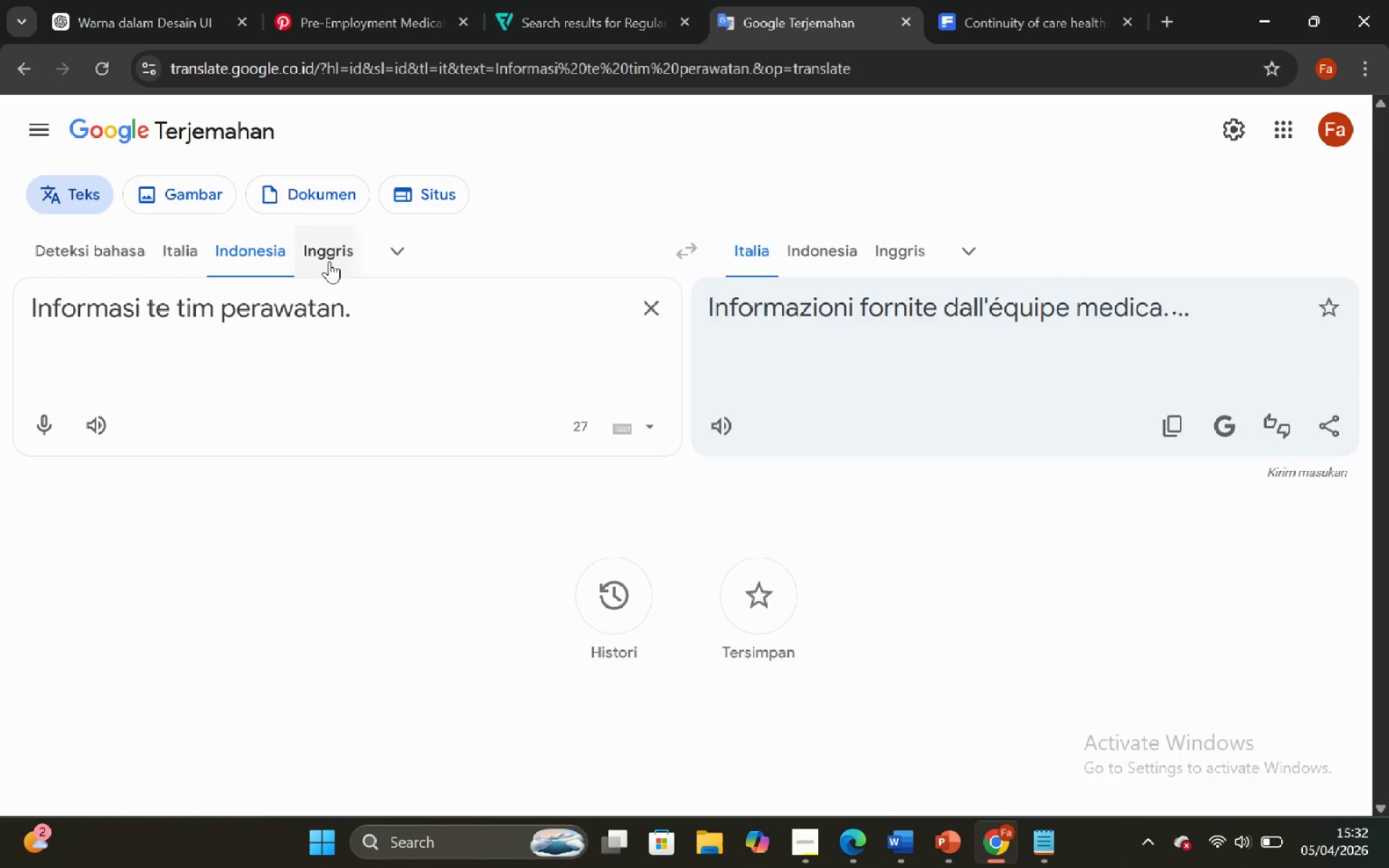 
key(Backspace)
 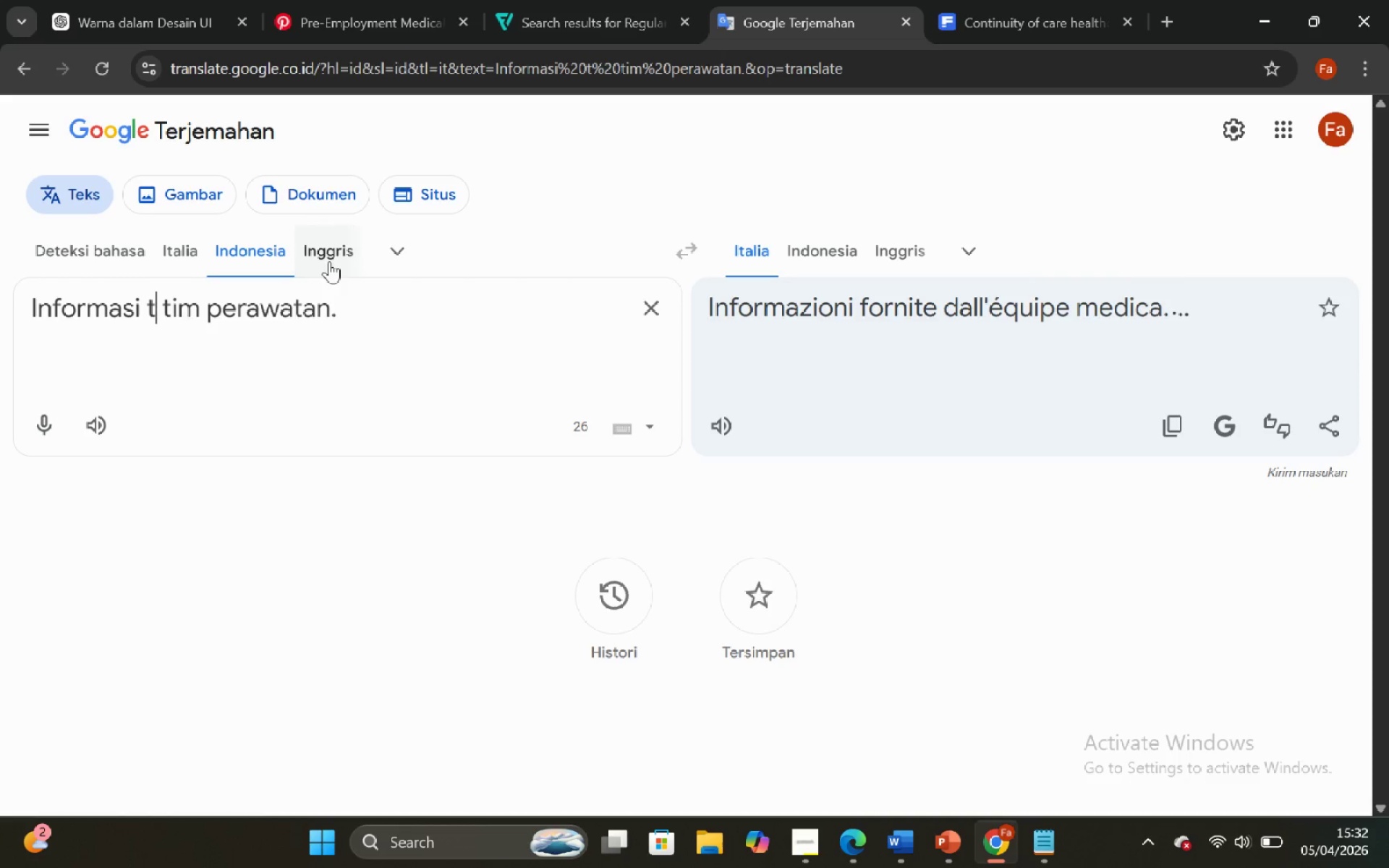 
key(Backspace)
 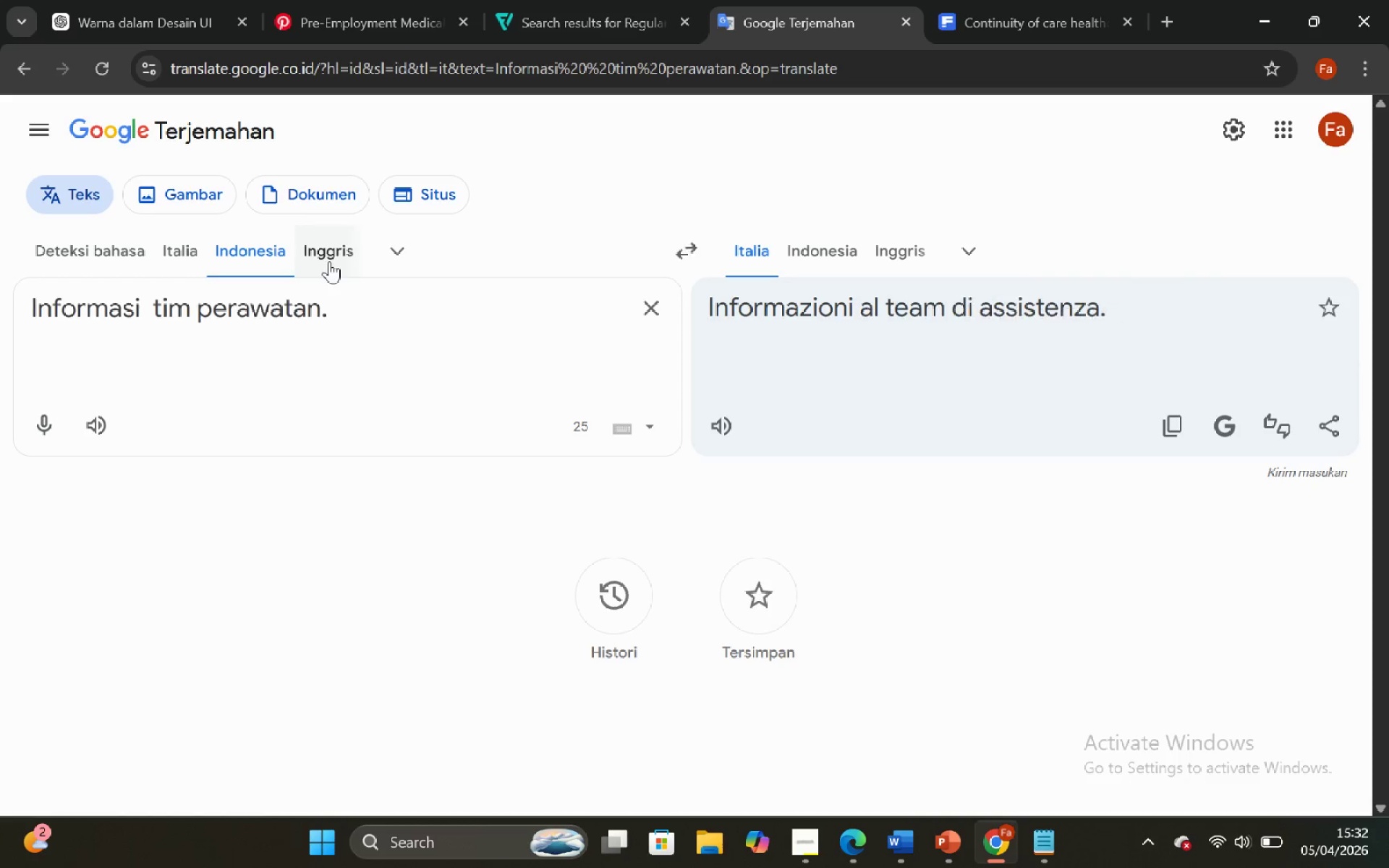 
key(Backspace)
 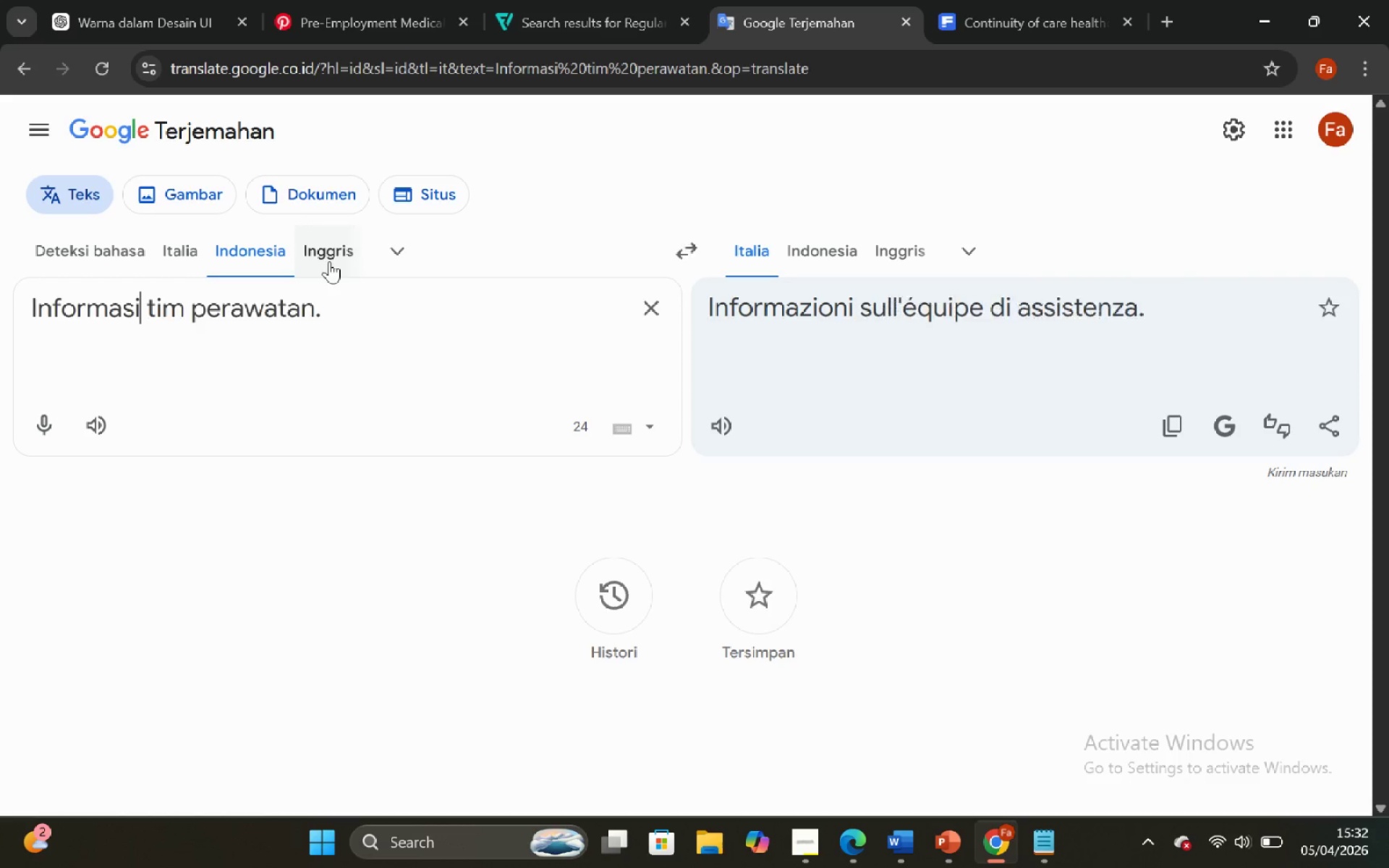 
key(Backspace)
 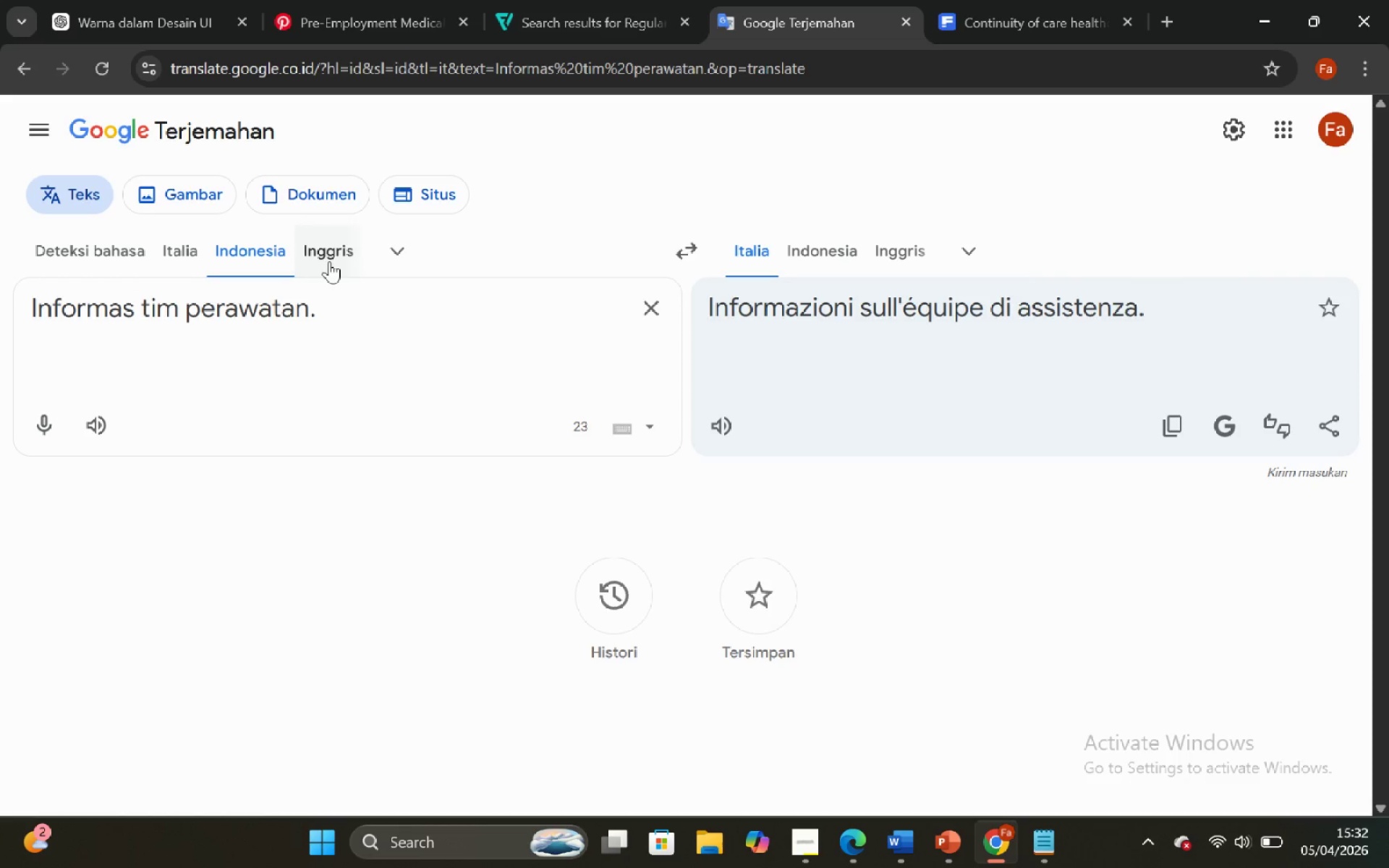 
key(Backspace)
 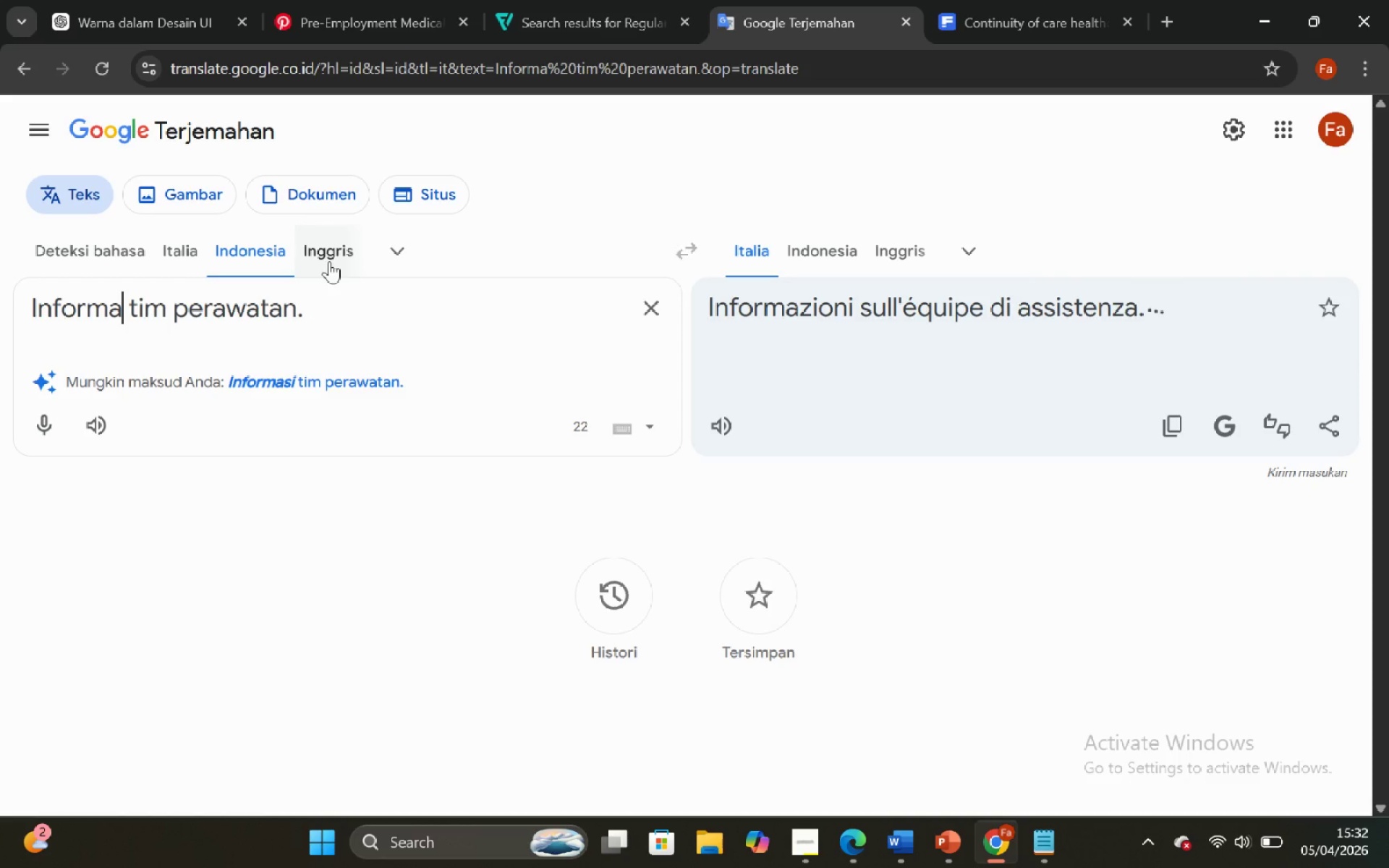 
key(Backspace)
 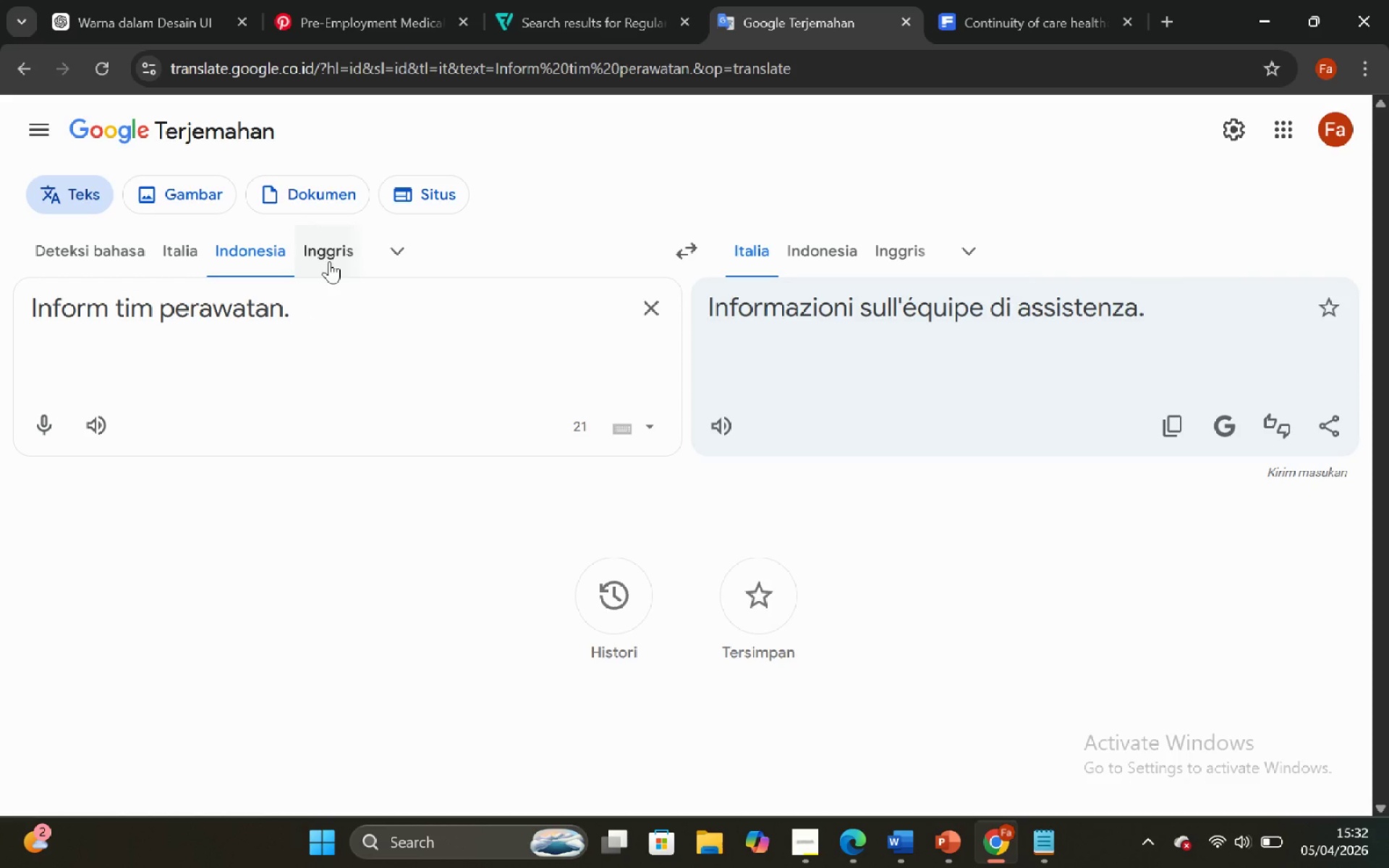 
key(Backspace)
 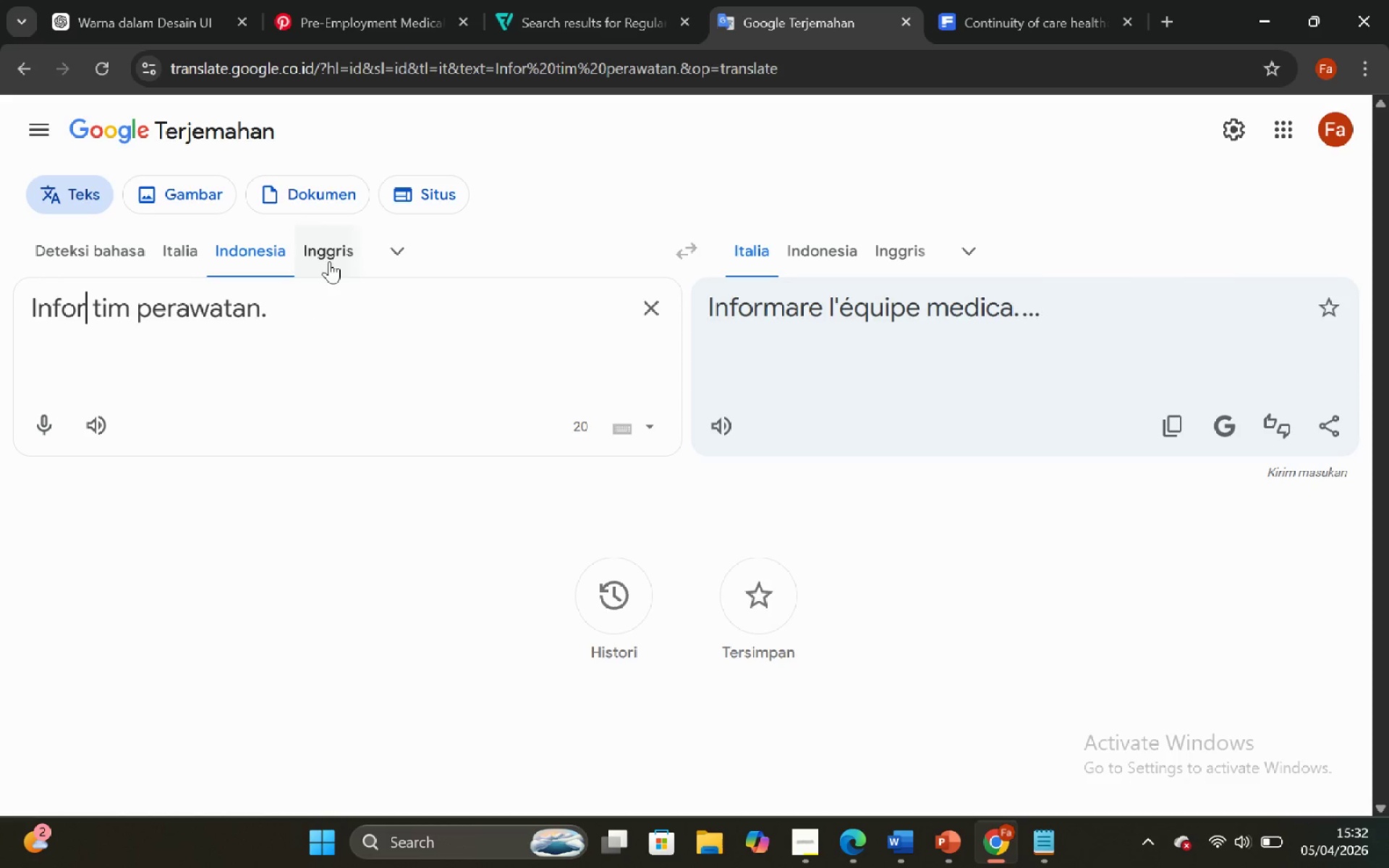 
key(Backspace)
 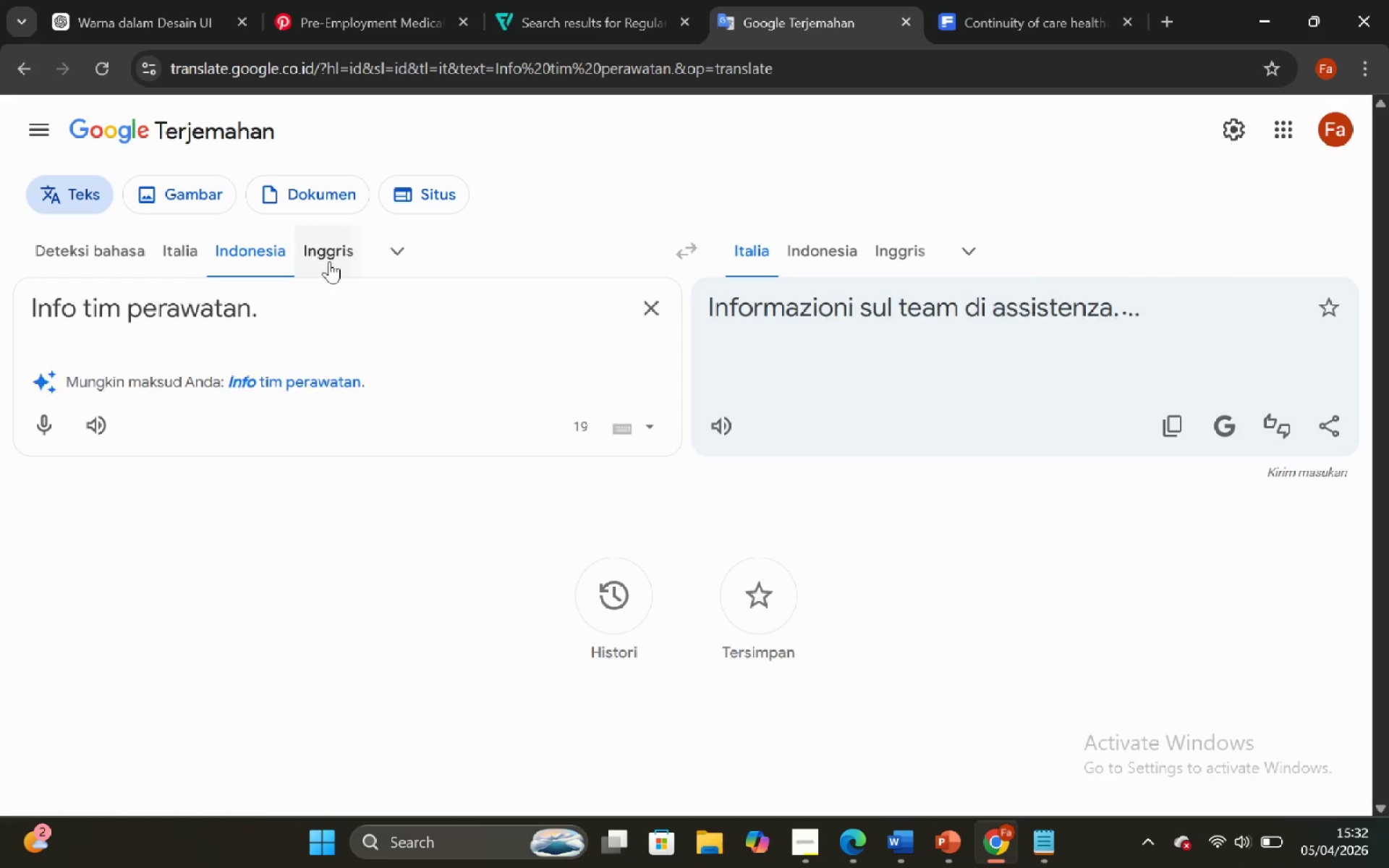 
key(Backspace)
 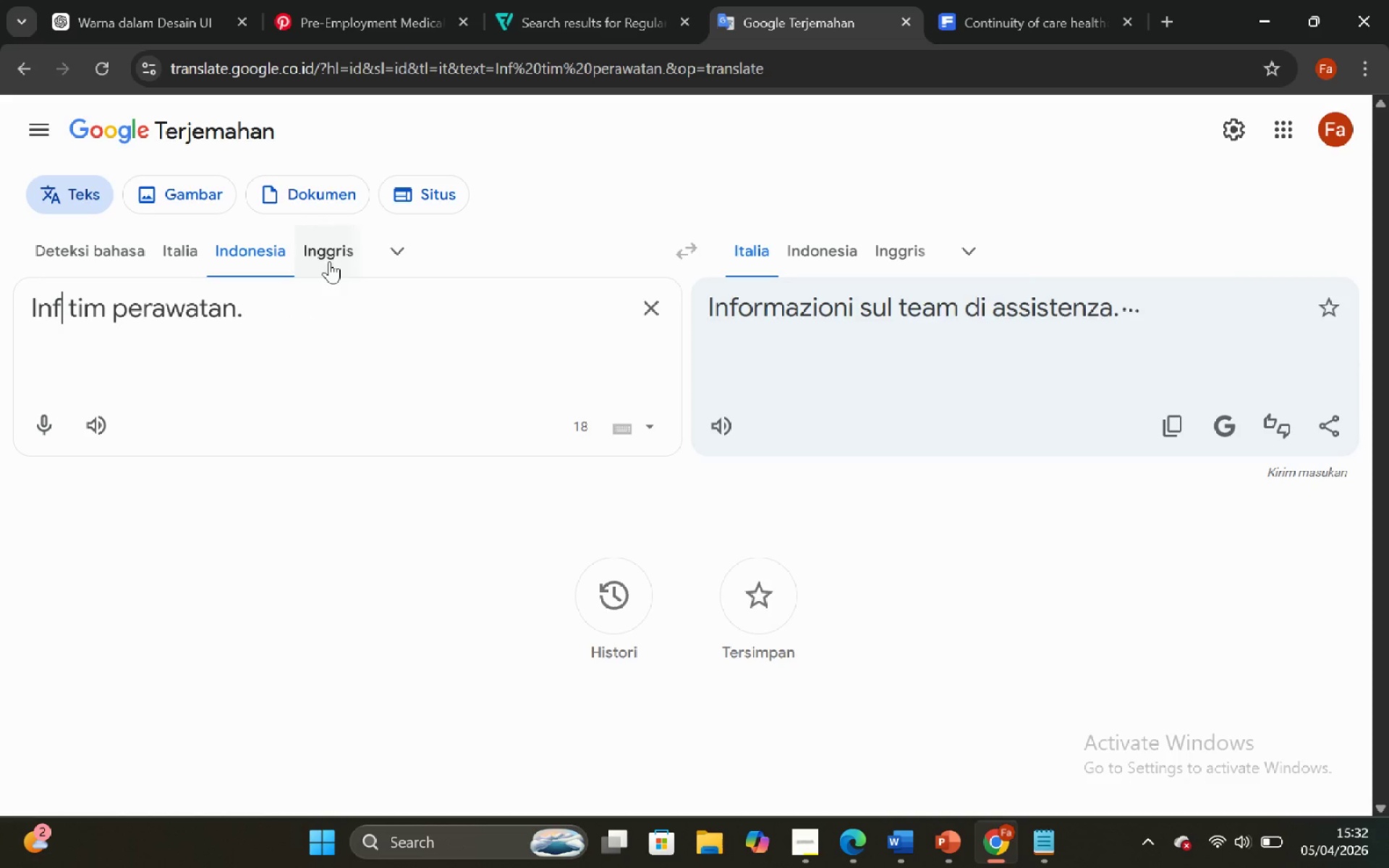 
key(Backspace)
 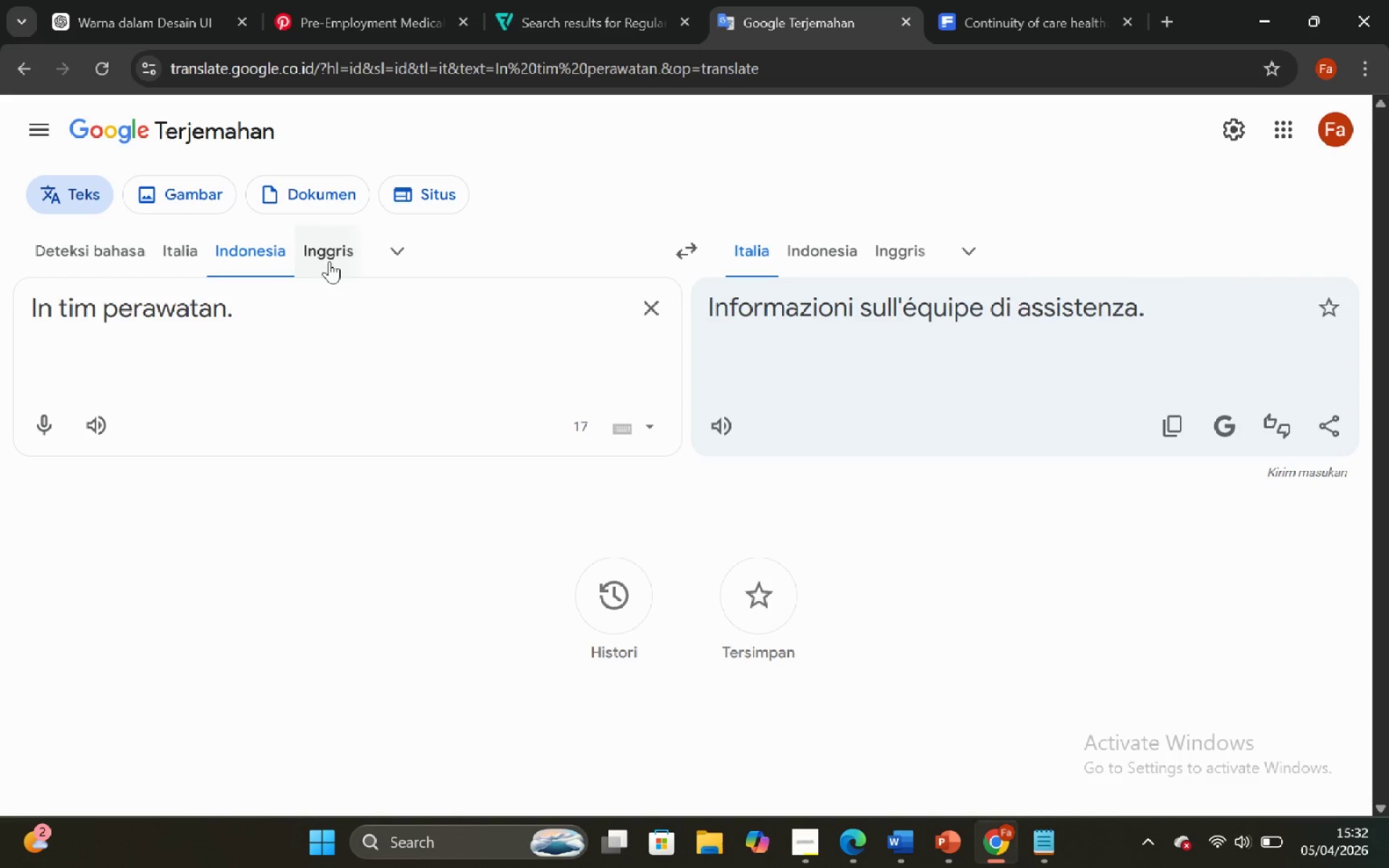 
key(Backspace)
 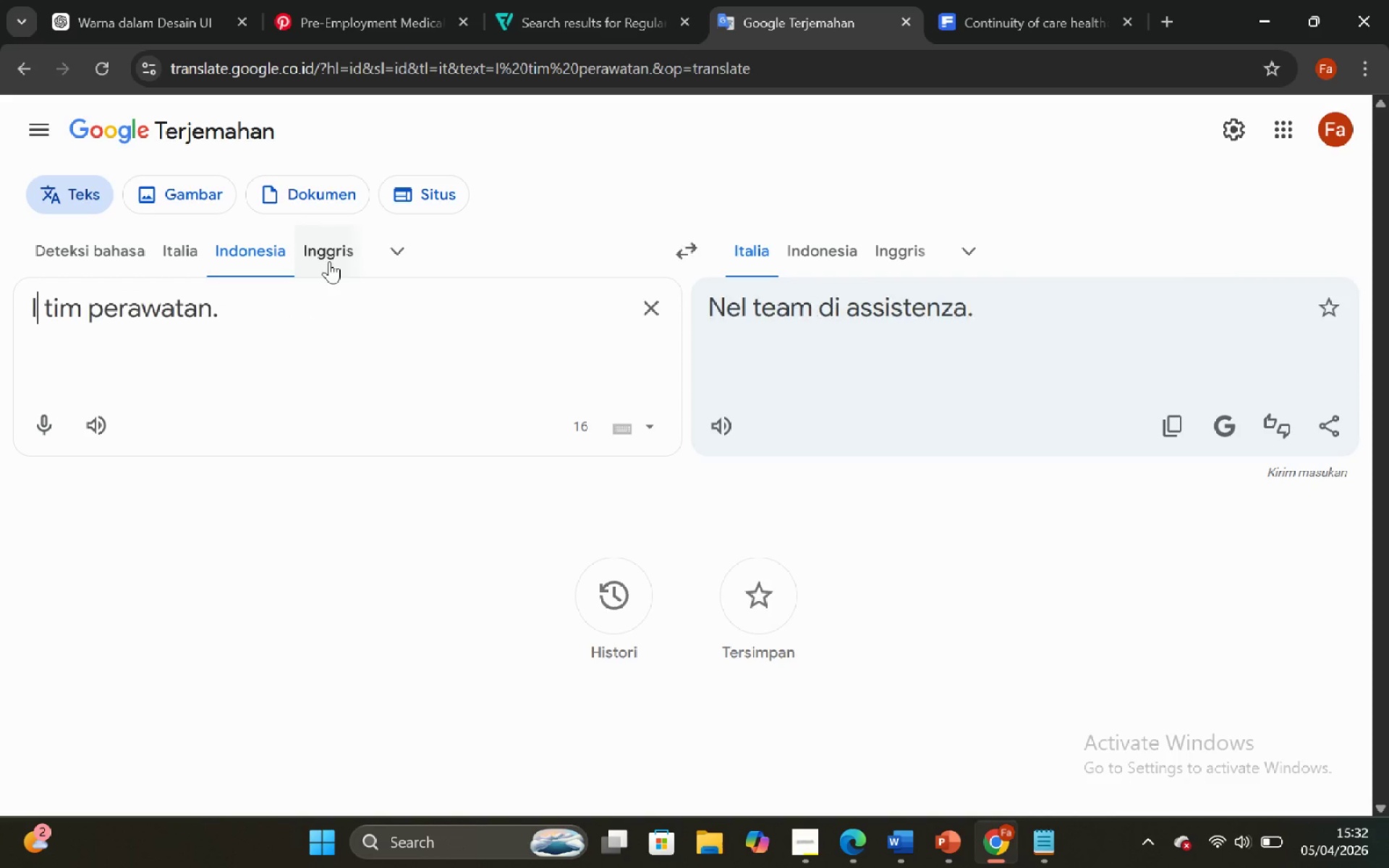 
key(Backspace)
 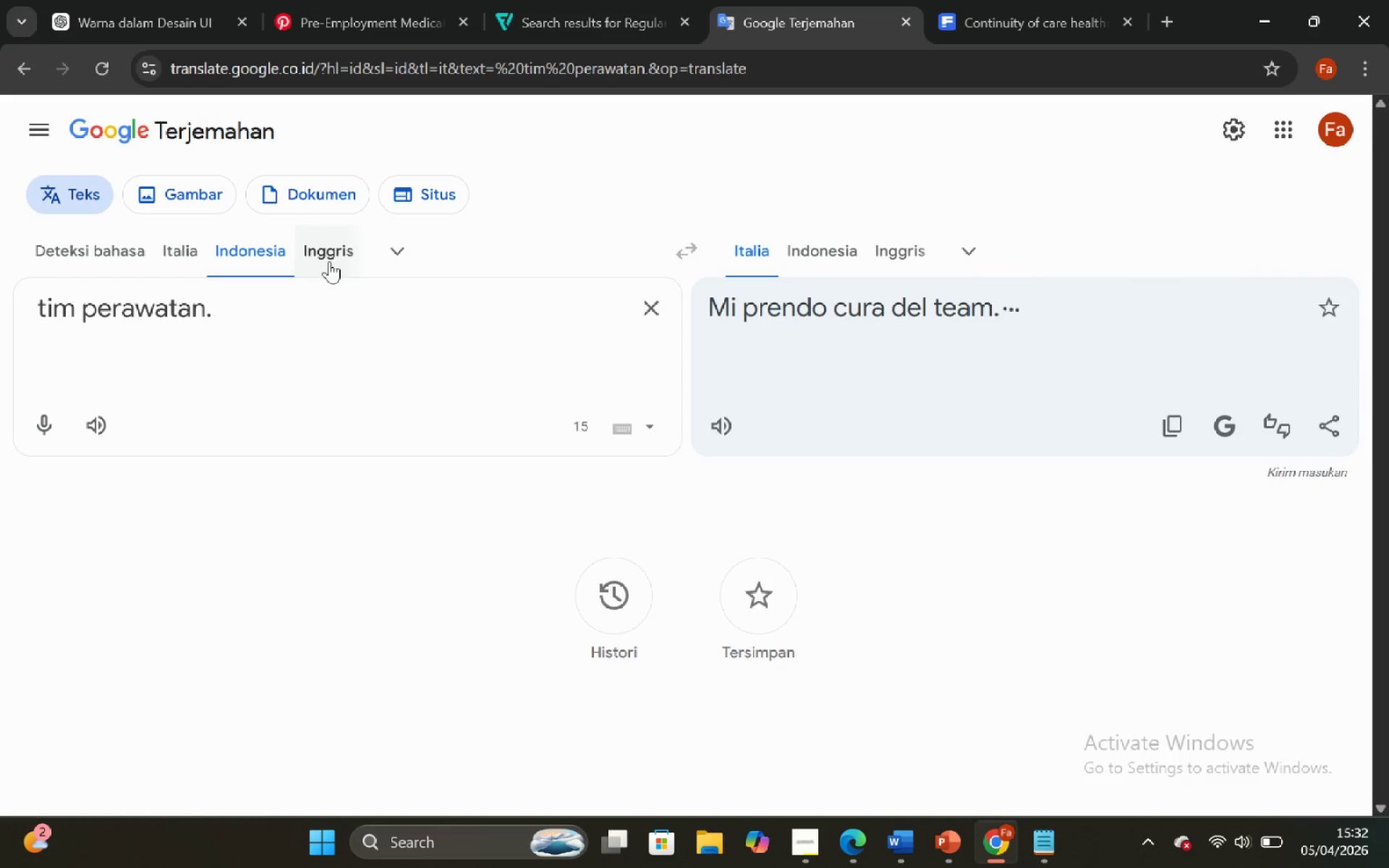 
key(ArrowRight)
 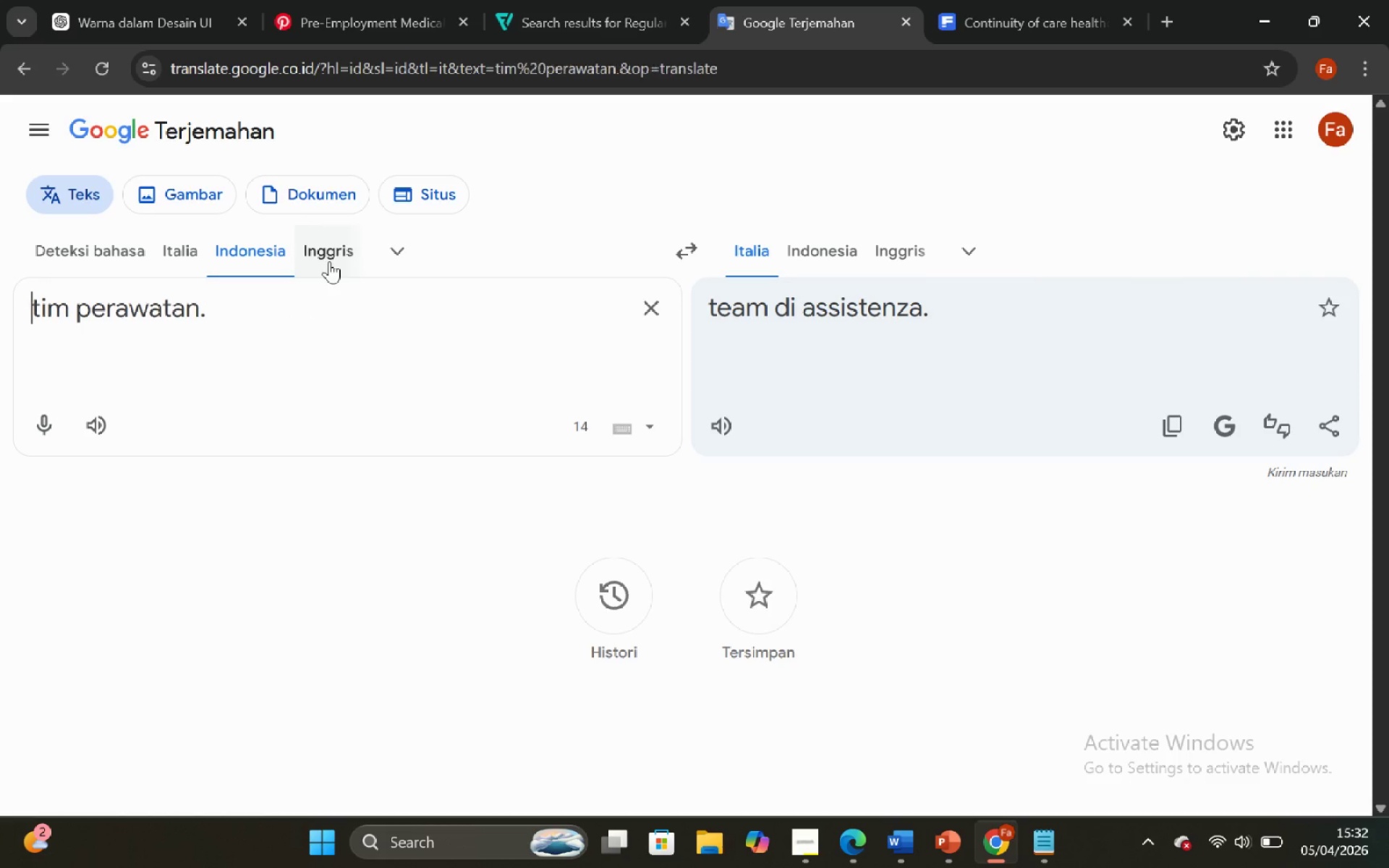 
key(Backspace)
 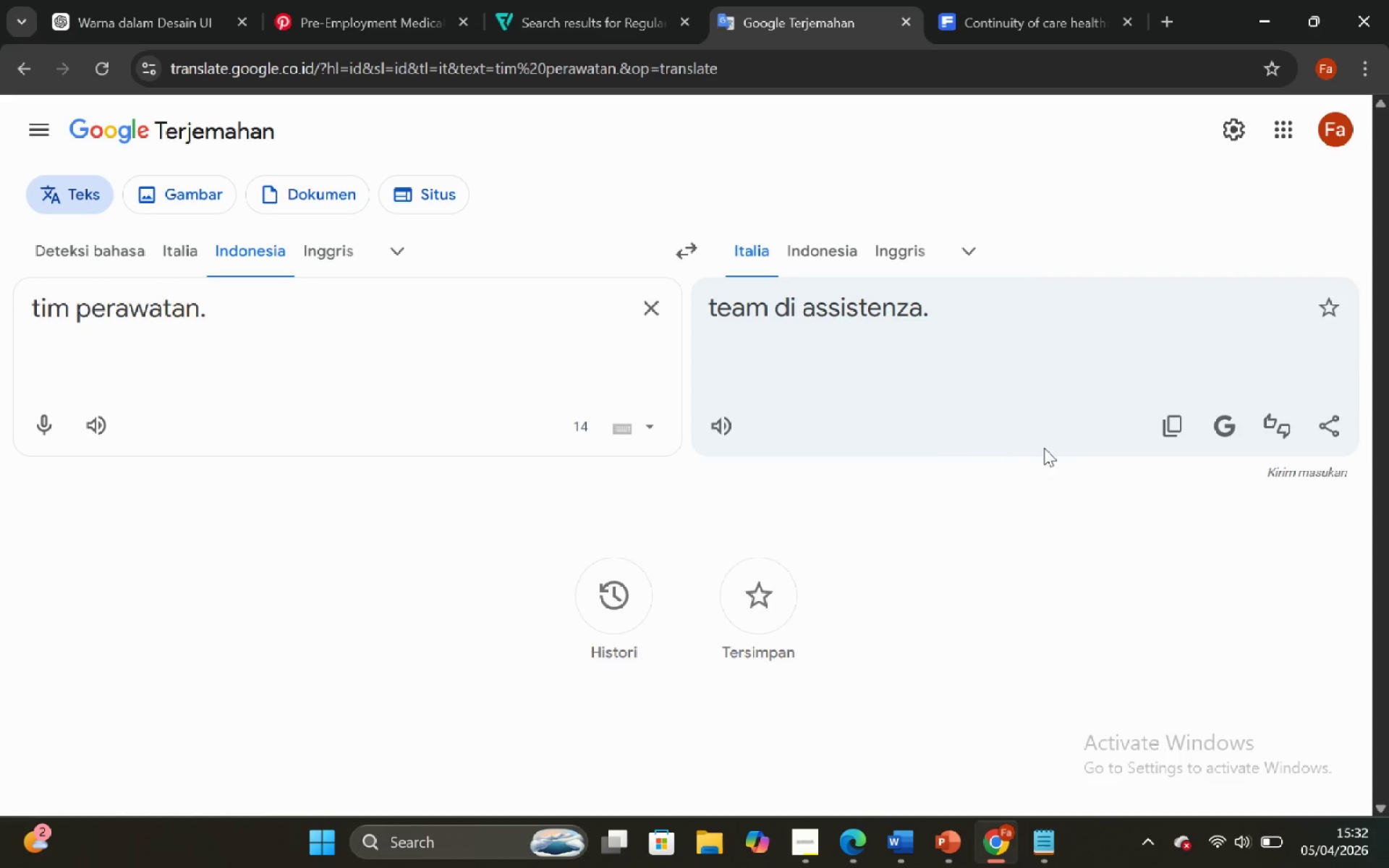 
wait(5.23)
 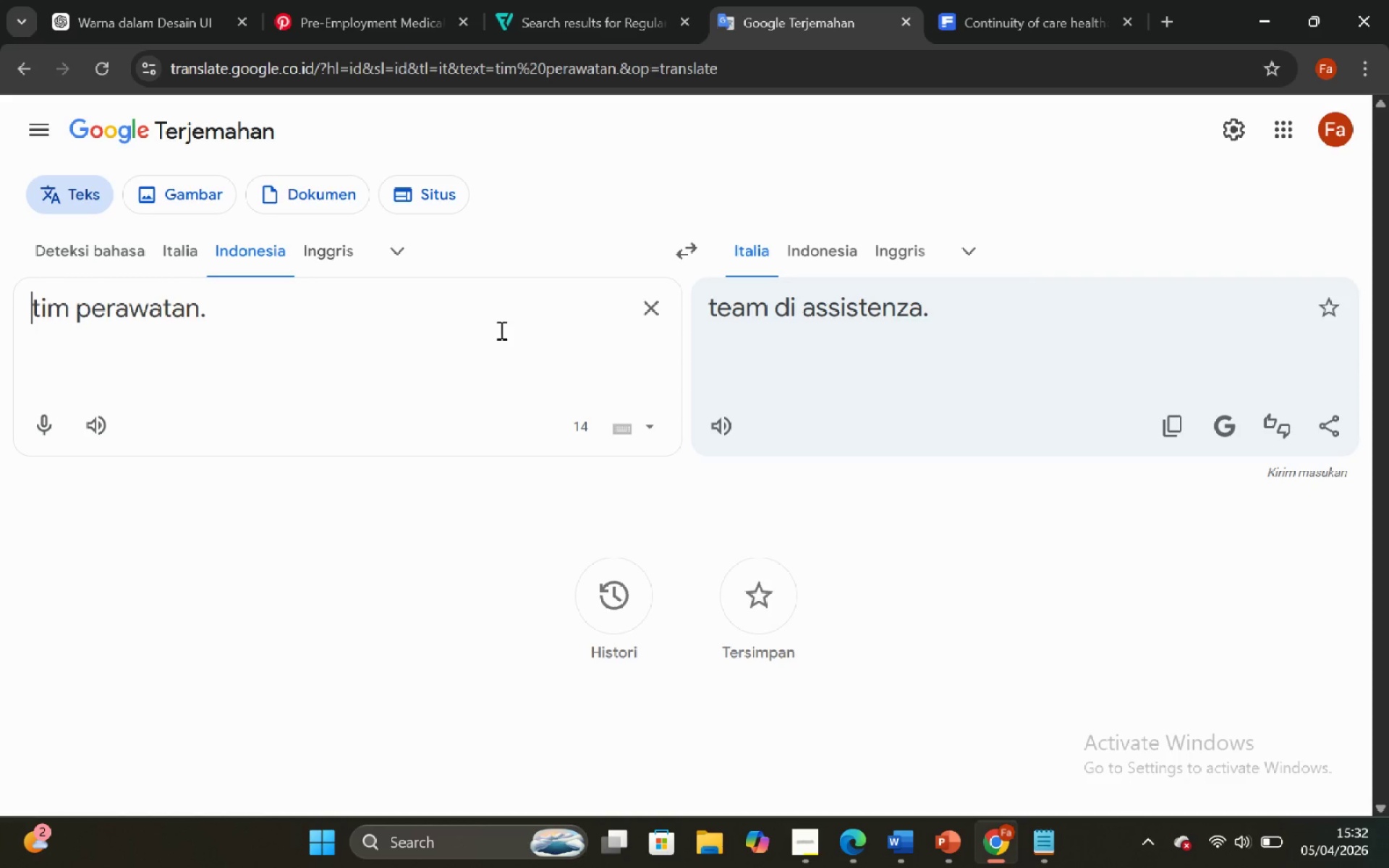 
left_click([1168, 430])
 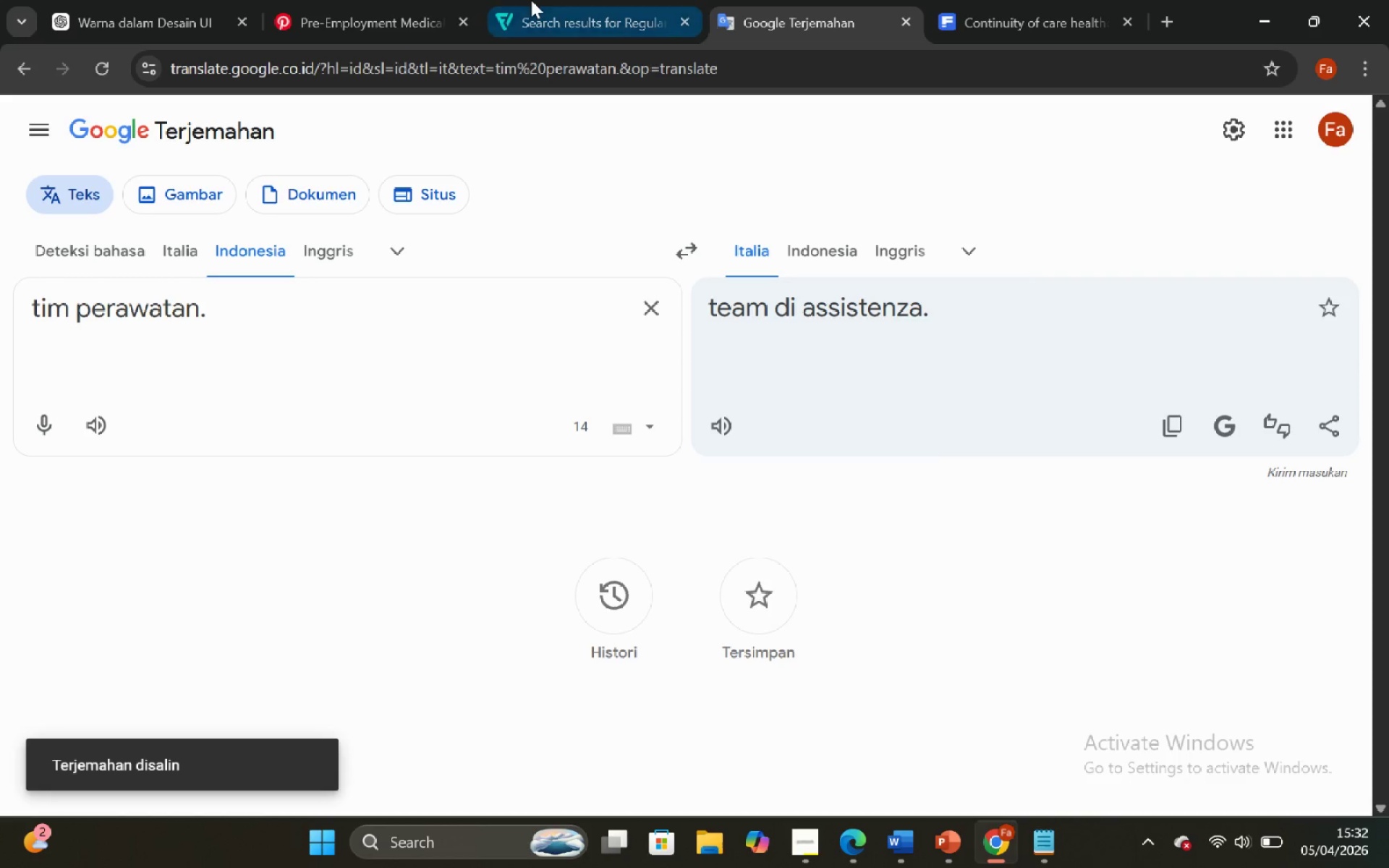 
mouse_move([359, -2])
 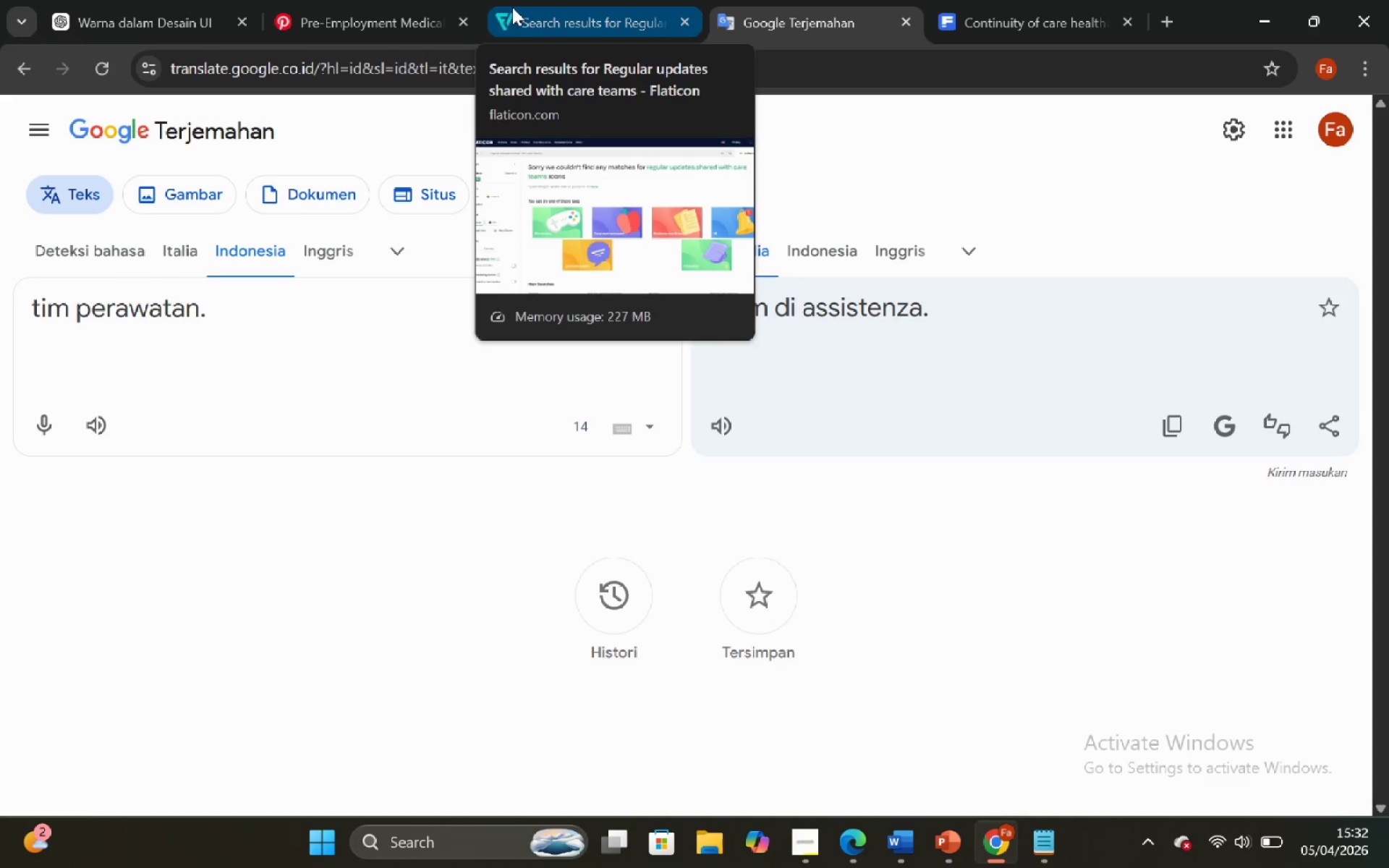 
left_click([512, 7])
 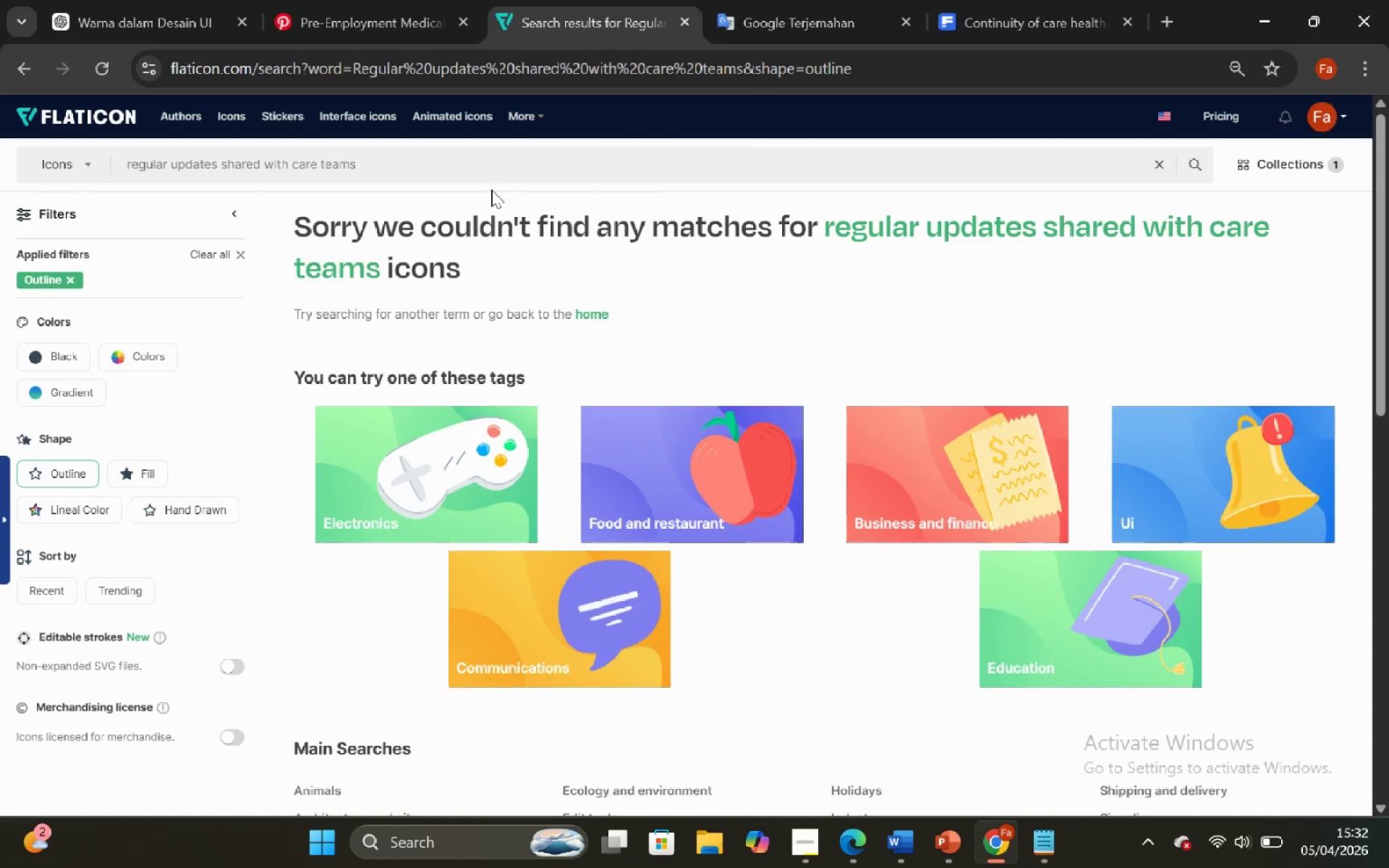 
key(Control+A)
 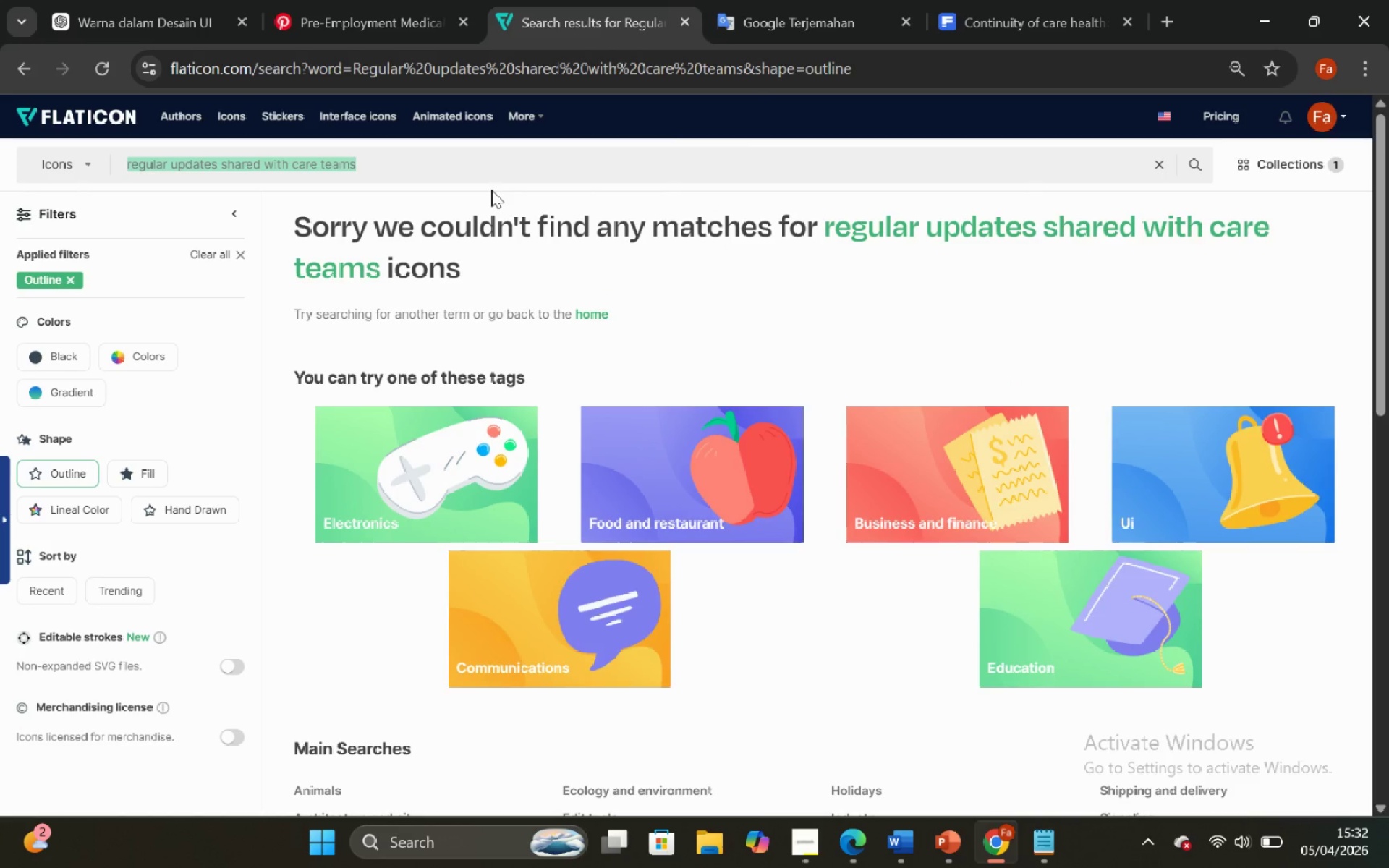 
key(Control+V)
 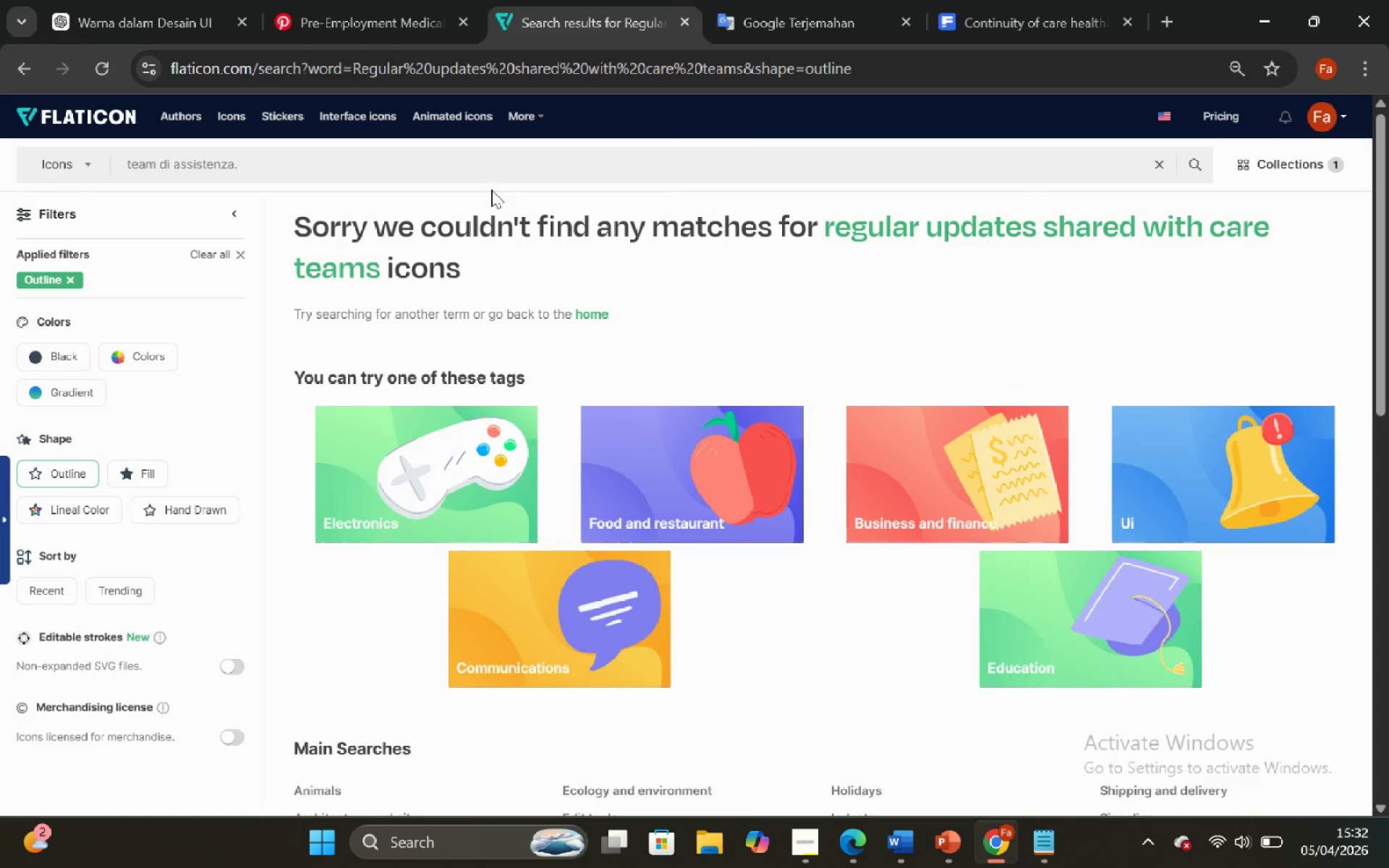 
key(Enter)
 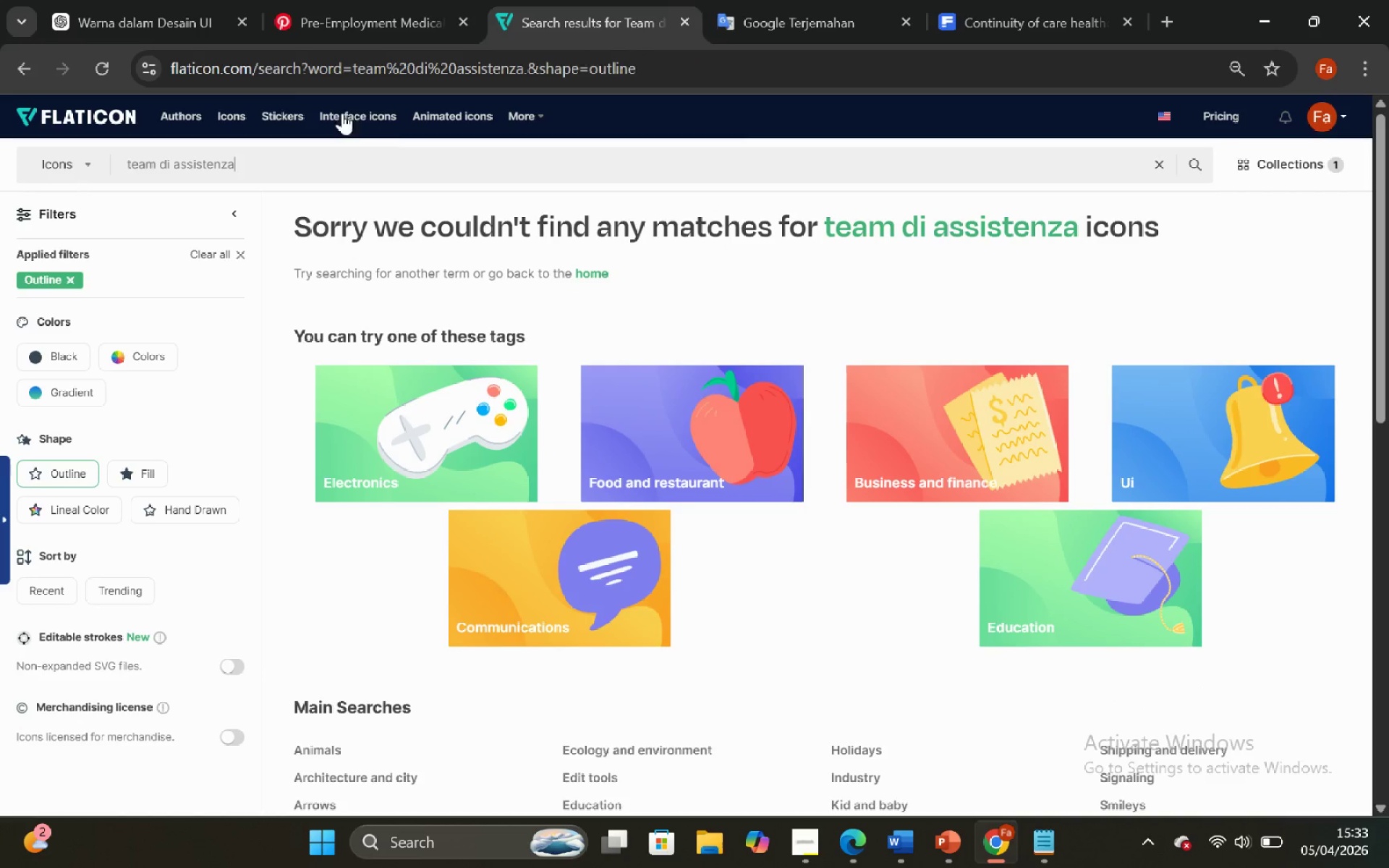 
left_click([174, 173])
 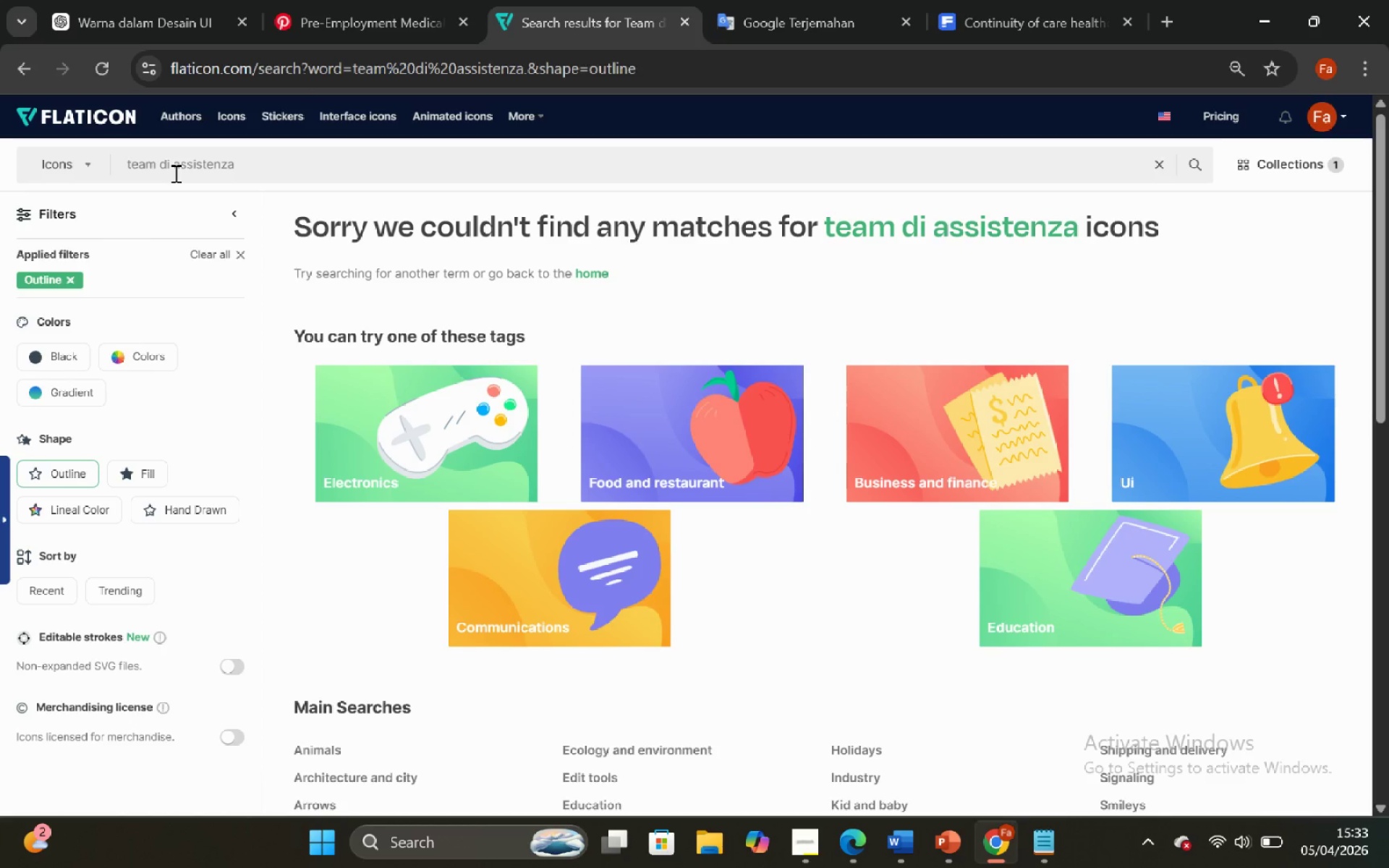 
key(Backspace)
 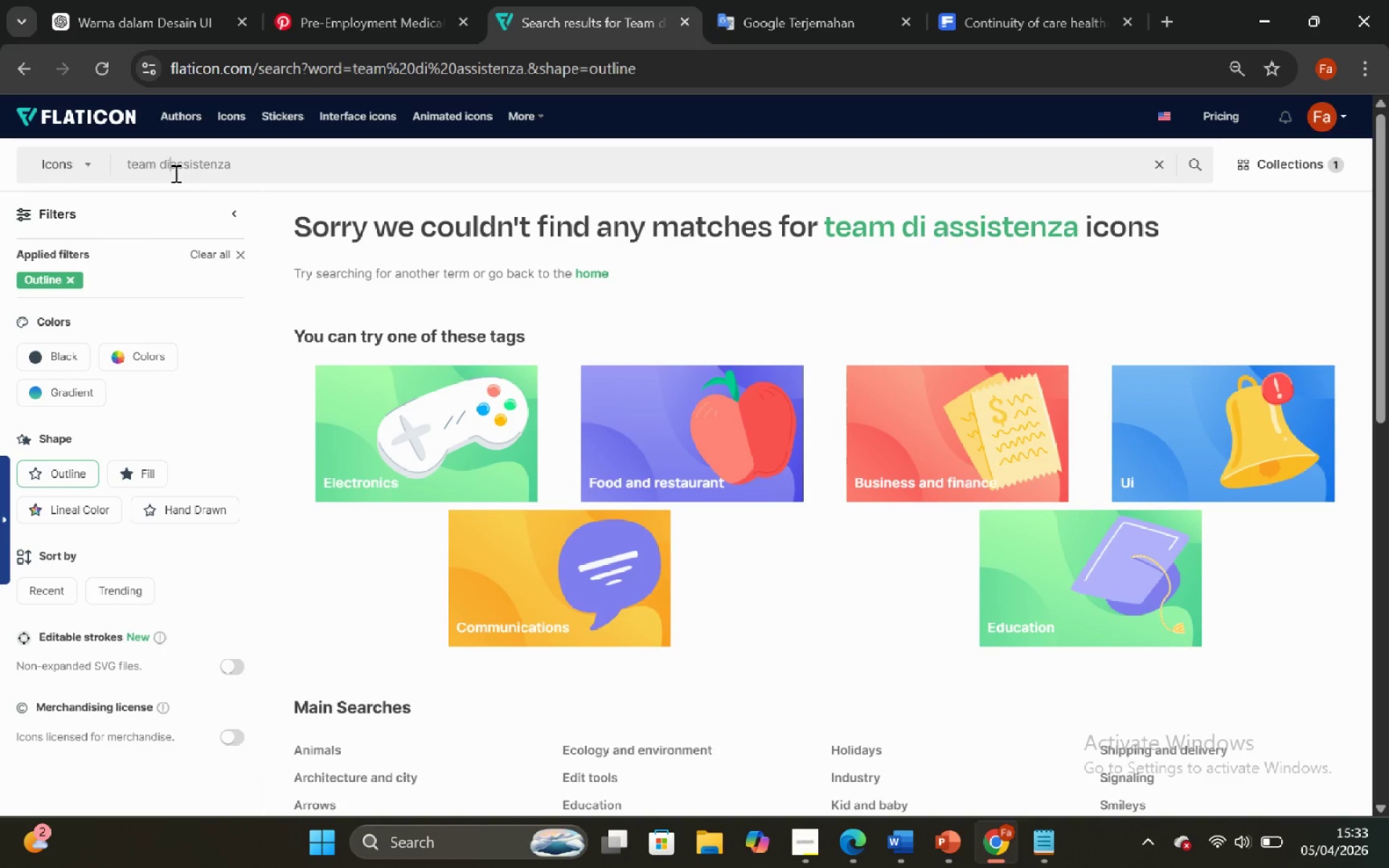 
key(Backspace)
 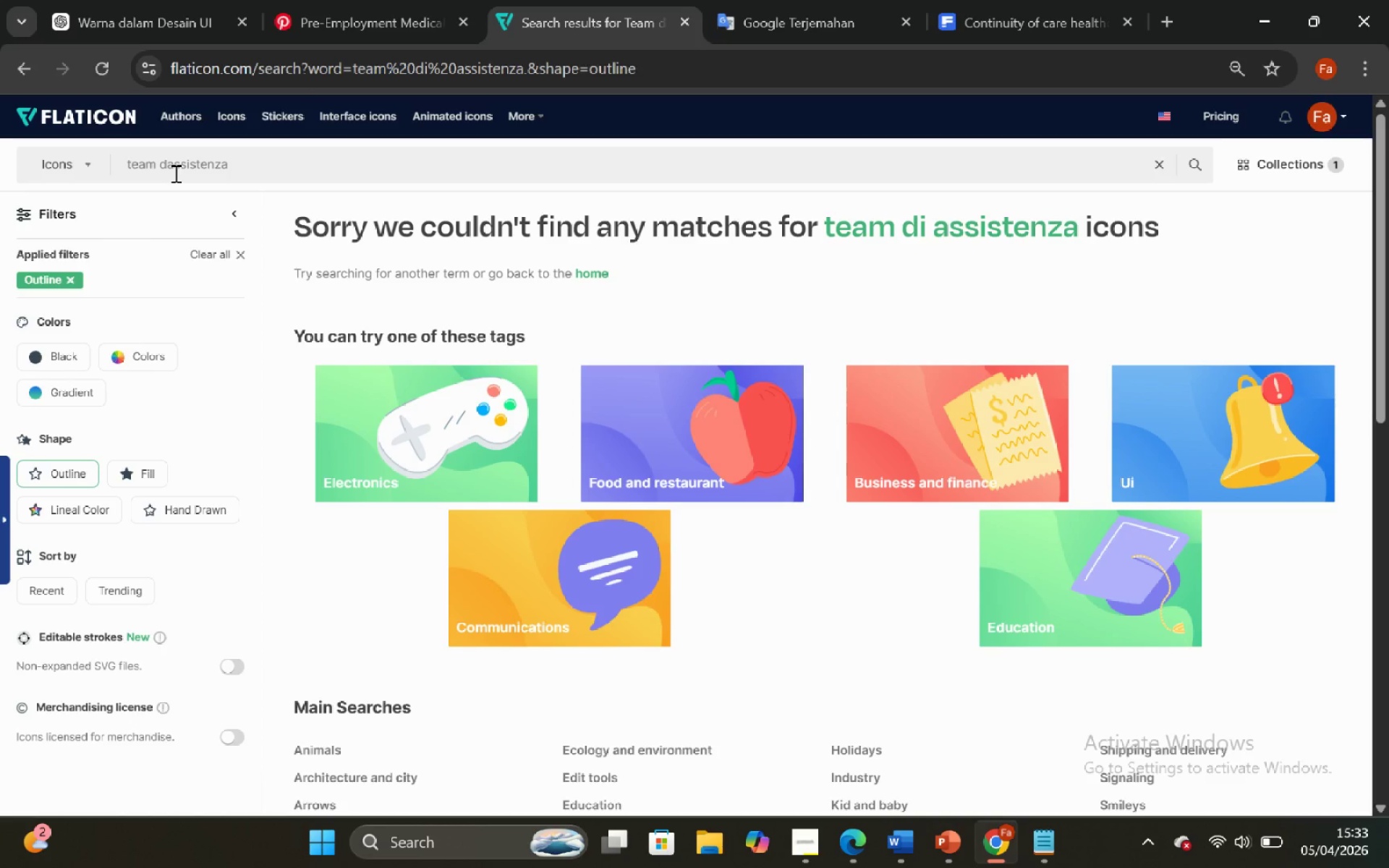 
key(Backspace)
 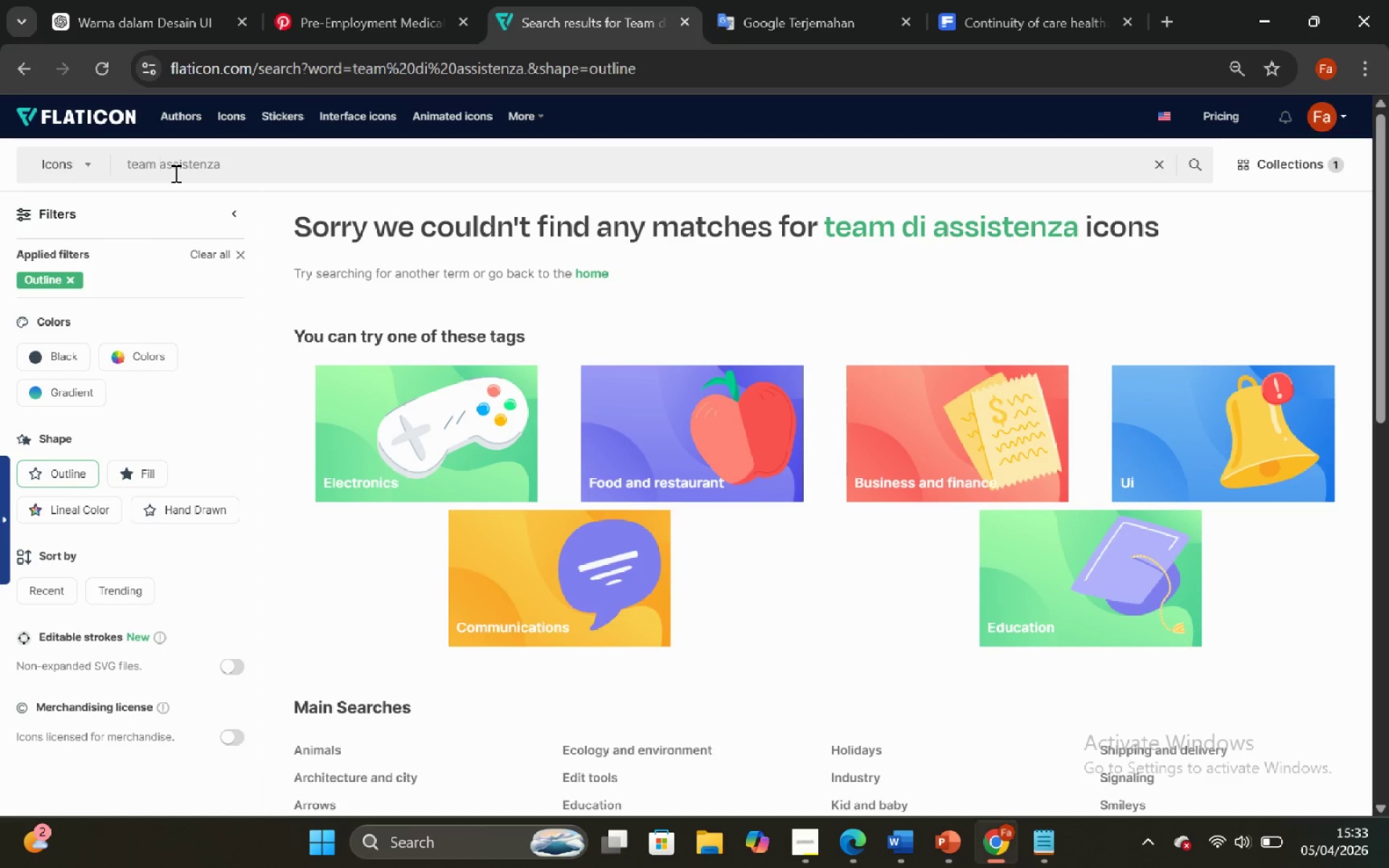 
key(Enter)
 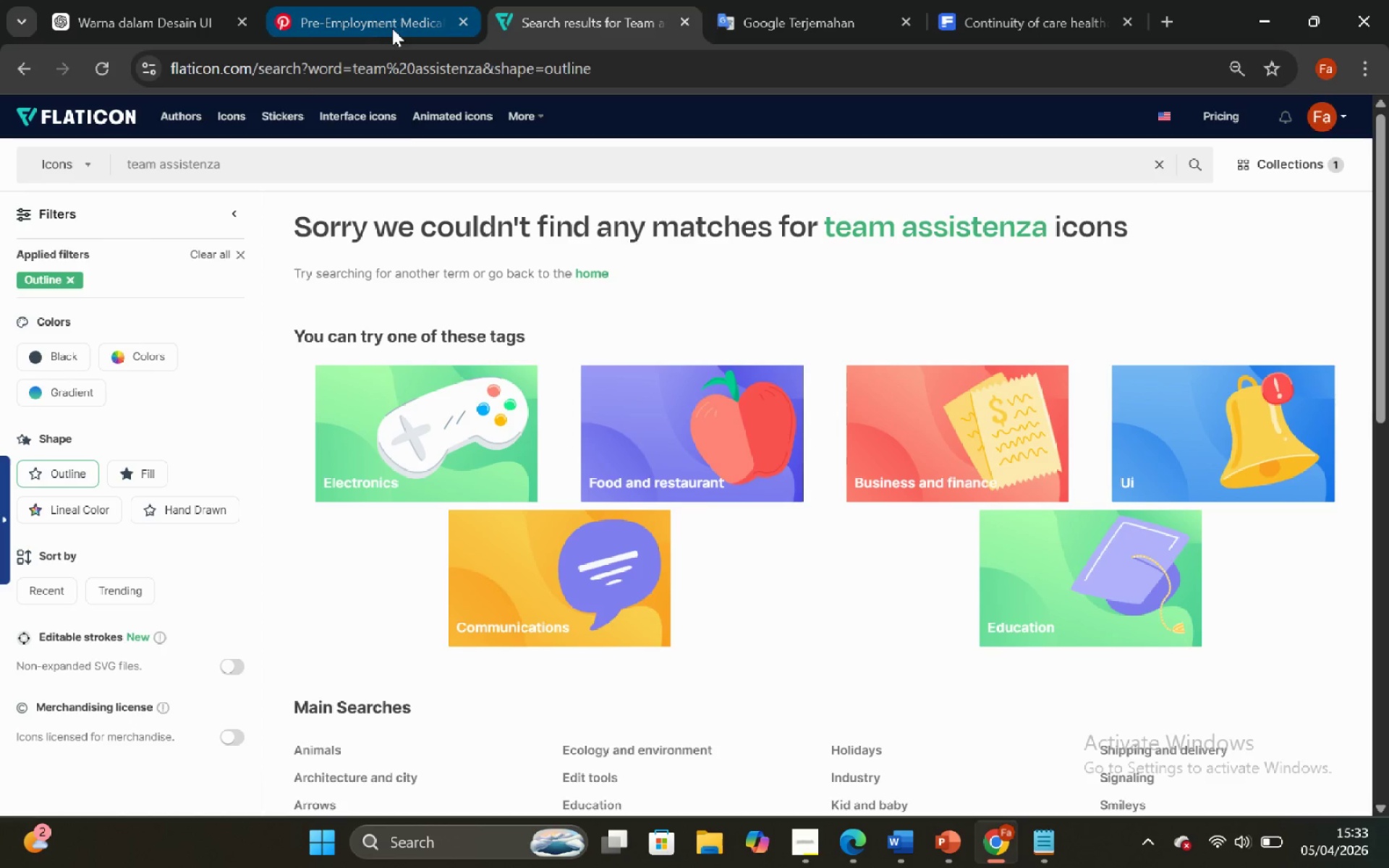 
wait(6.31)
 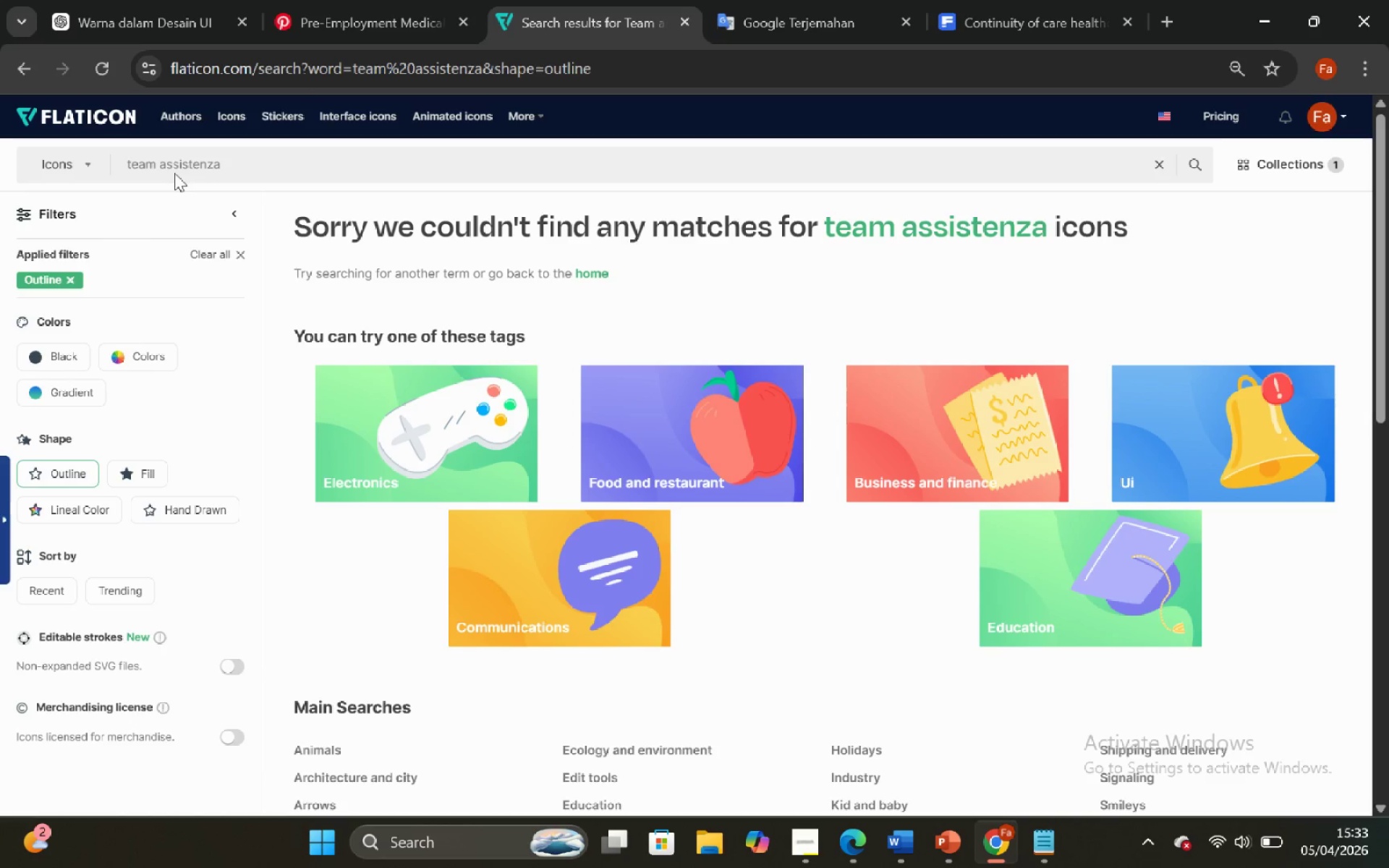 
left_click([786, 0])
 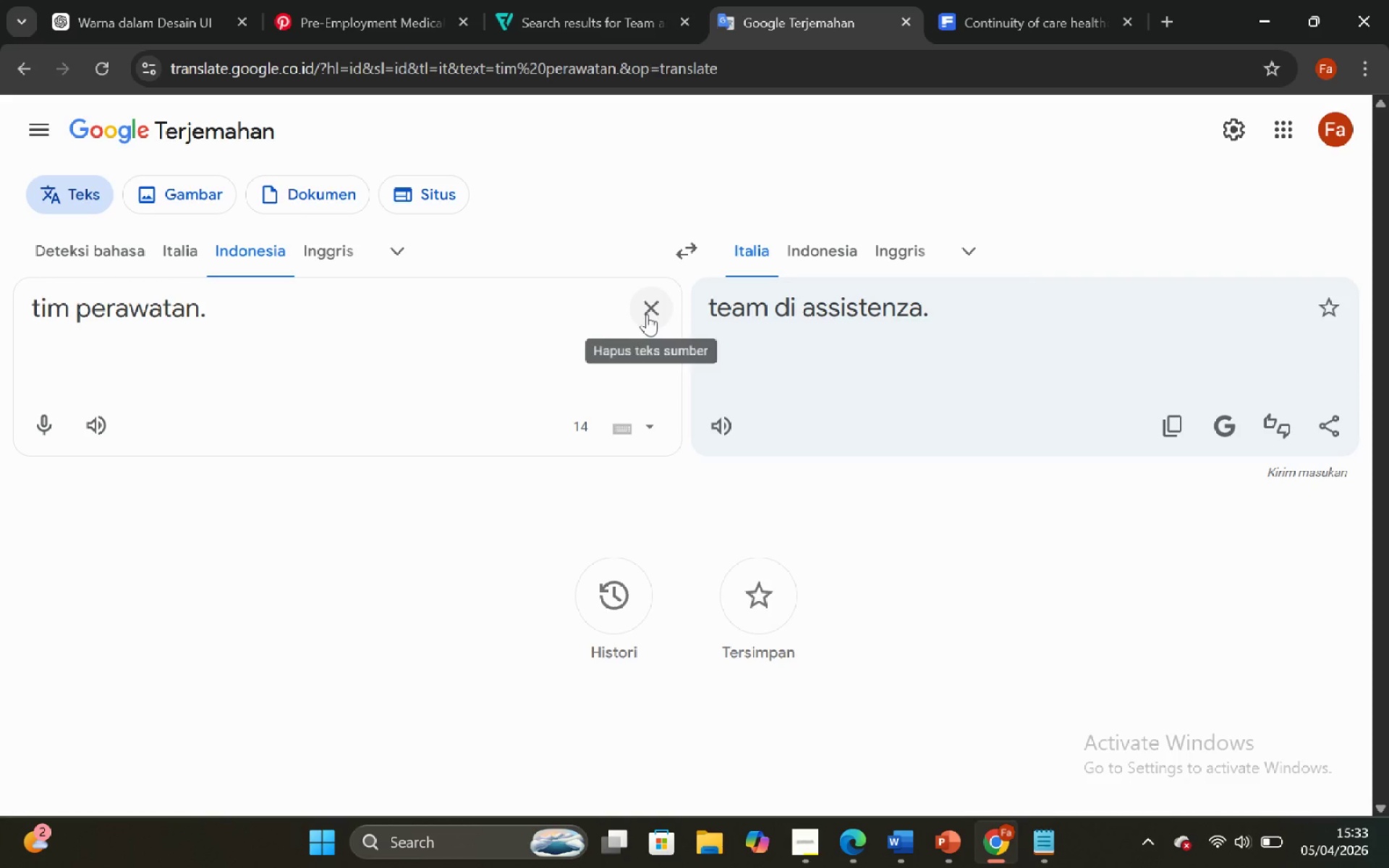 
key(Control+Z)
 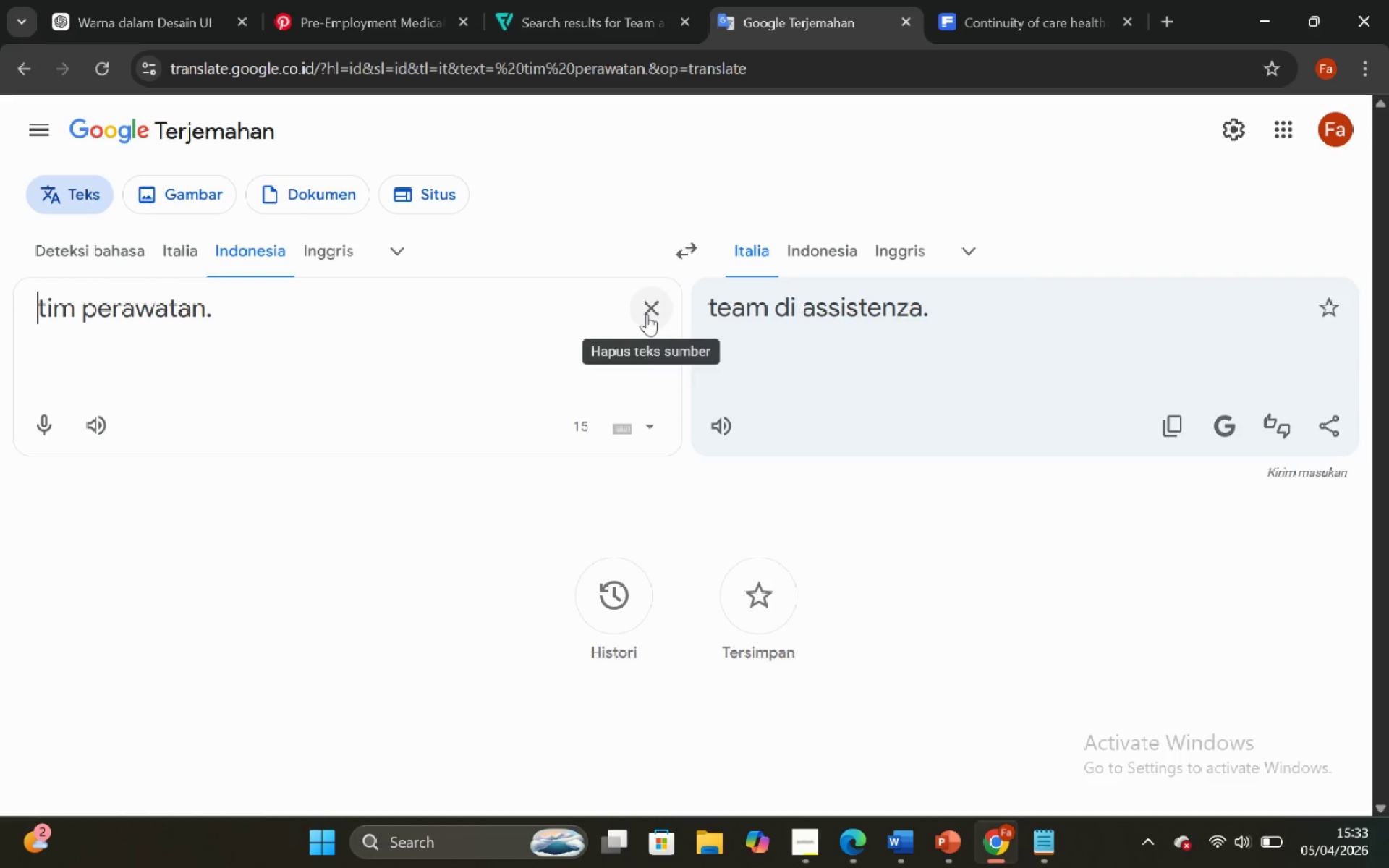 
key(Control+Z)
 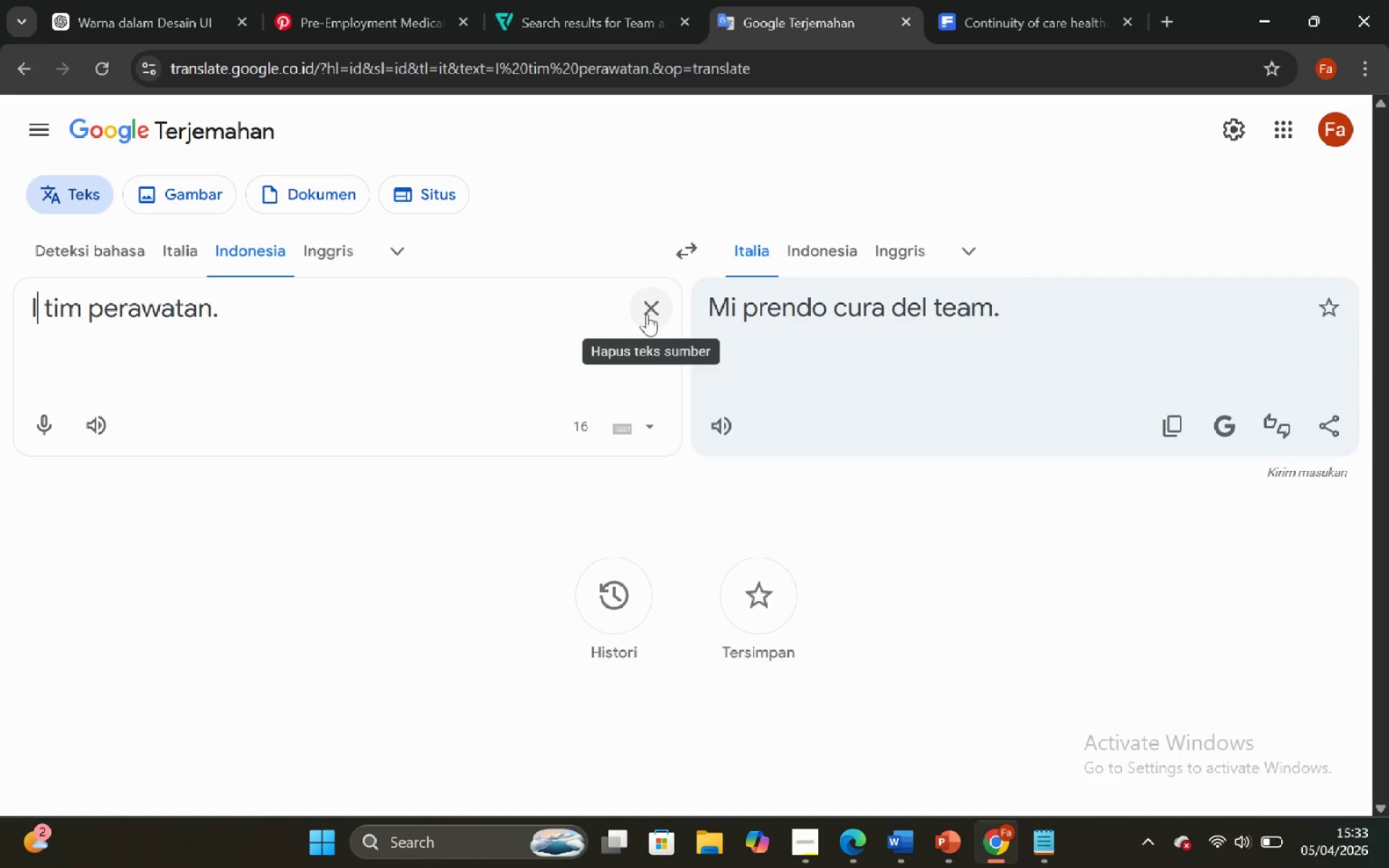 
key(Control+Z)
 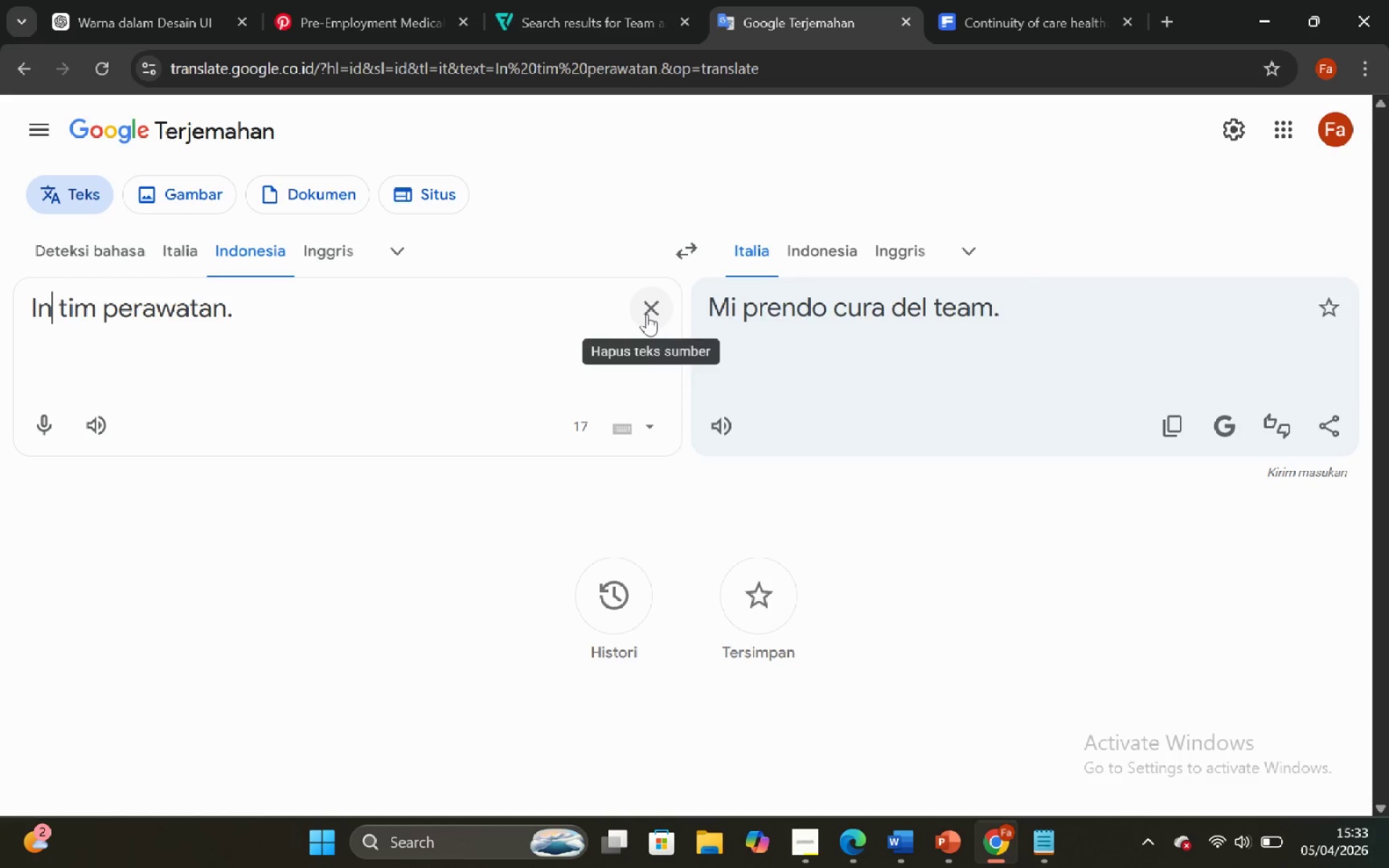 
key(Control+Z)
 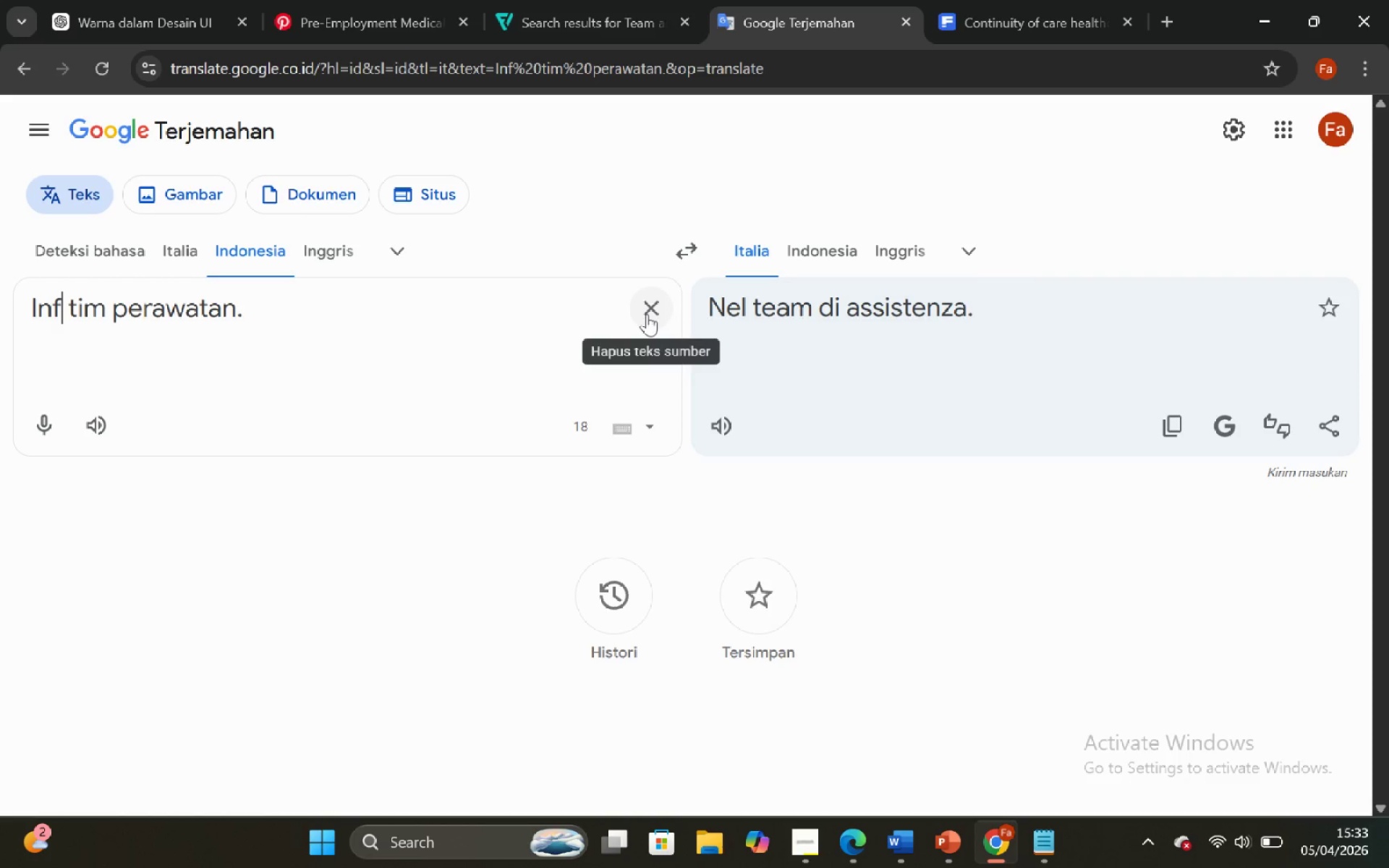 
key(Control+Z)
 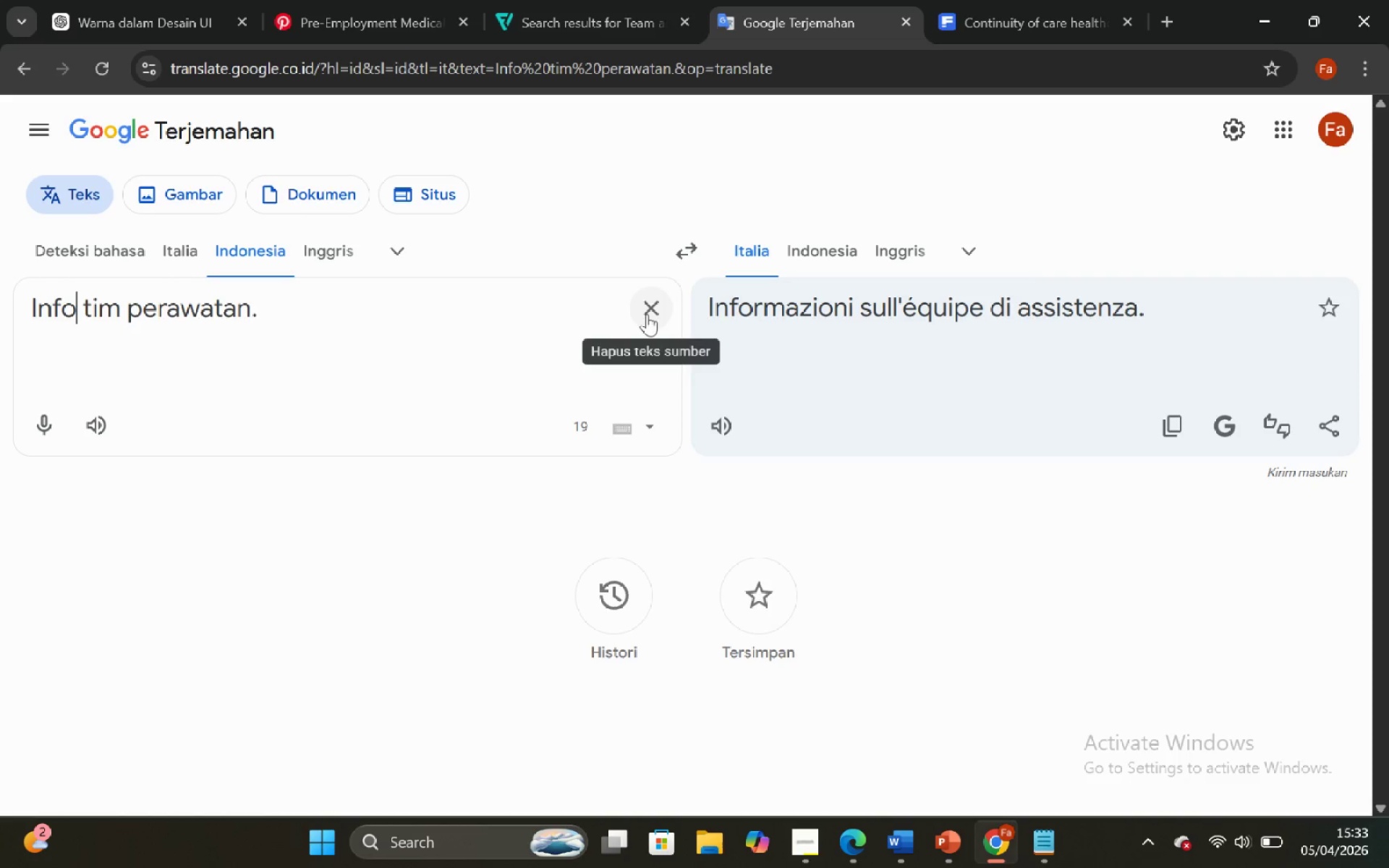 
key(Control+Z)
 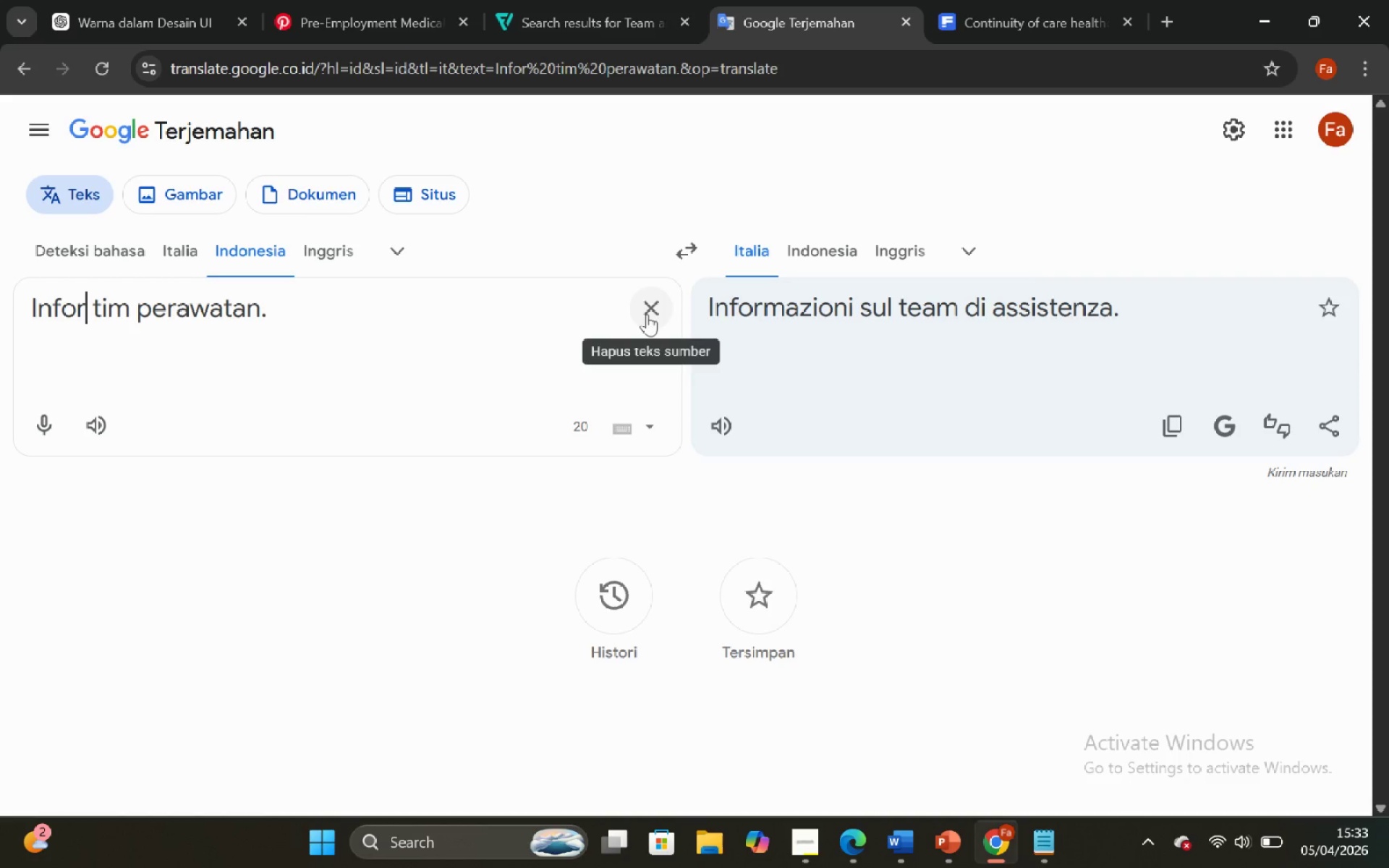 
key(Control+Z)
 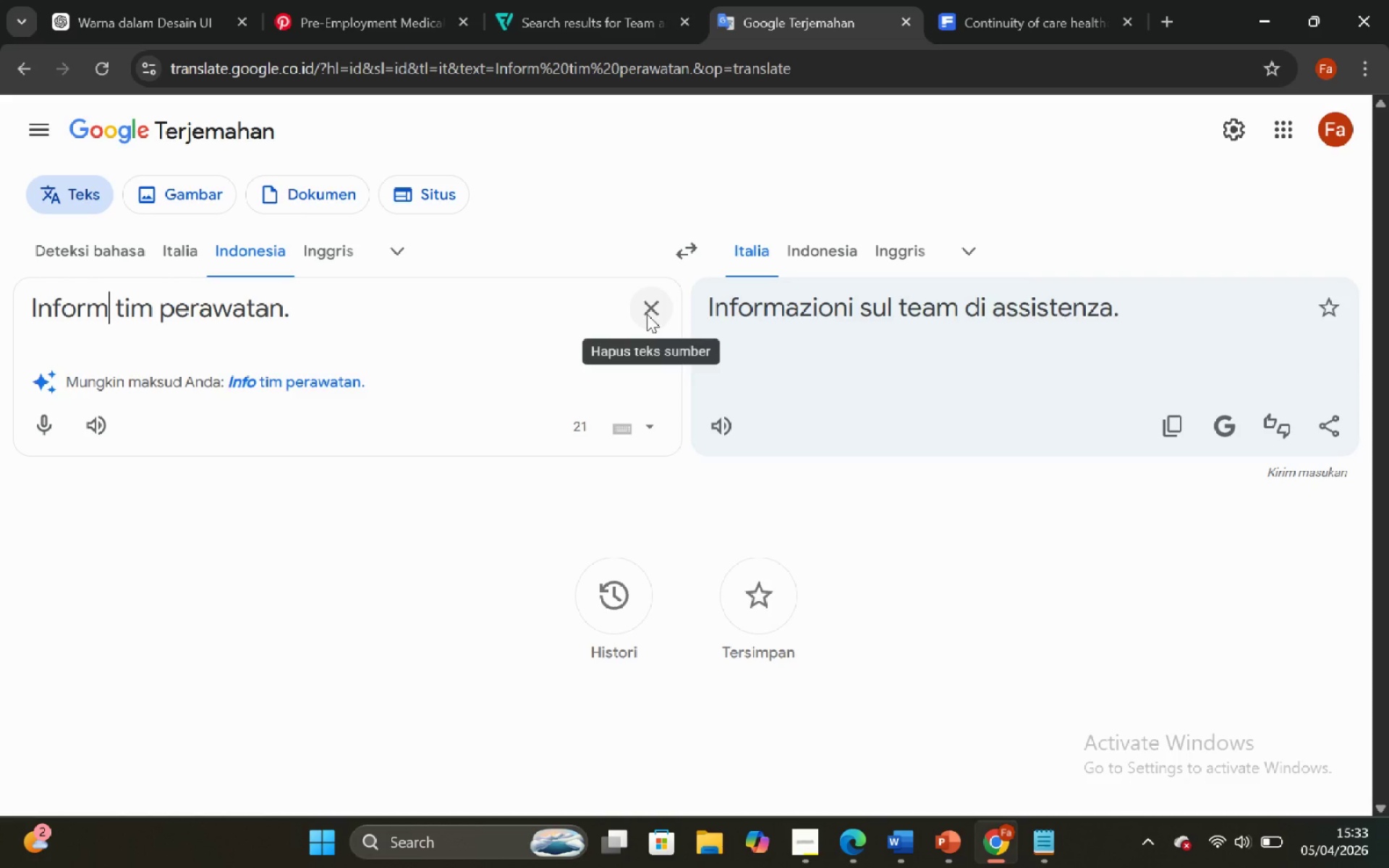 
key(Control+Z)
 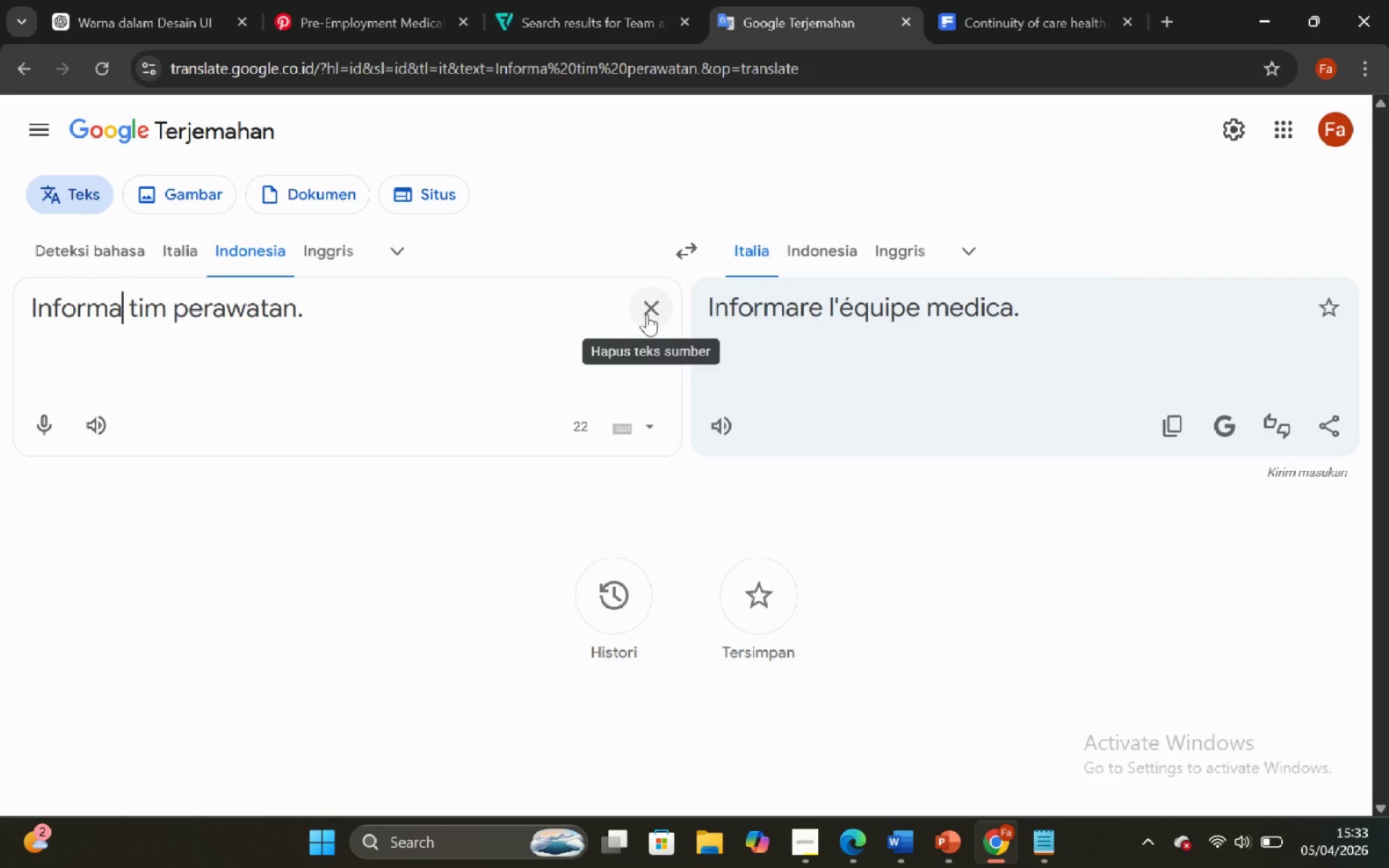 
key(Control+Z)
 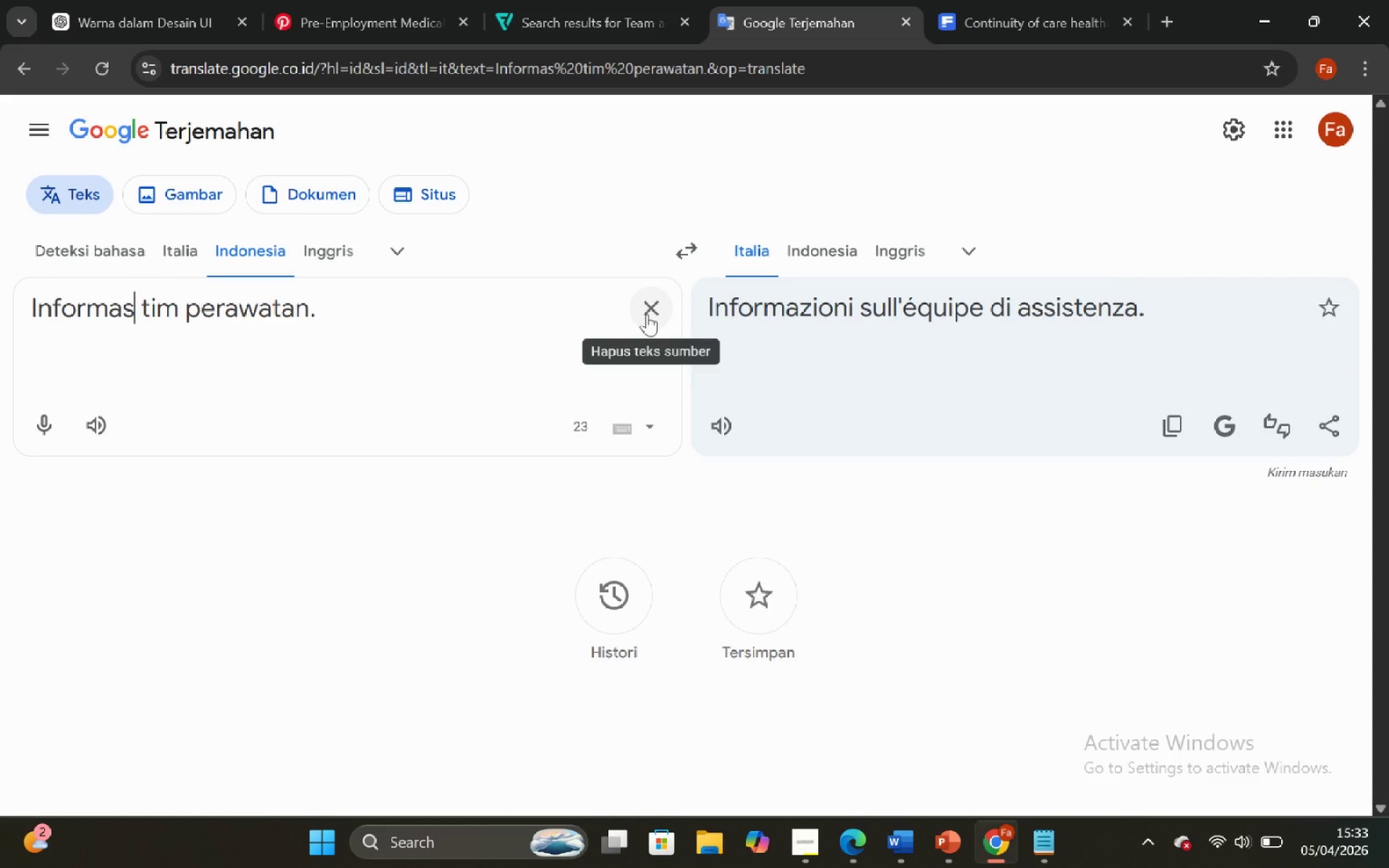 
key(Control+Z)
 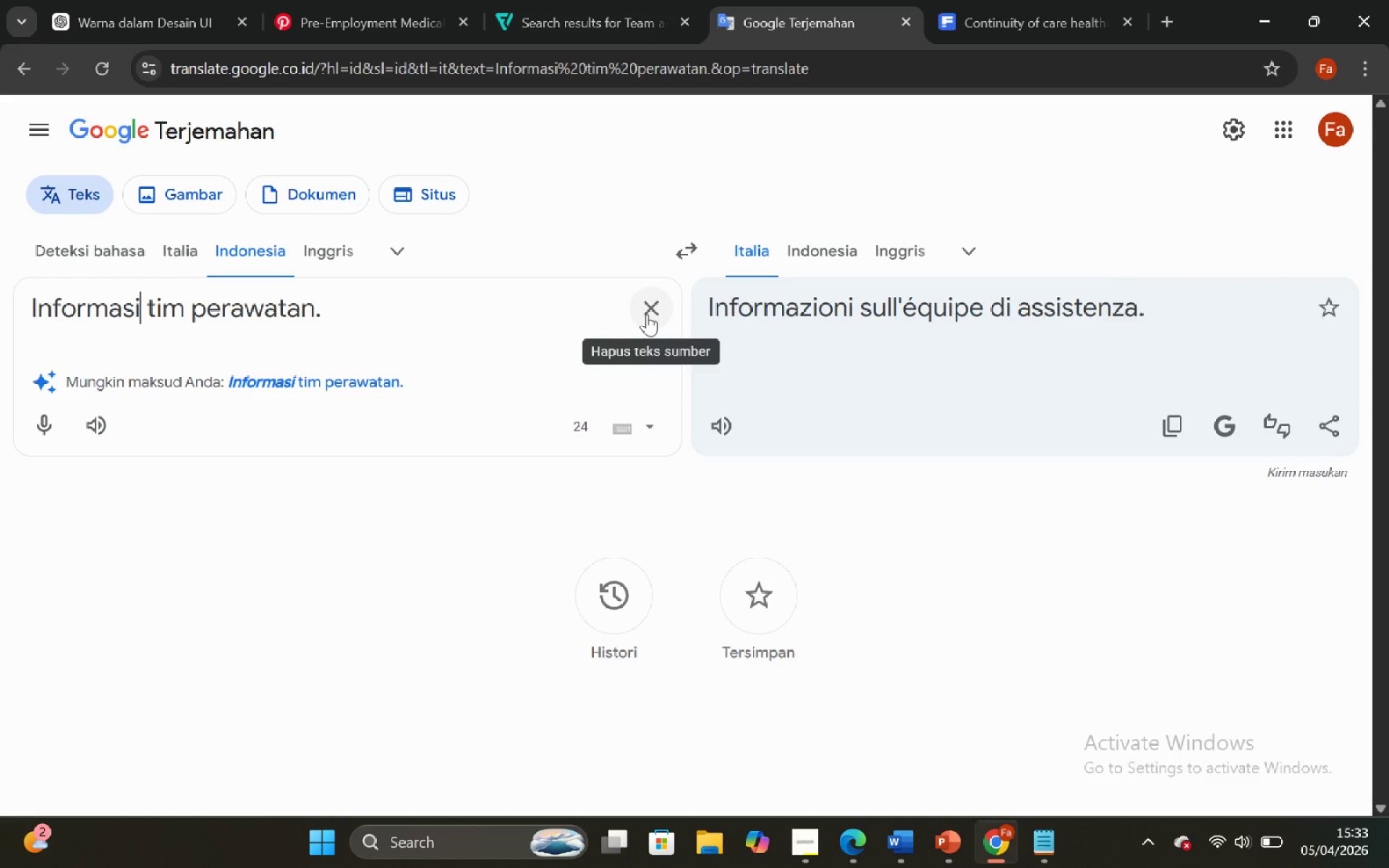 
key(Control+Z)
 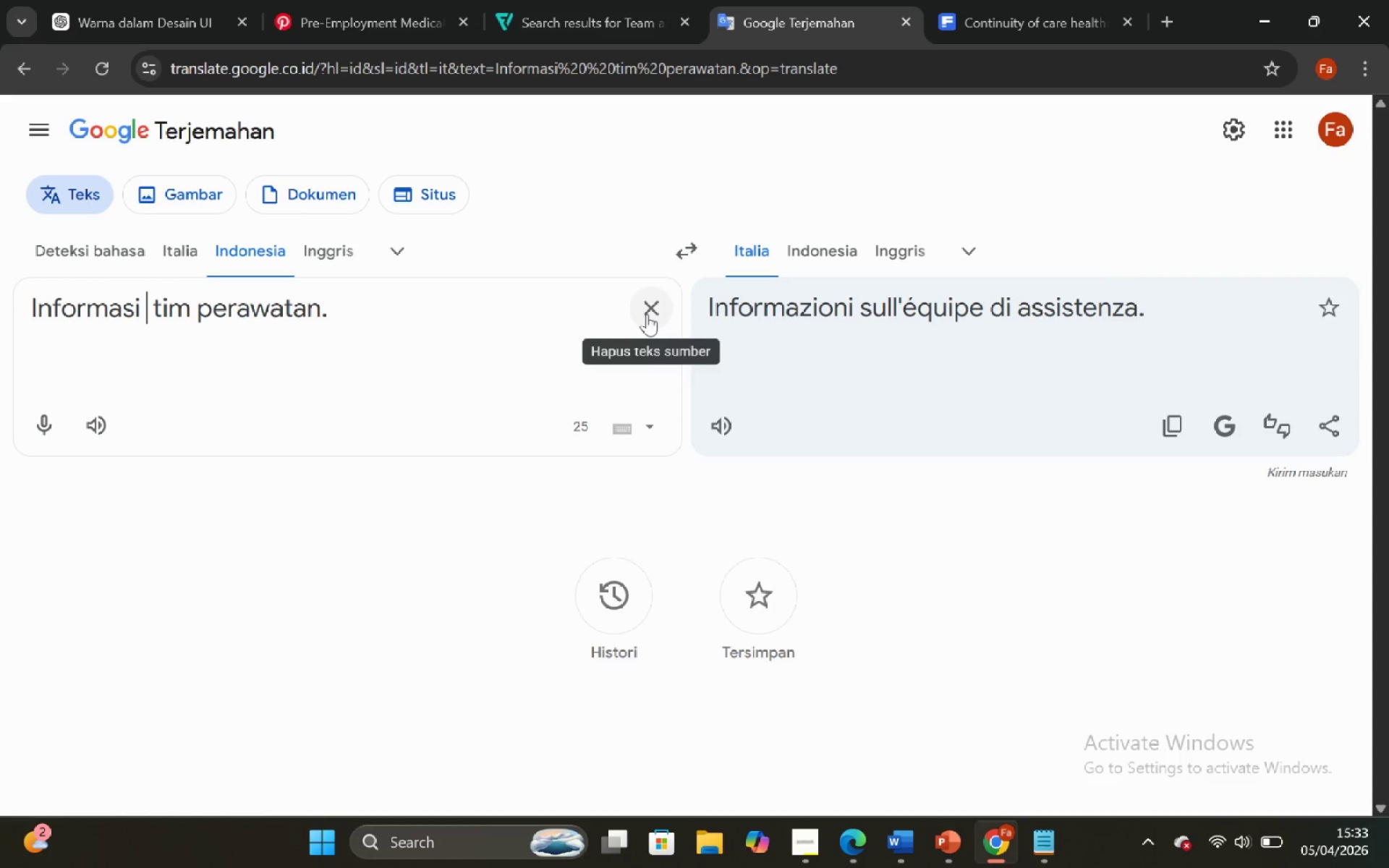 
key(Control+Z)
 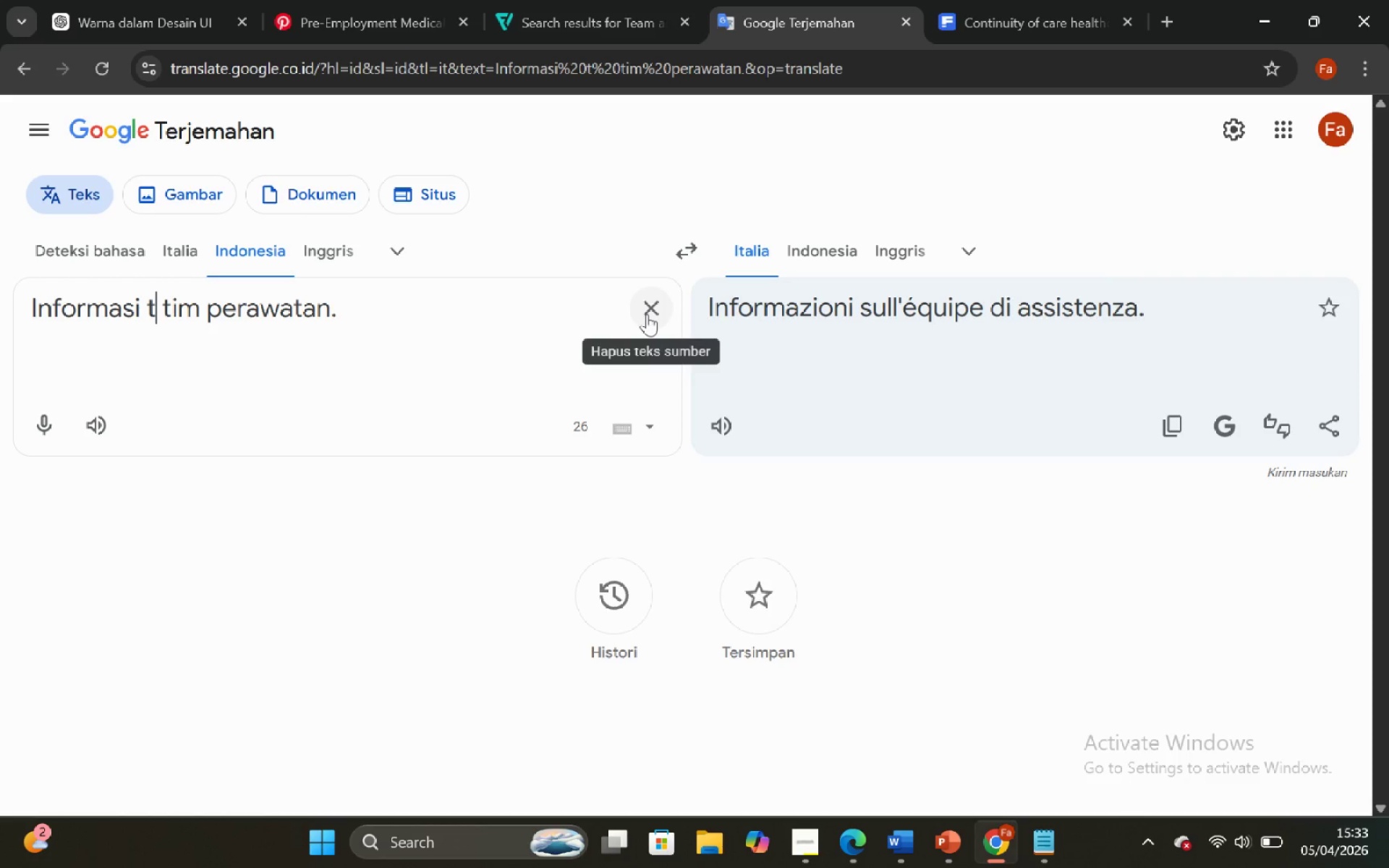 
key(Control+Z)
 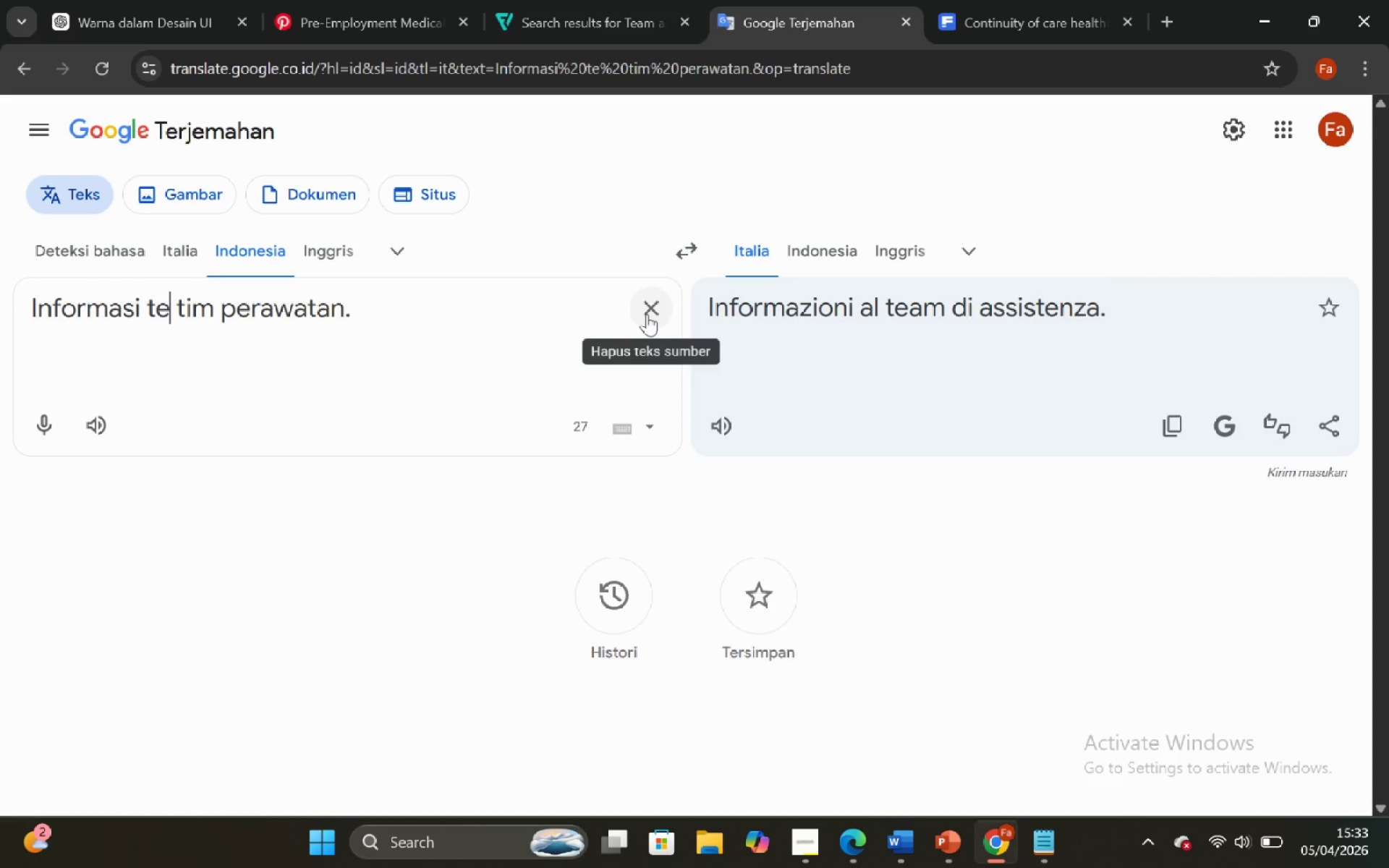 
key(Control+Z)
 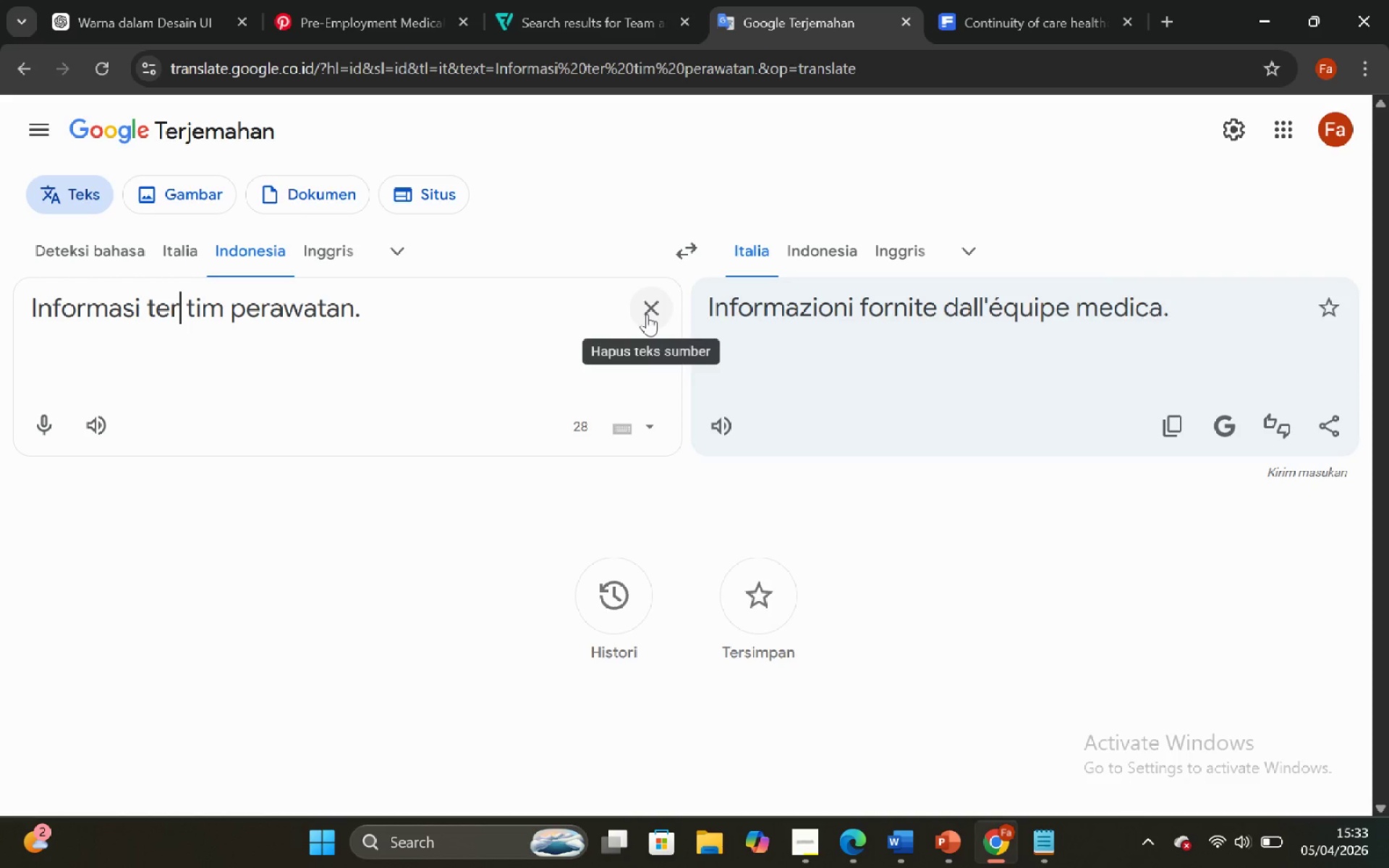 
key(Control+Z)
 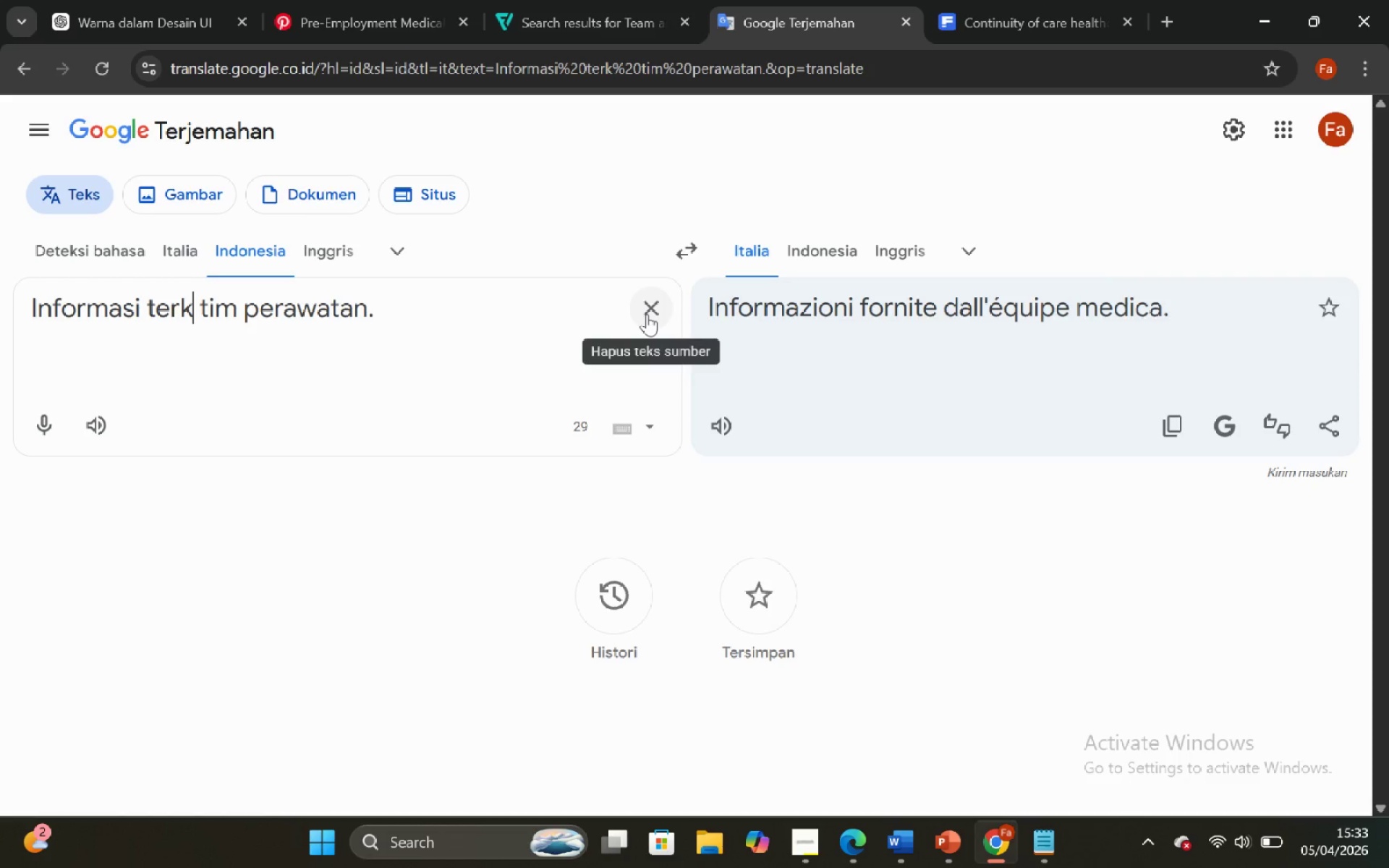 
key(Control+Z)
 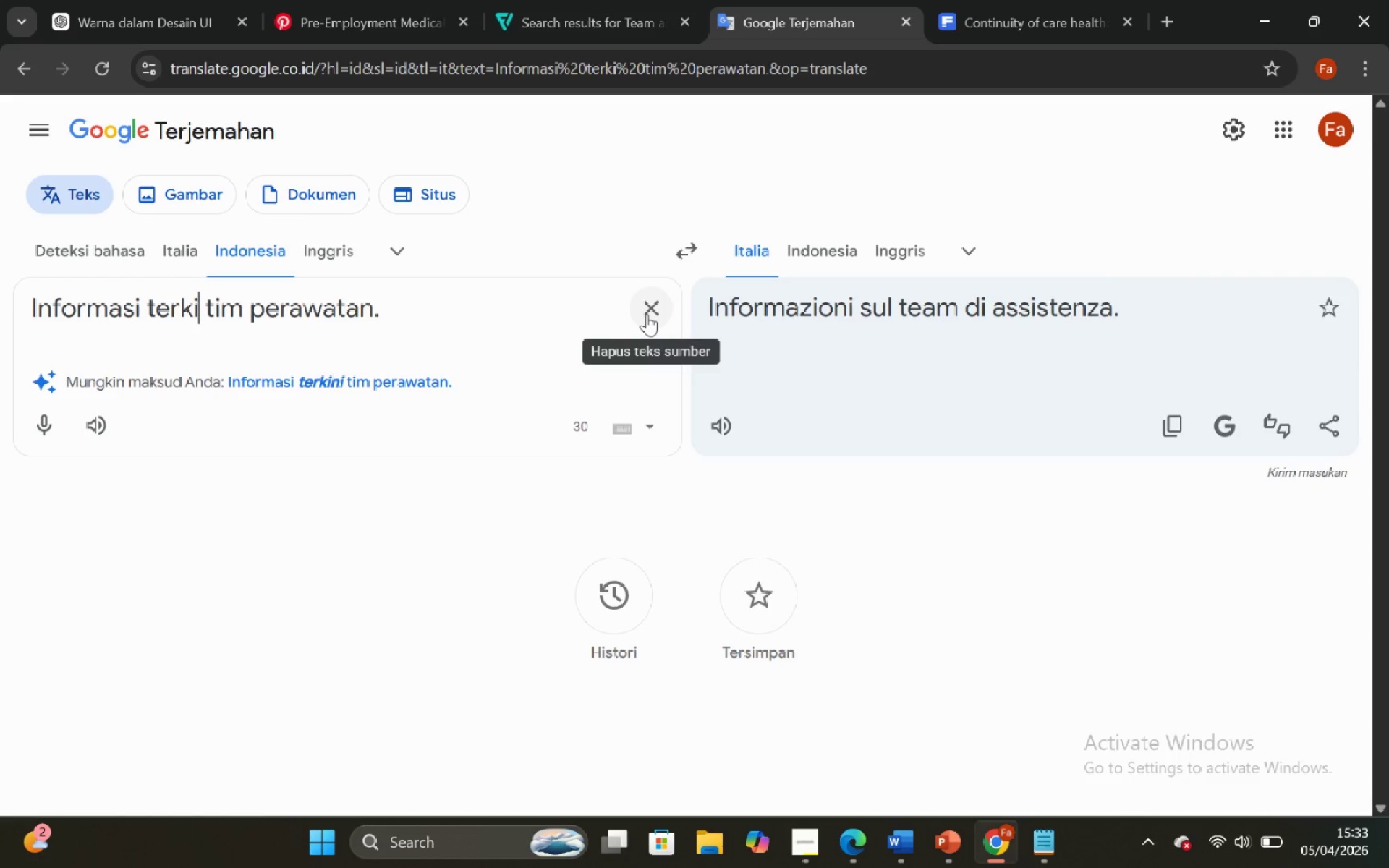 
key(Control+Z)
 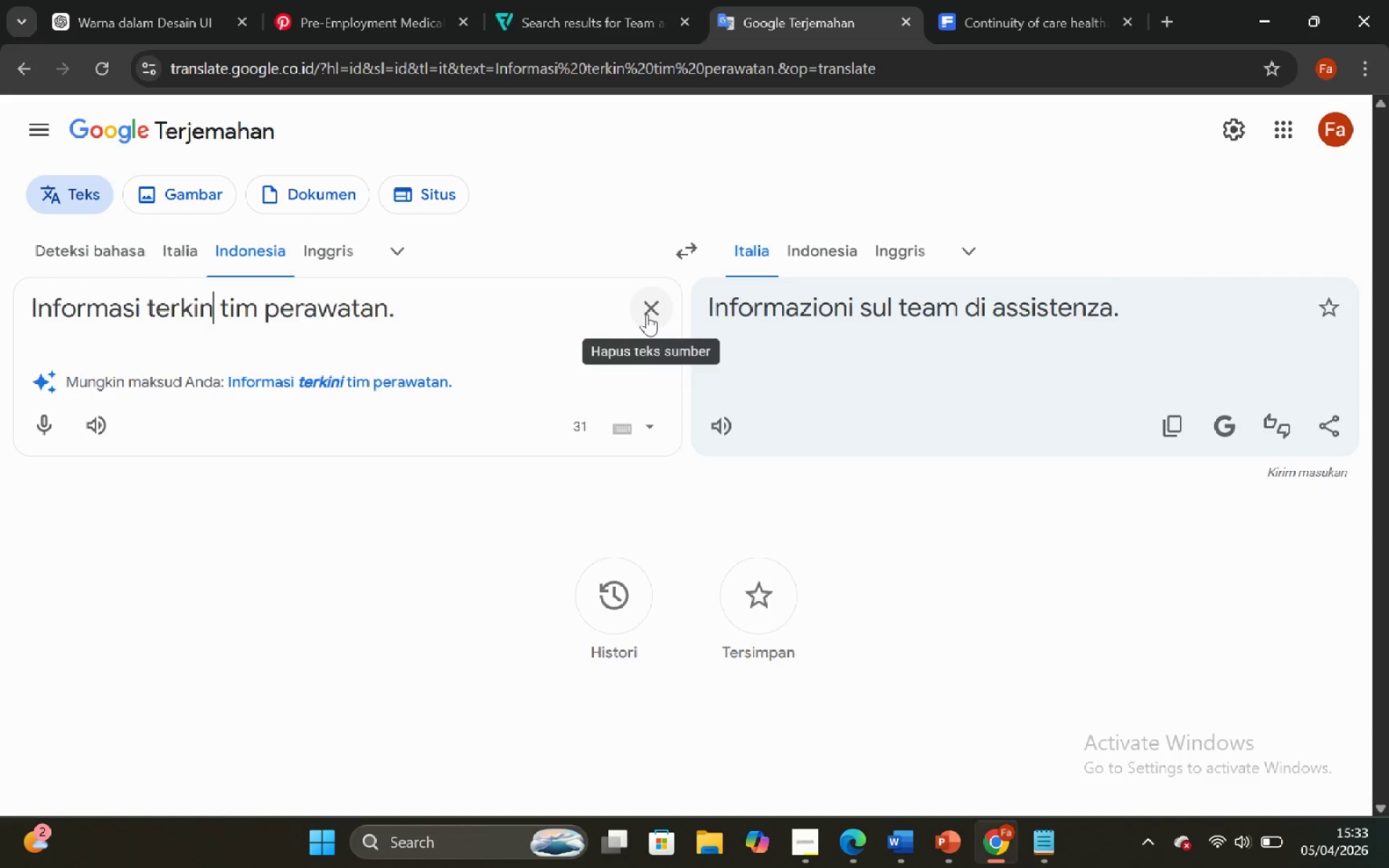 
key(Control+Z)
 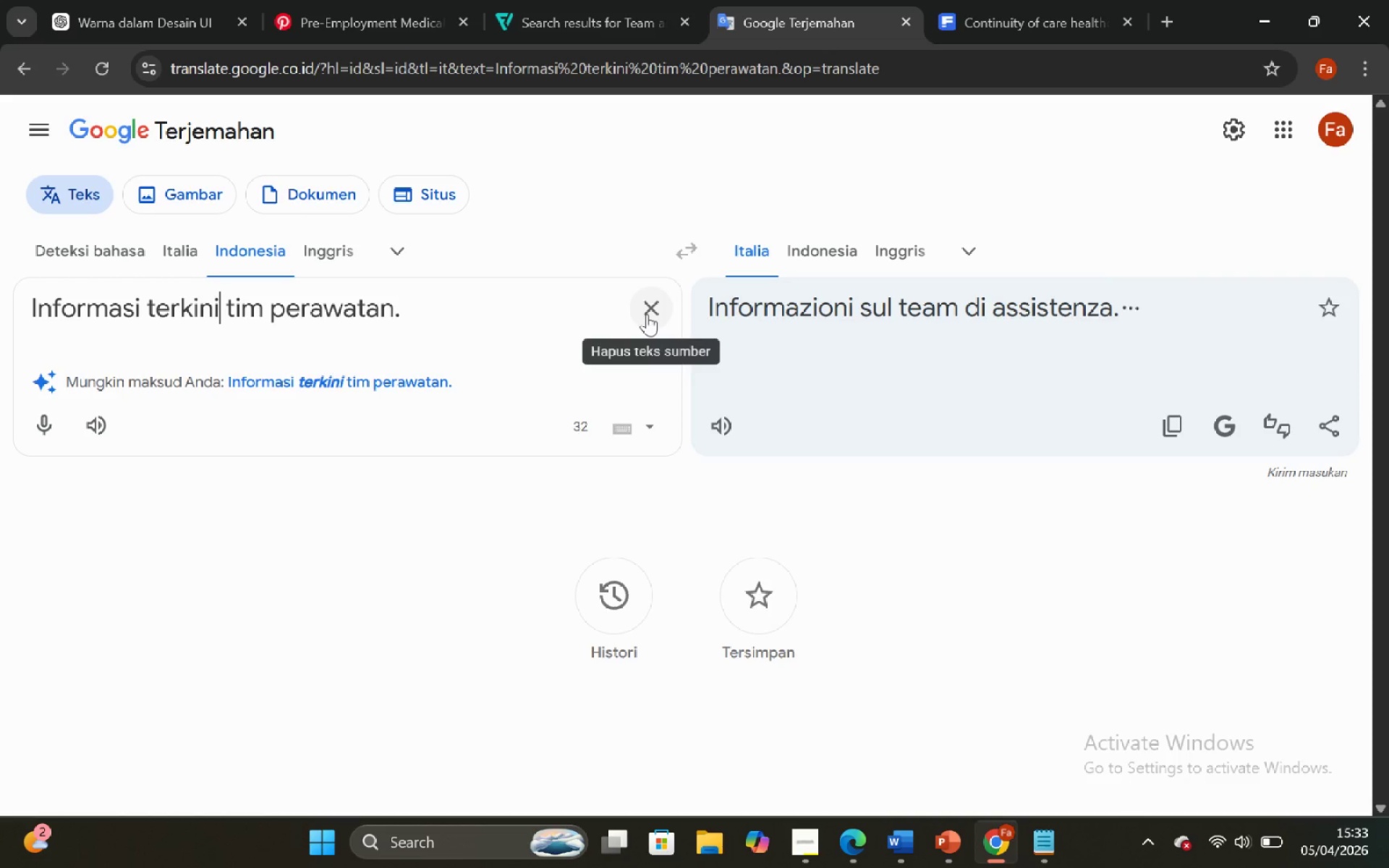 
key(Control+Z)
 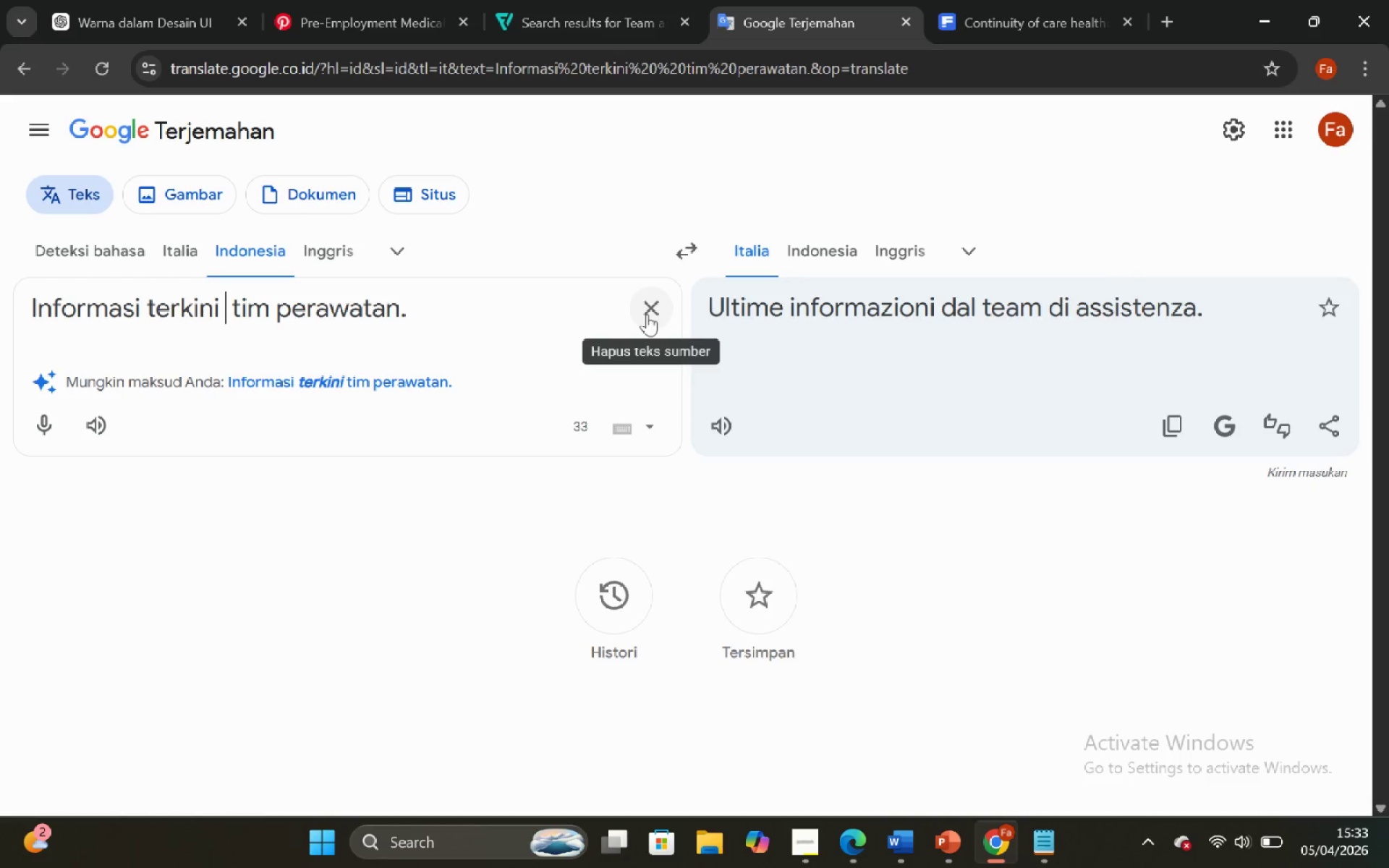 
hold_key(key=Z, duration=0.33)
 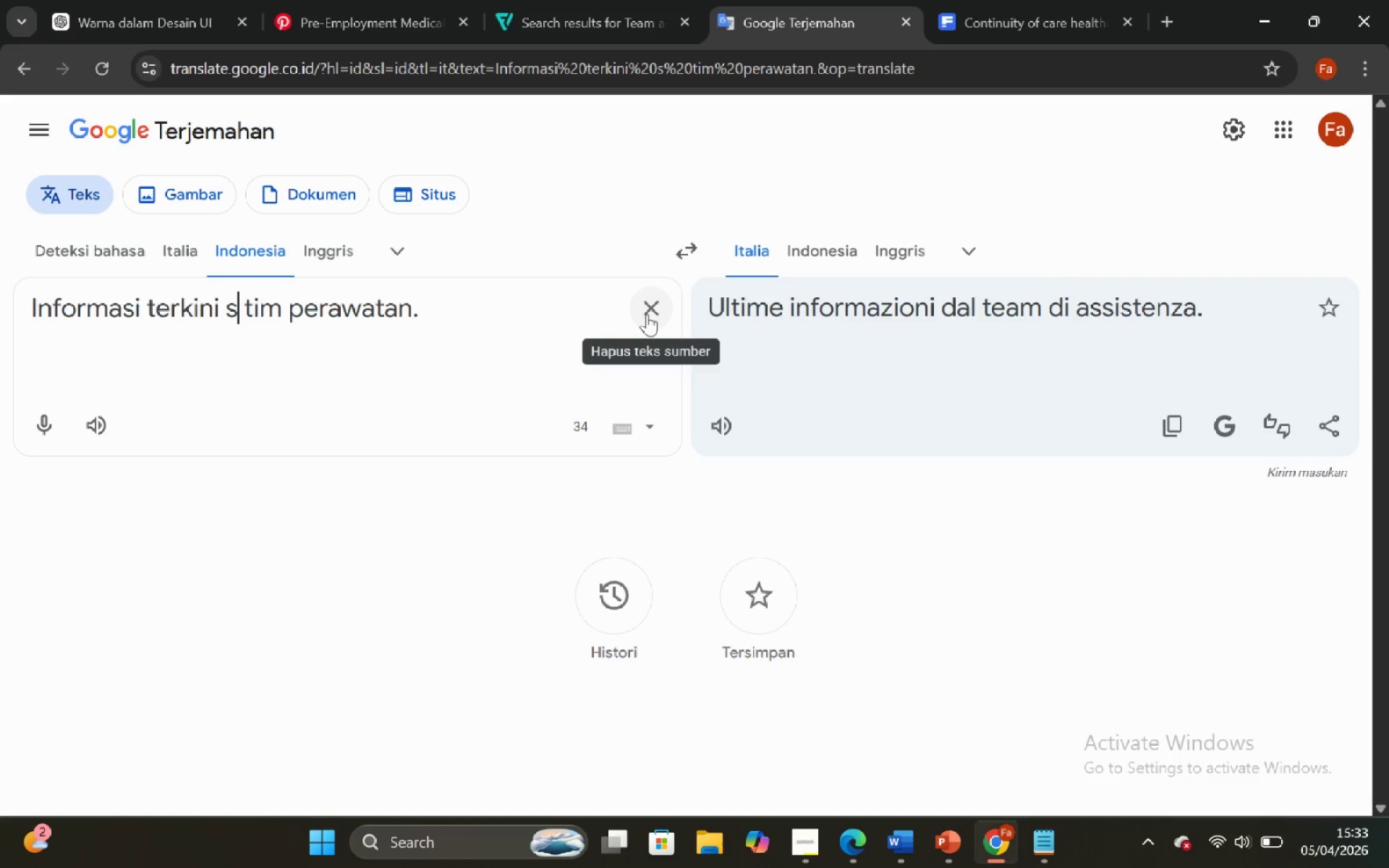 
key(Control+Z)
 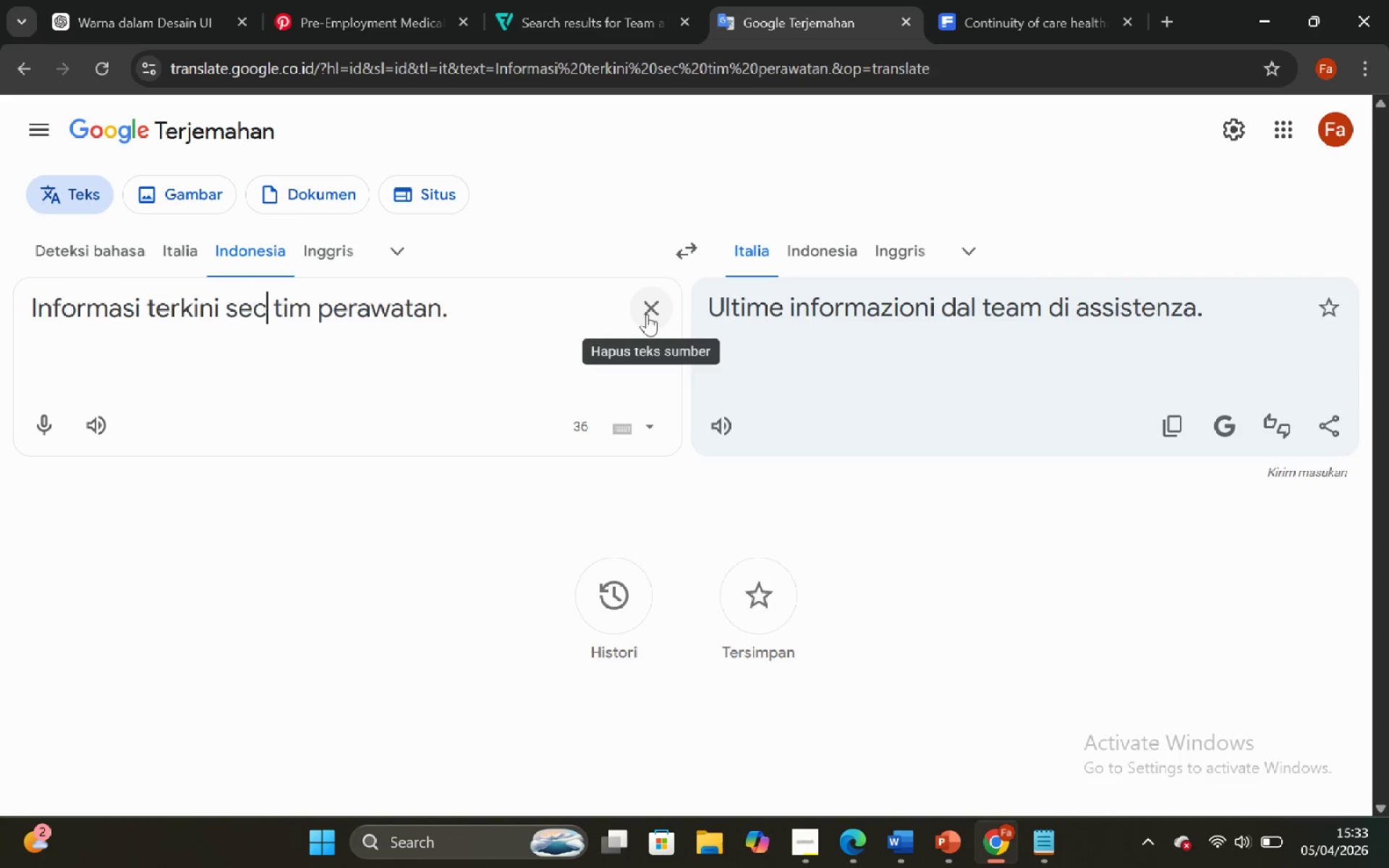 
key(Control+Z)
 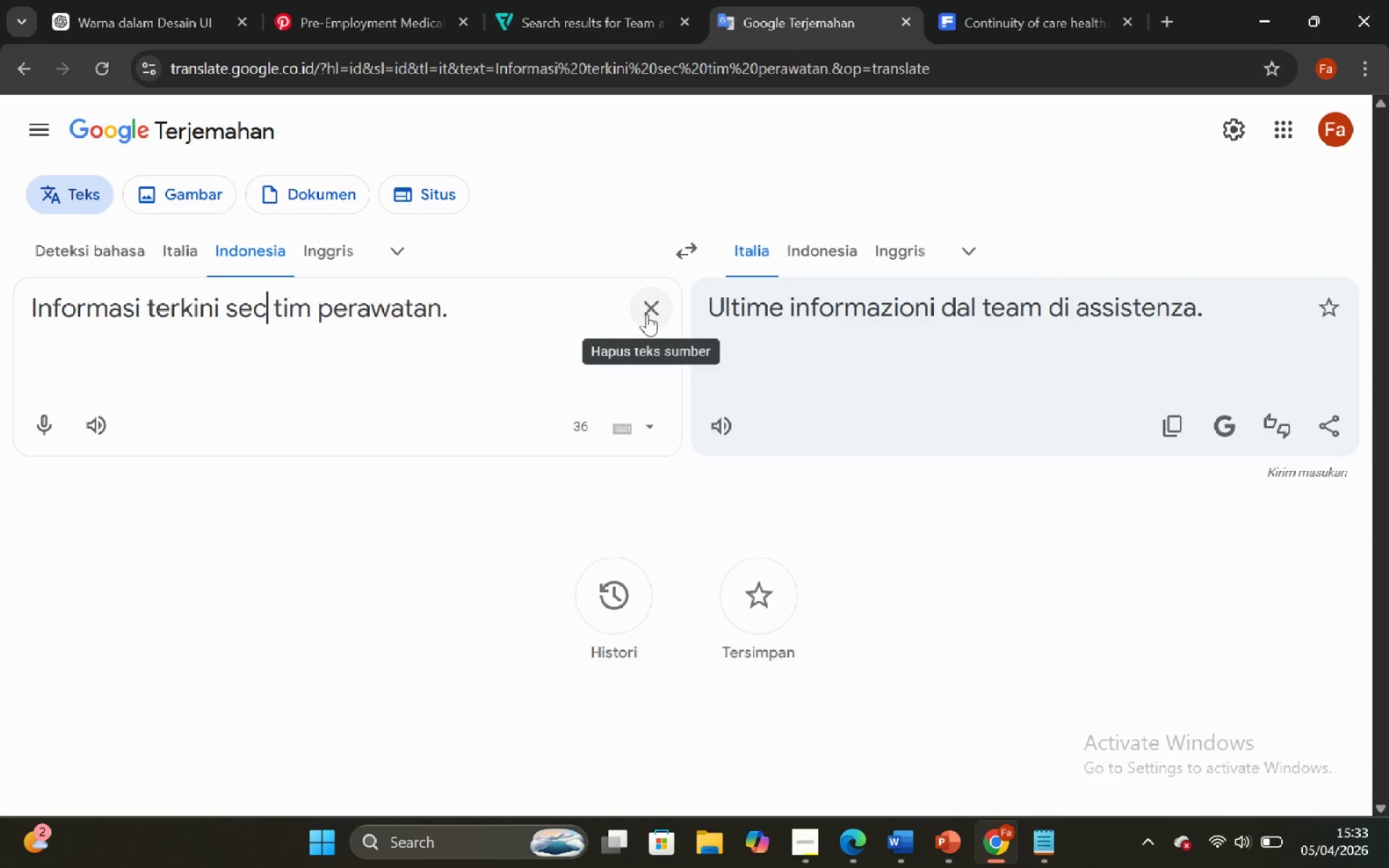 
key(Control+Z)
 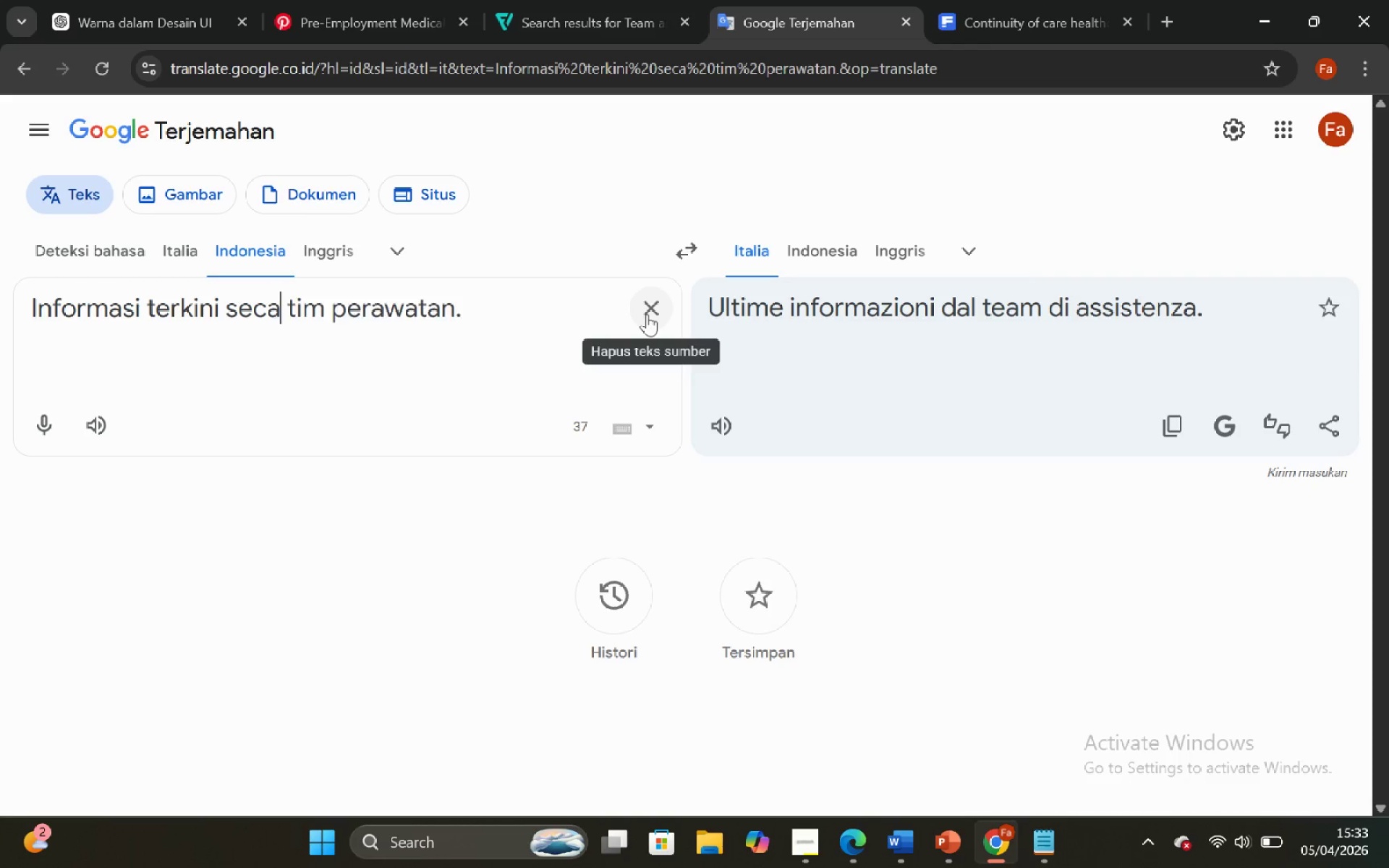 
key(Control+Z)
 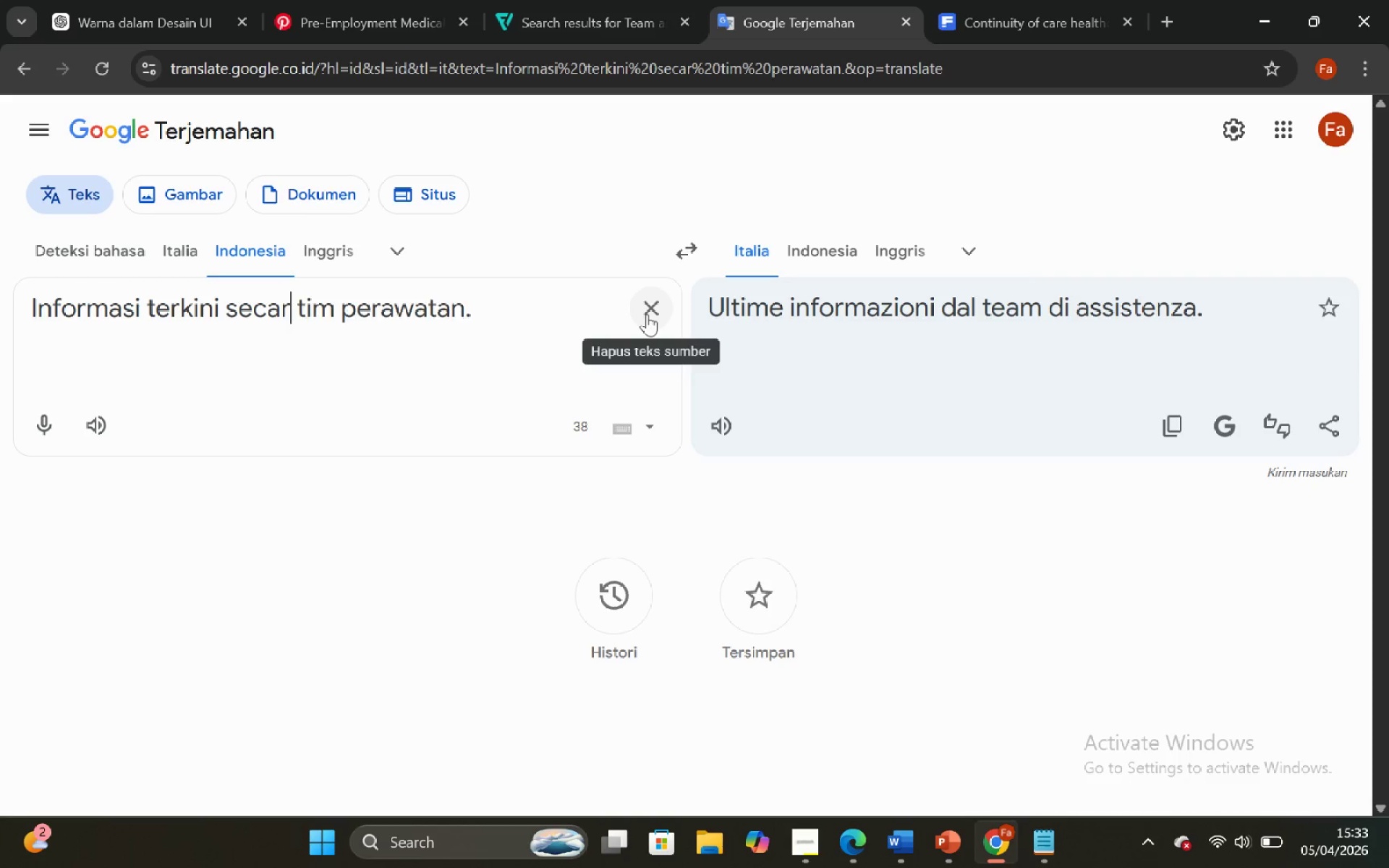 
key(Control+Z)
 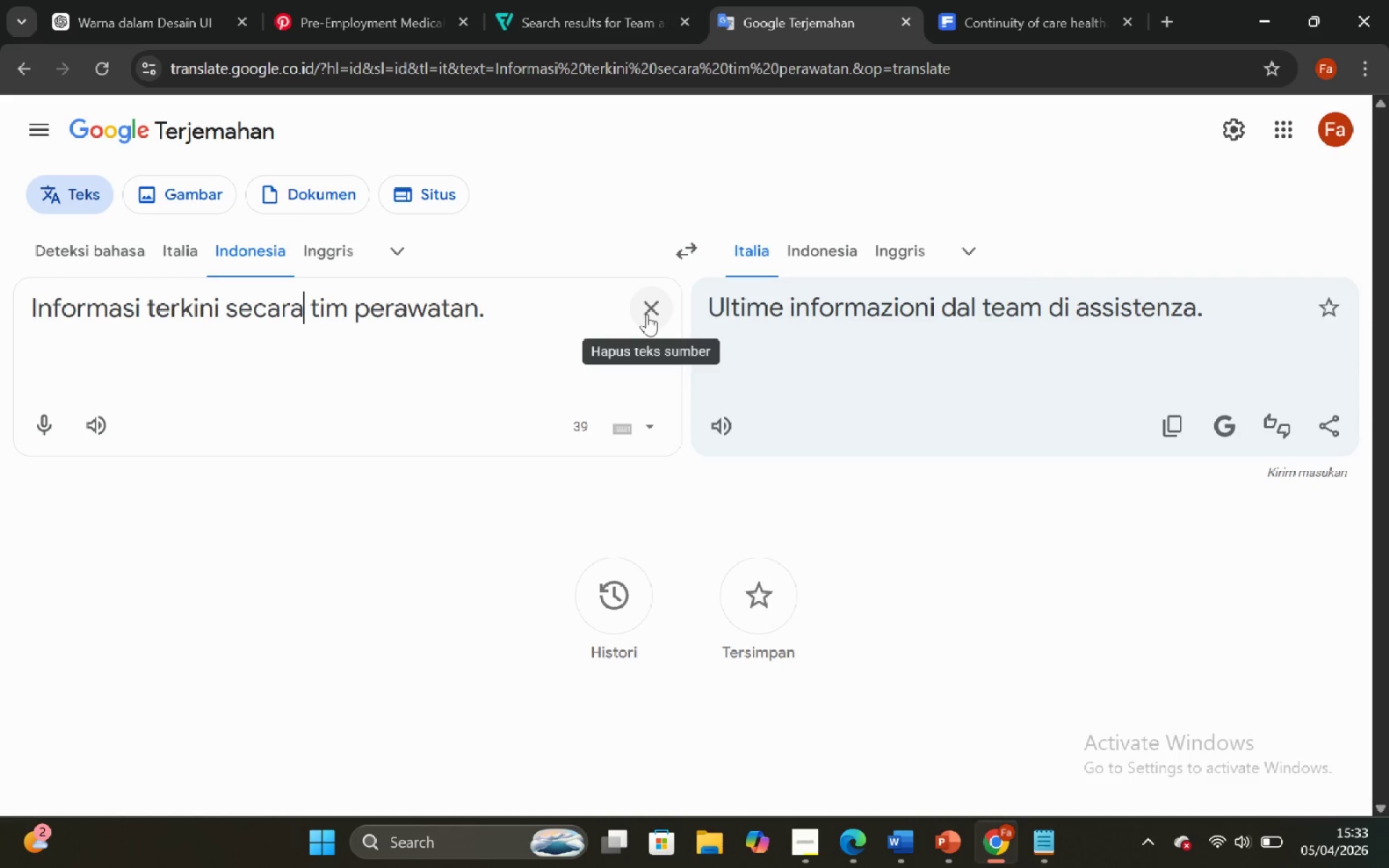 
key(Control+Z)
 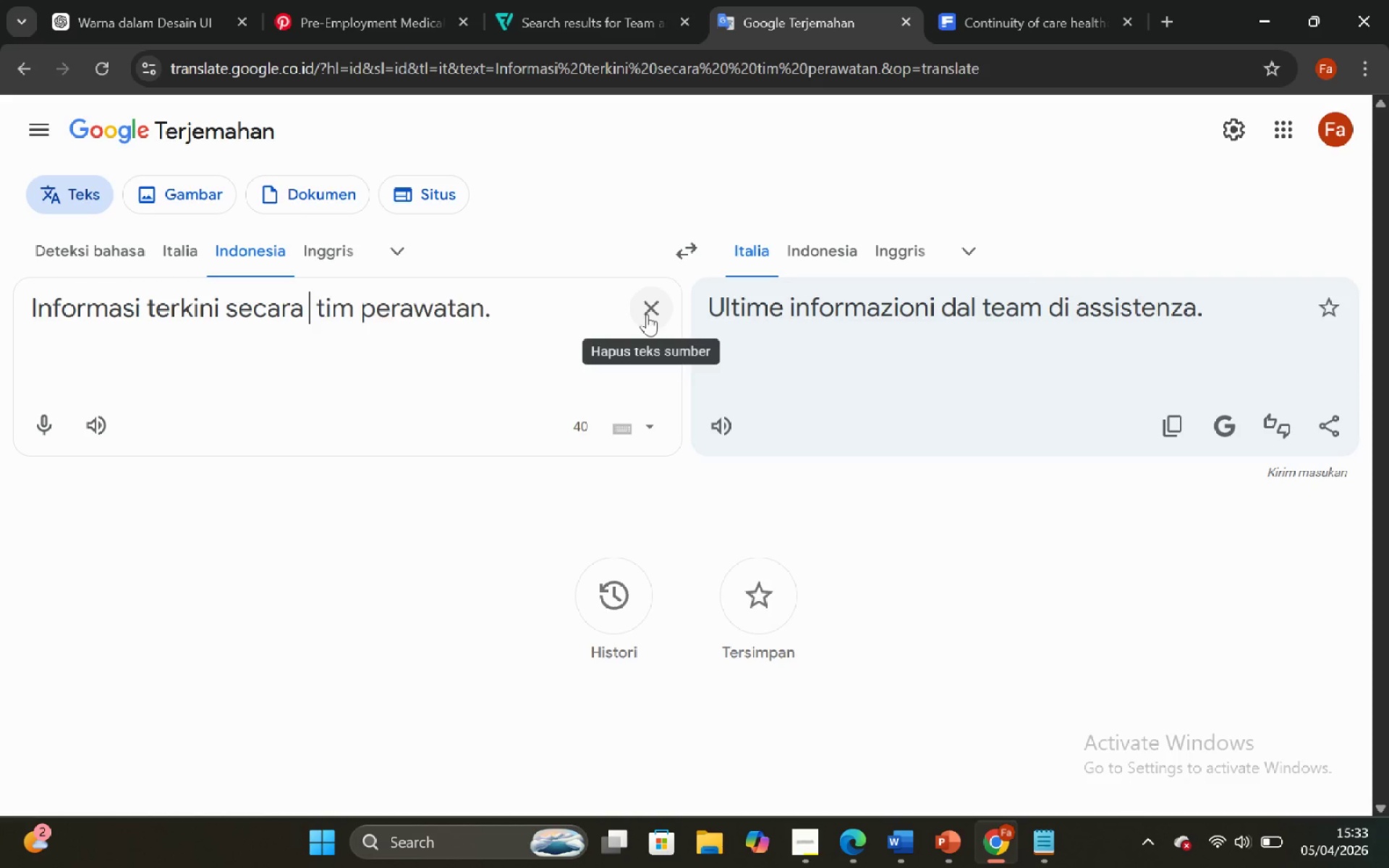 
key(Control+Z)
 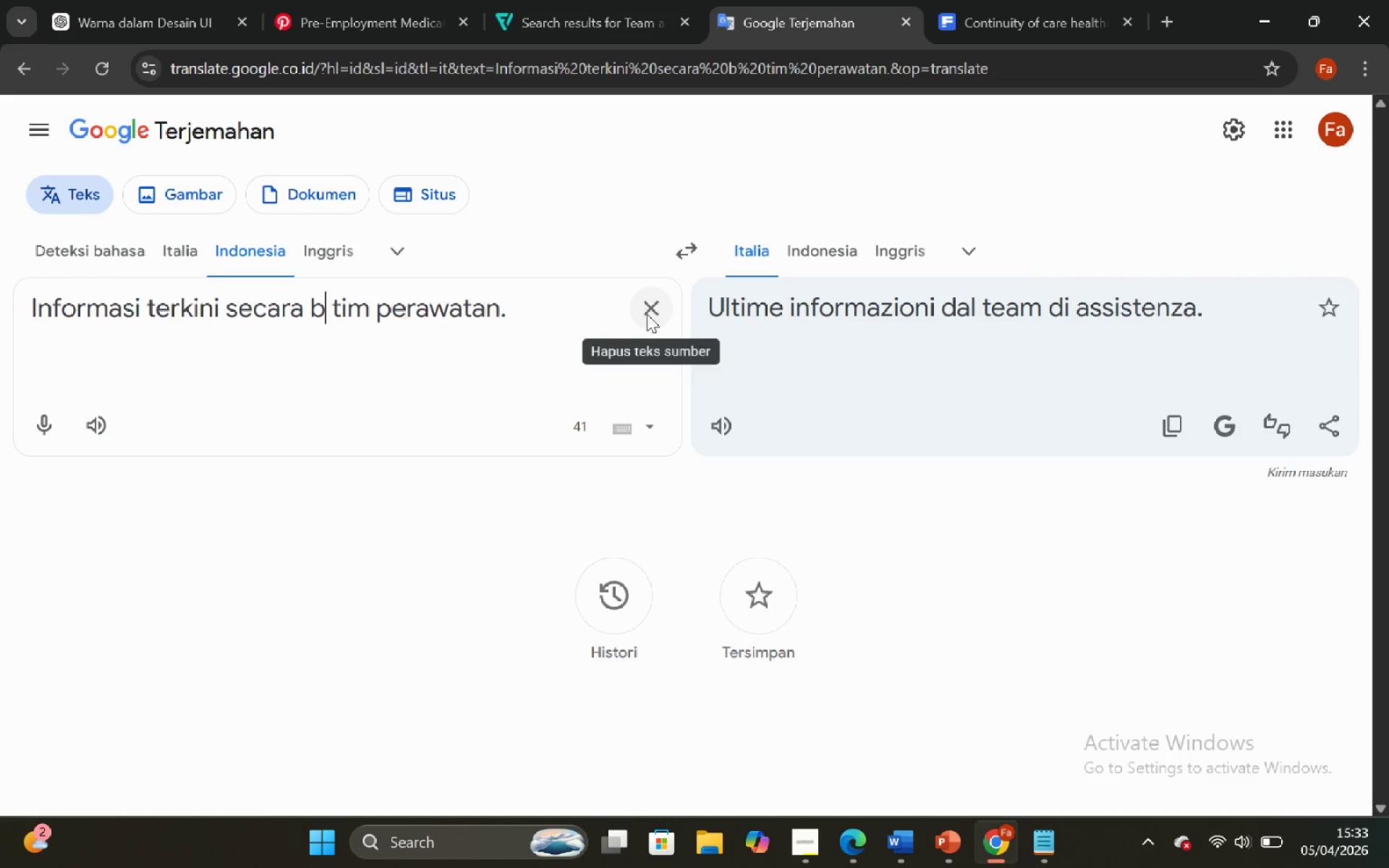 
key(Control+Z)
 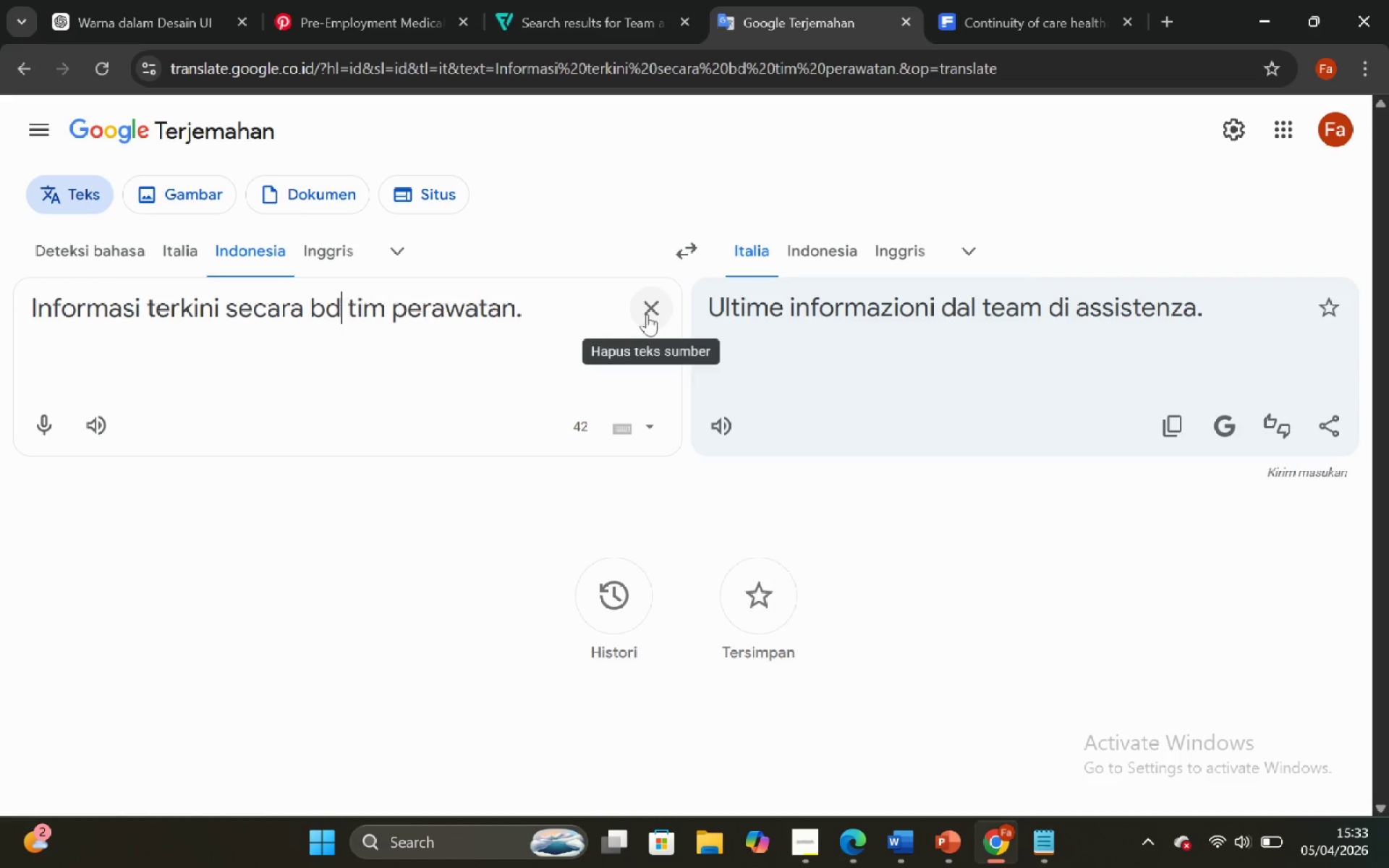 
key(Control+Z)
 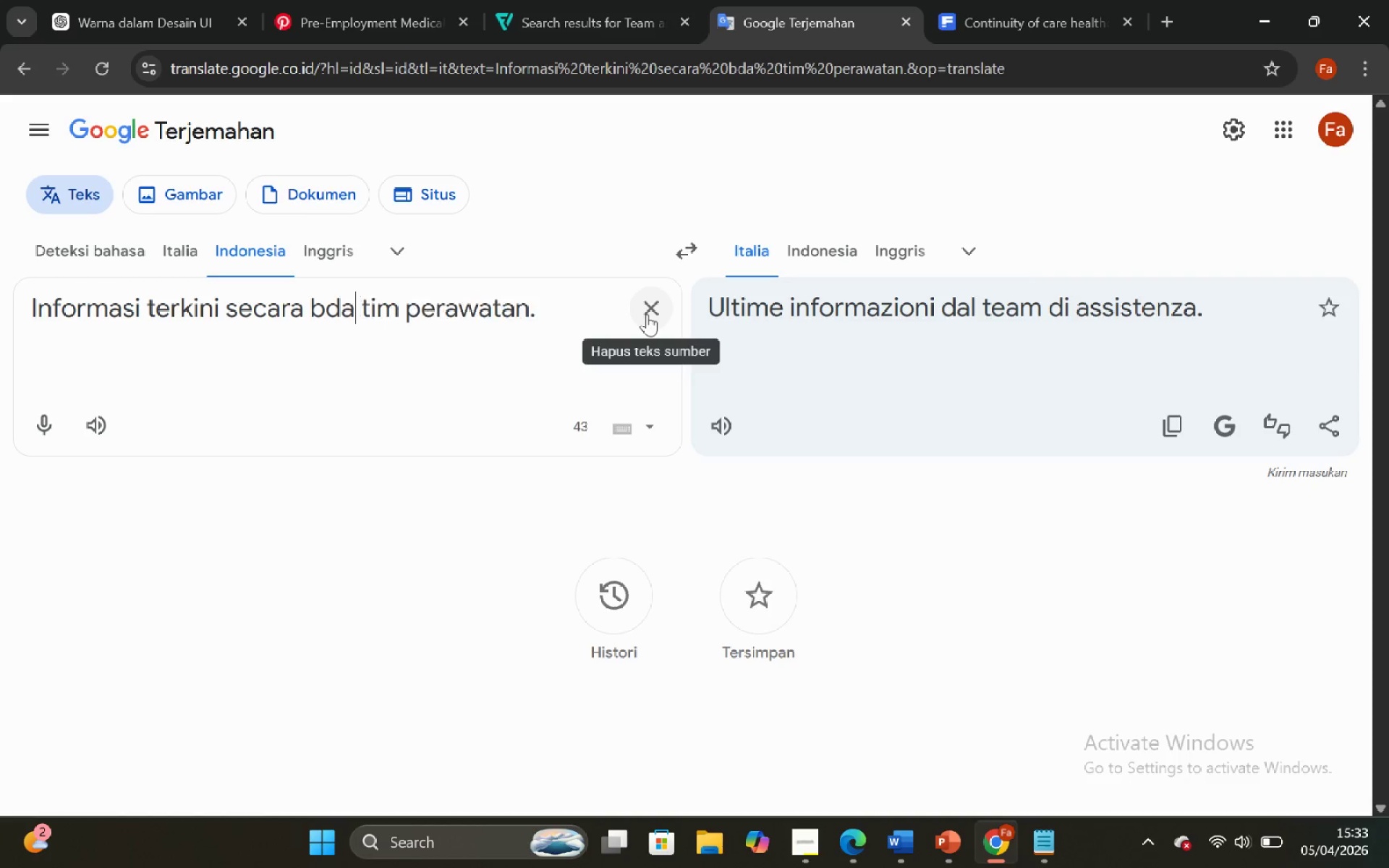 
key(Control+Z)
 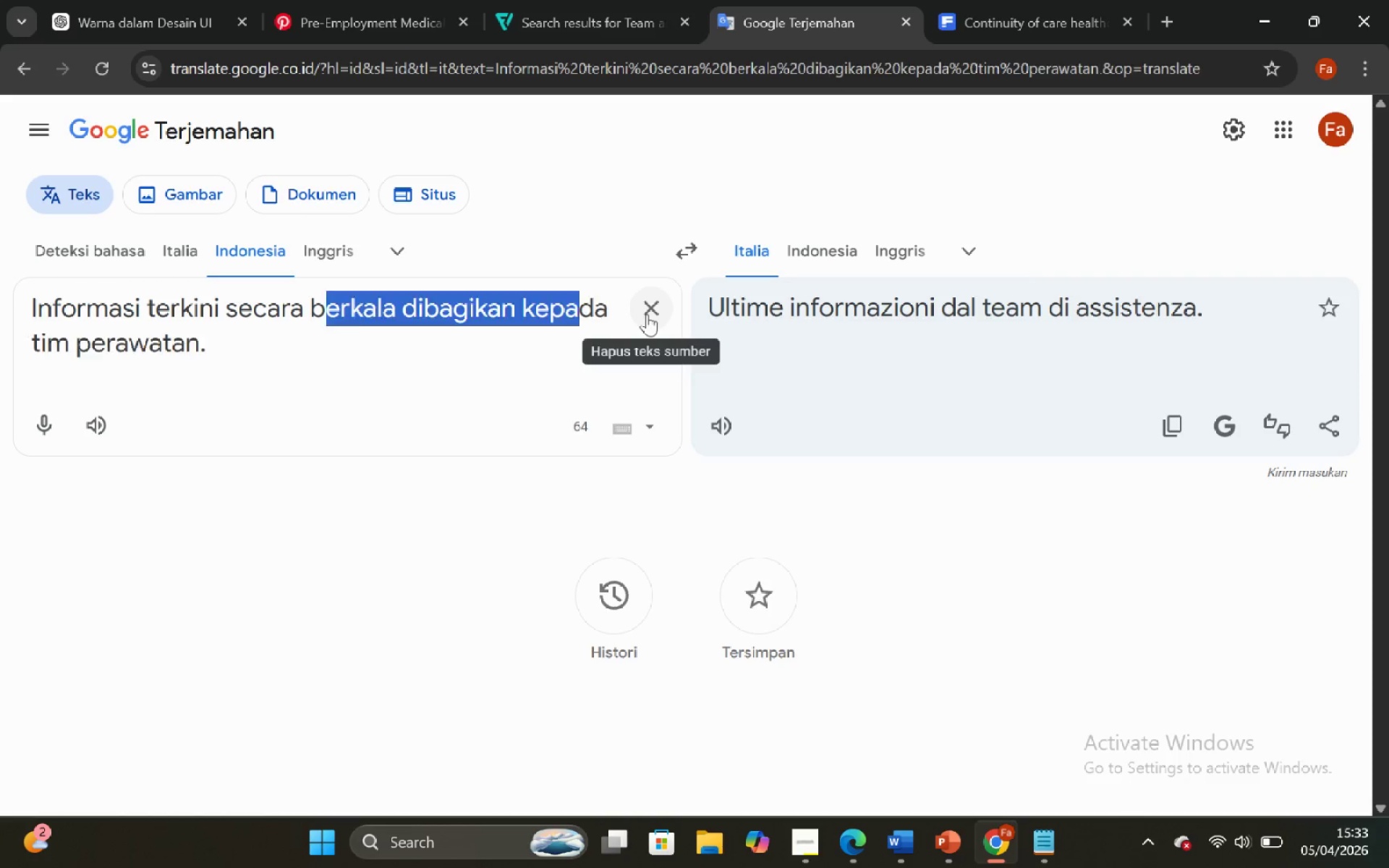 
key(Control+Z)
 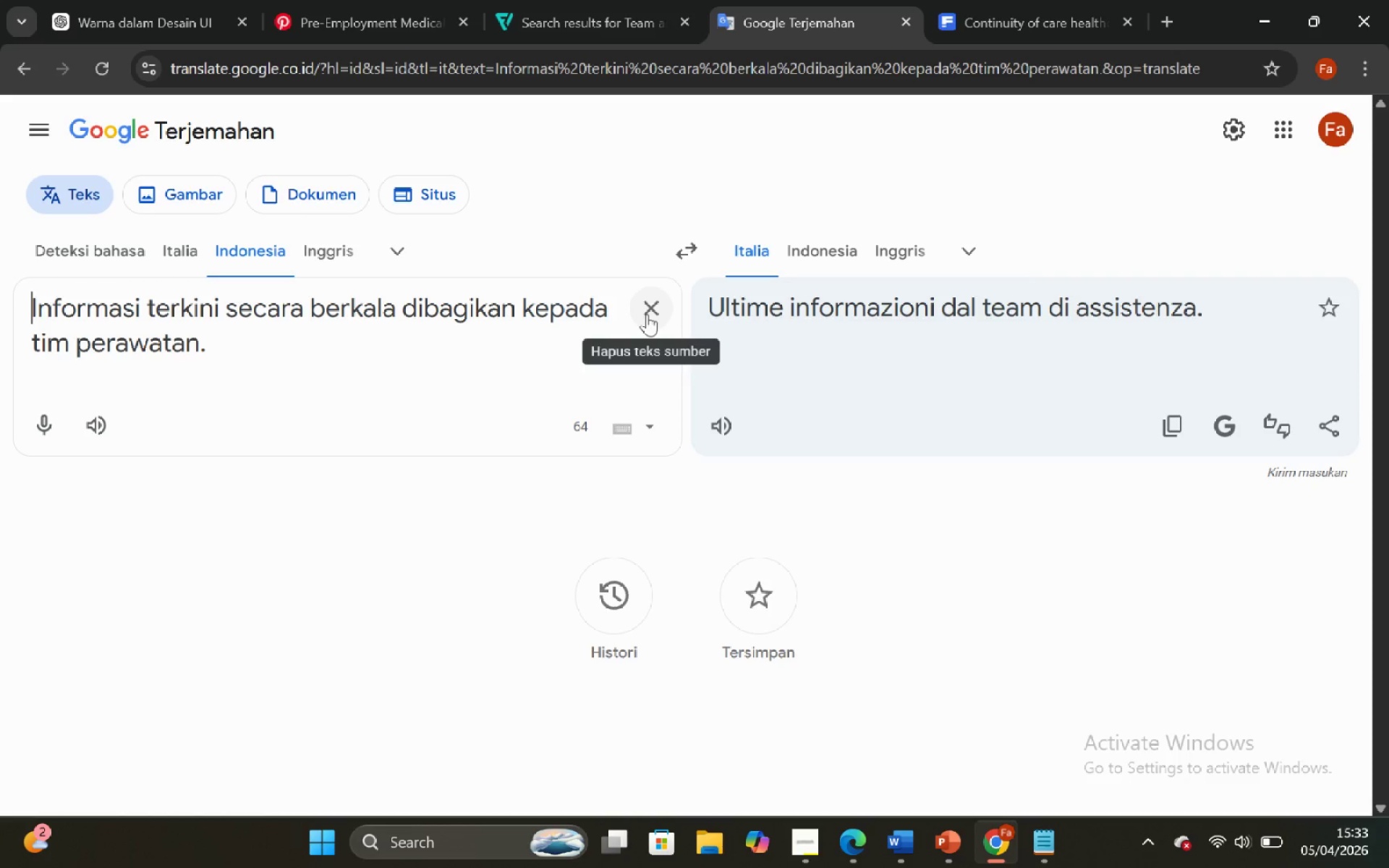 
key(Control+Z)
 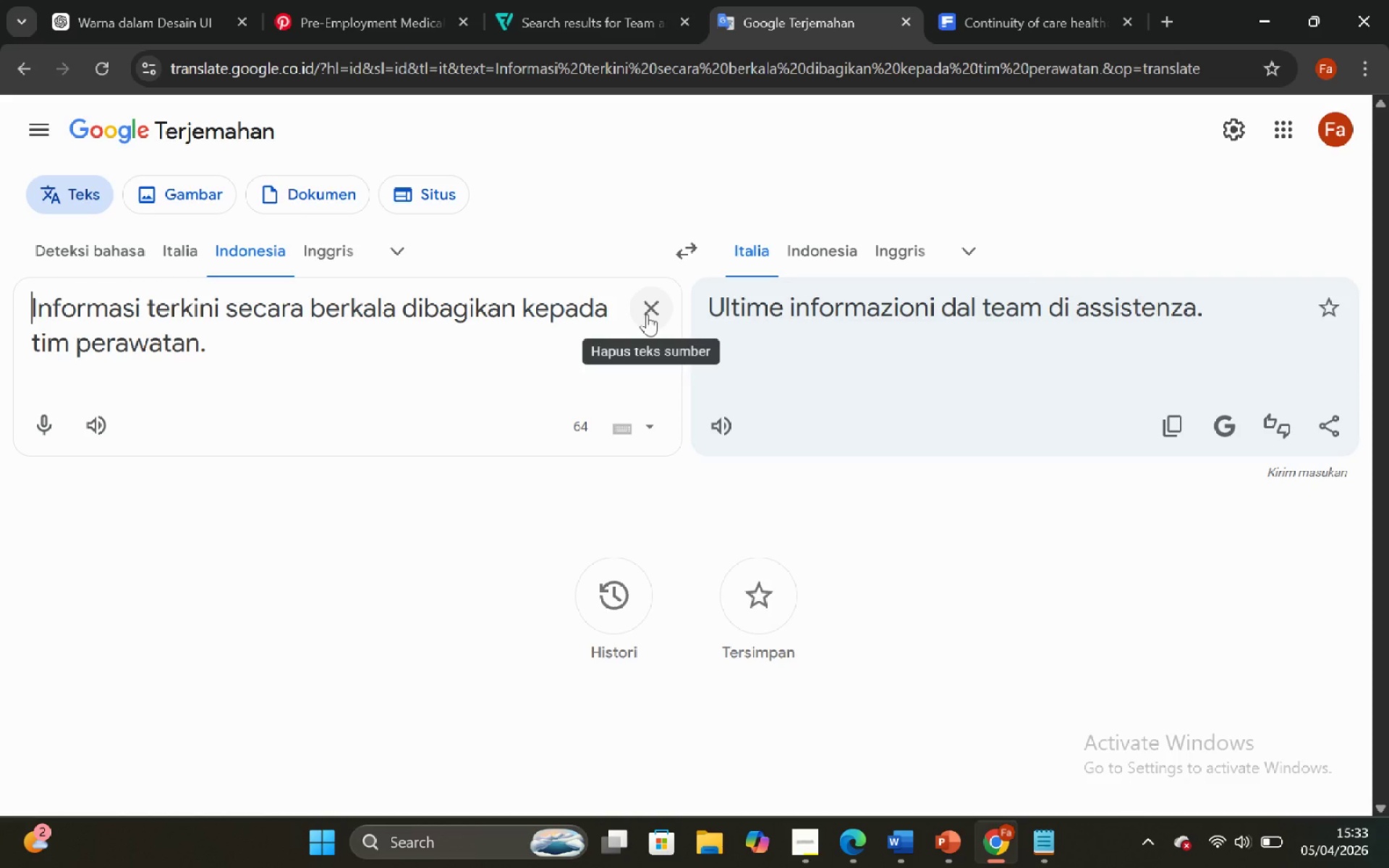 
key(Control+Z)
 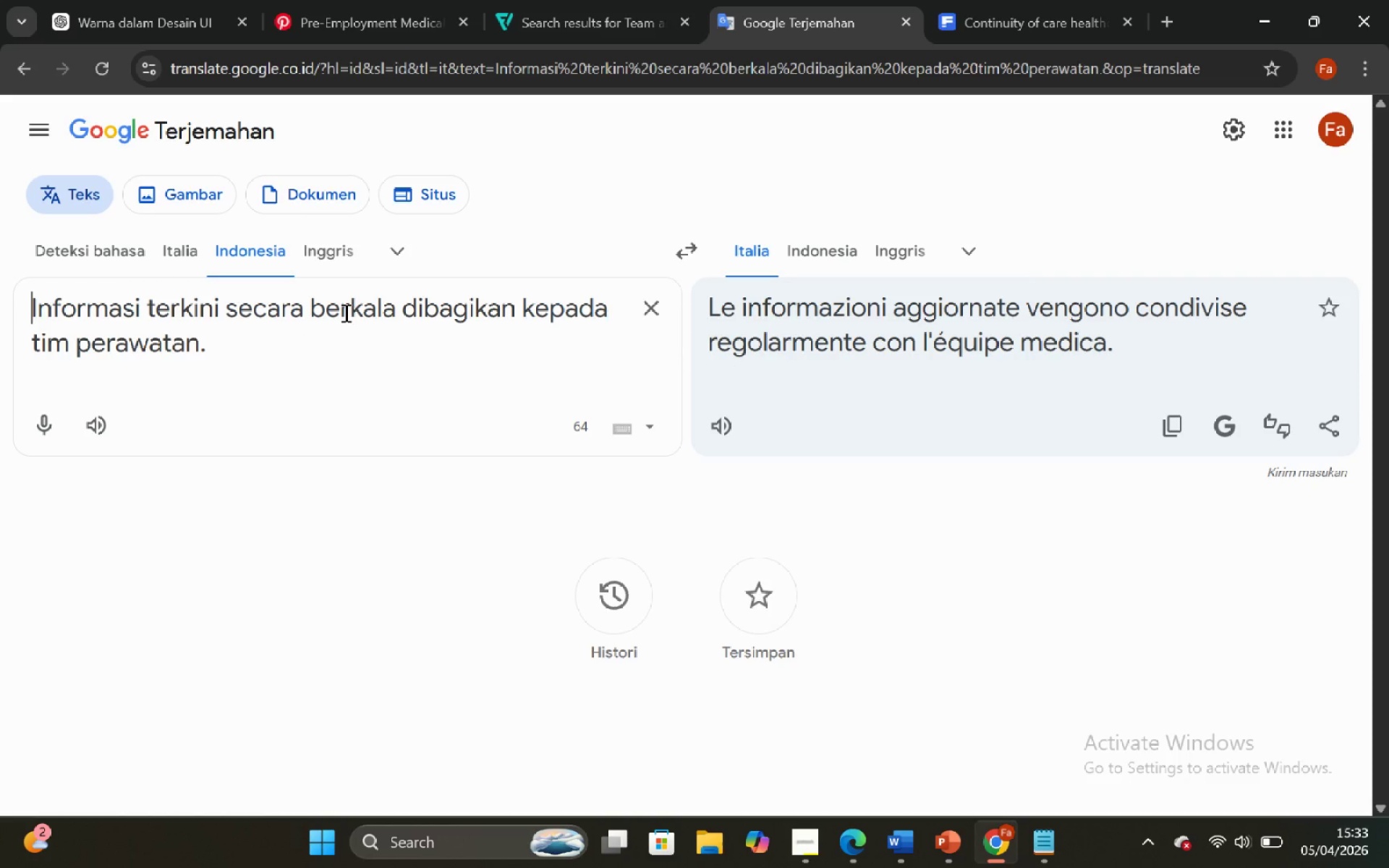 
wait(19.8)
 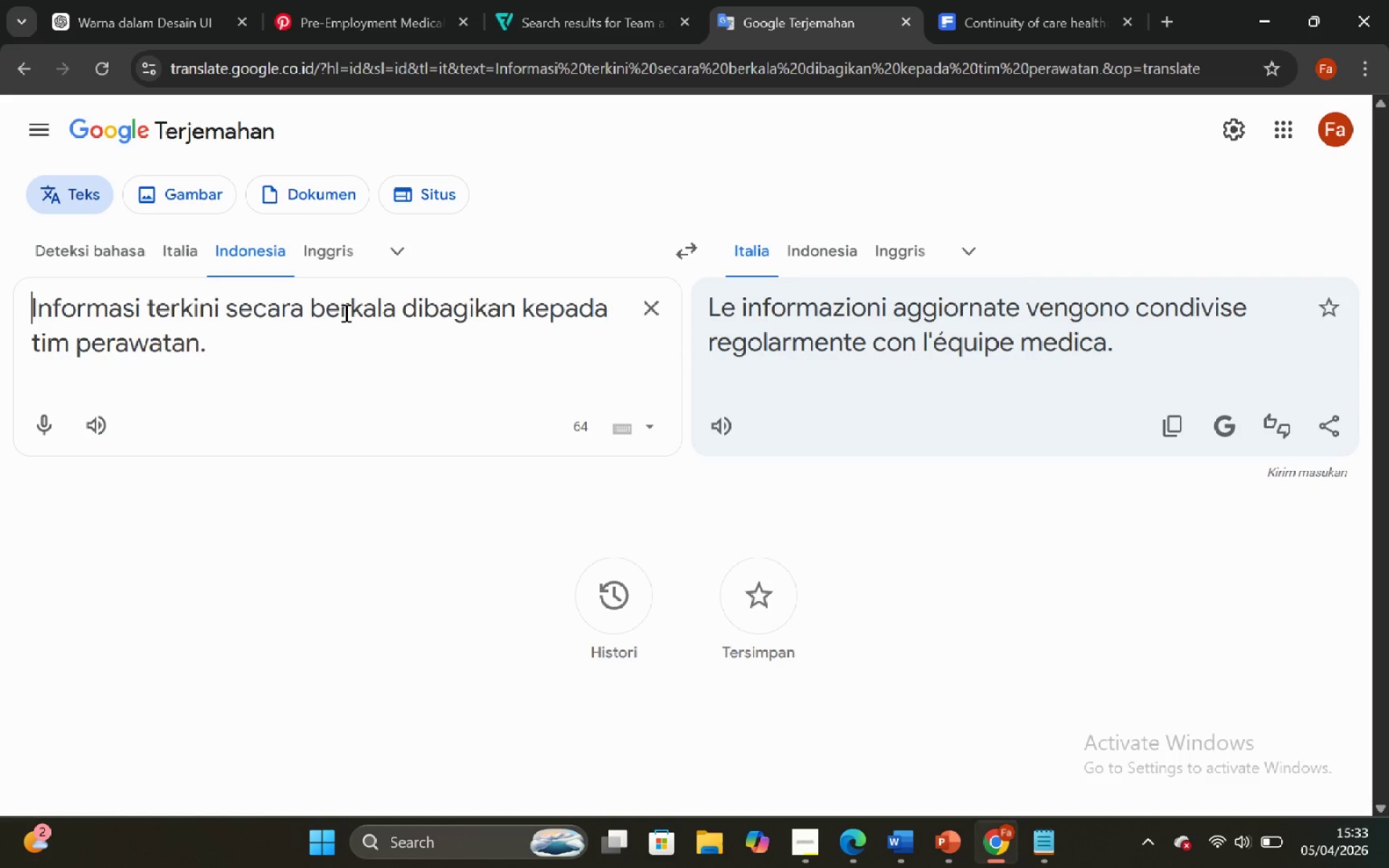 
left_click([888, 252])
 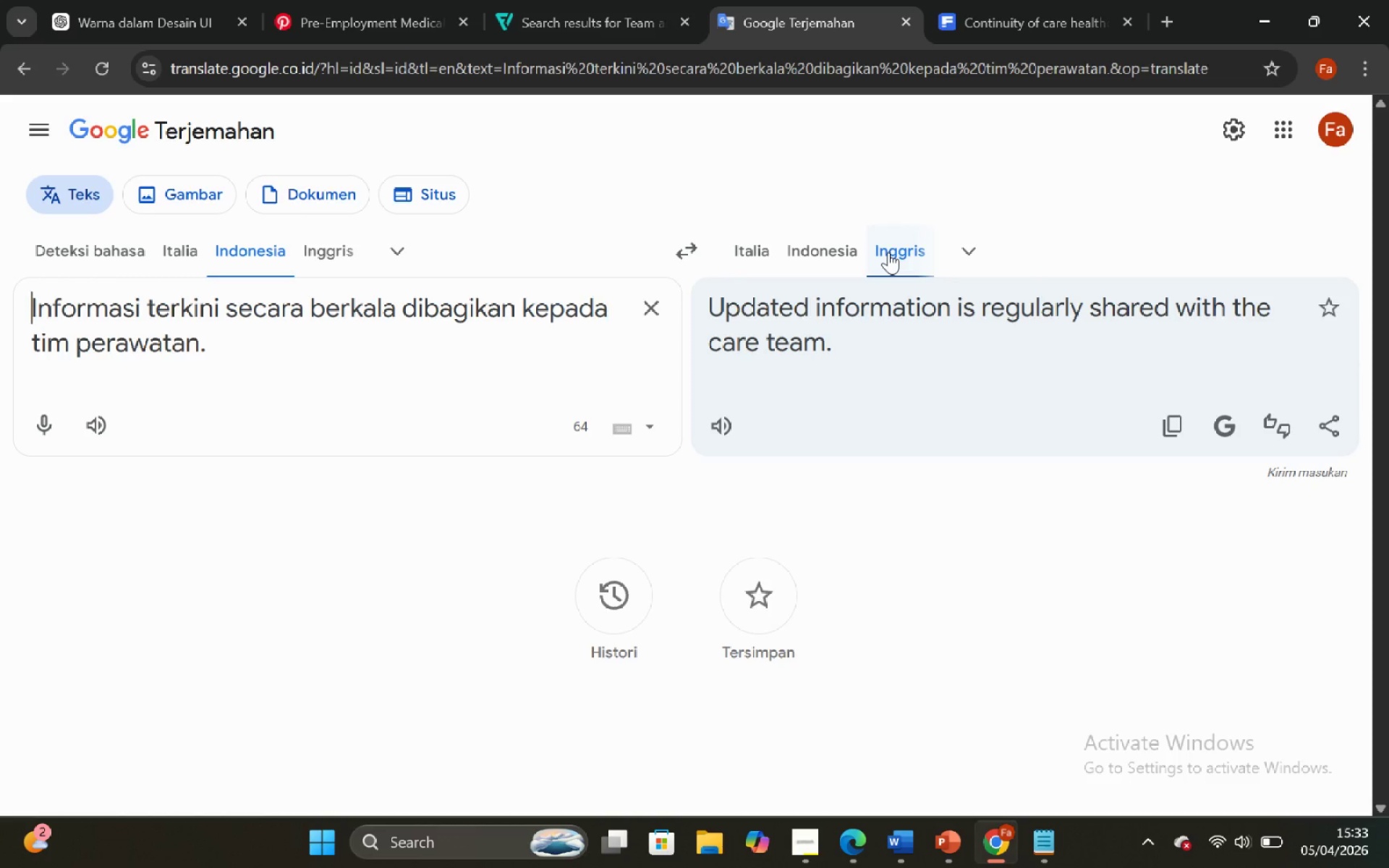 
left_click([759, 255])
 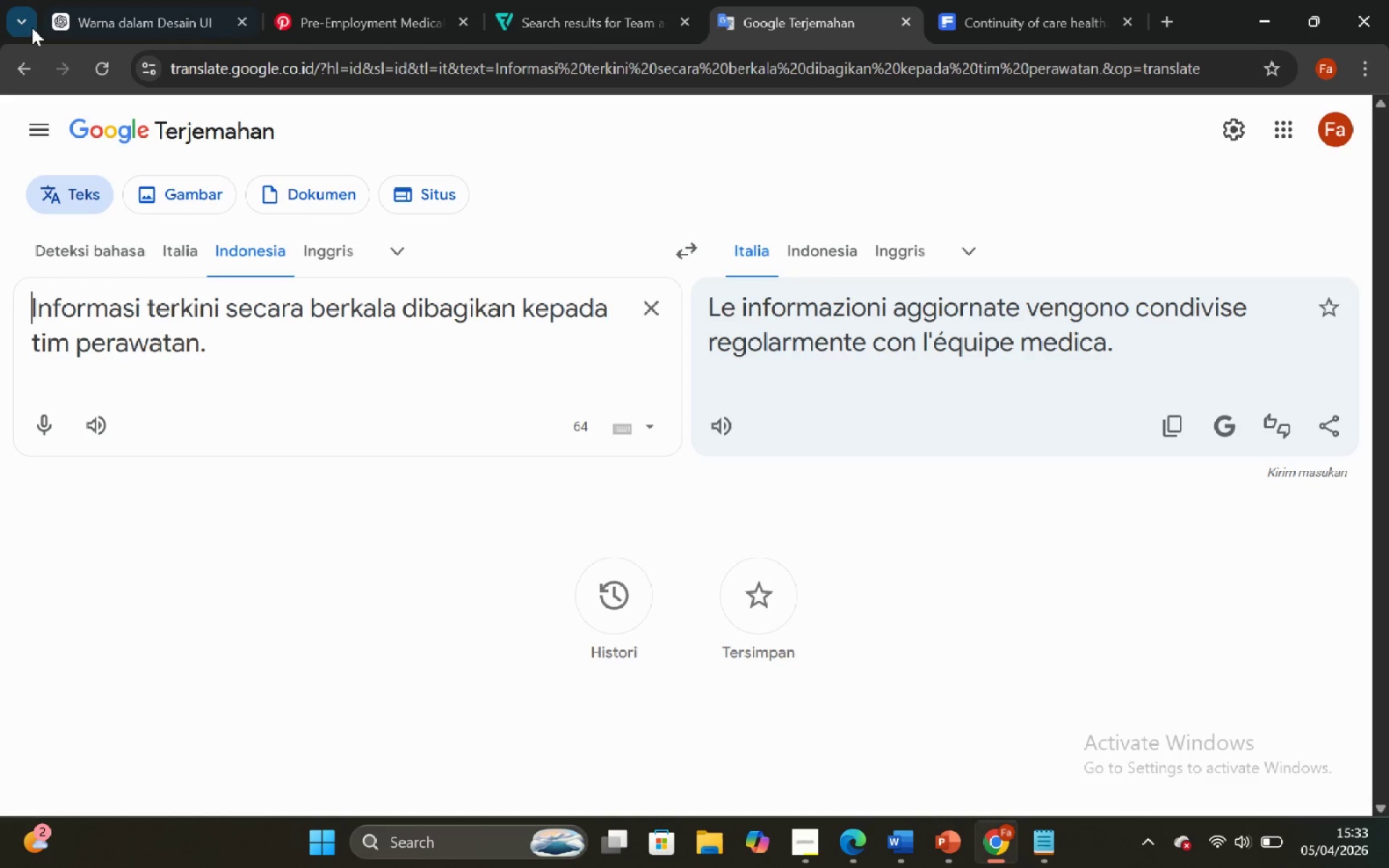 
left_click([30, 67])
 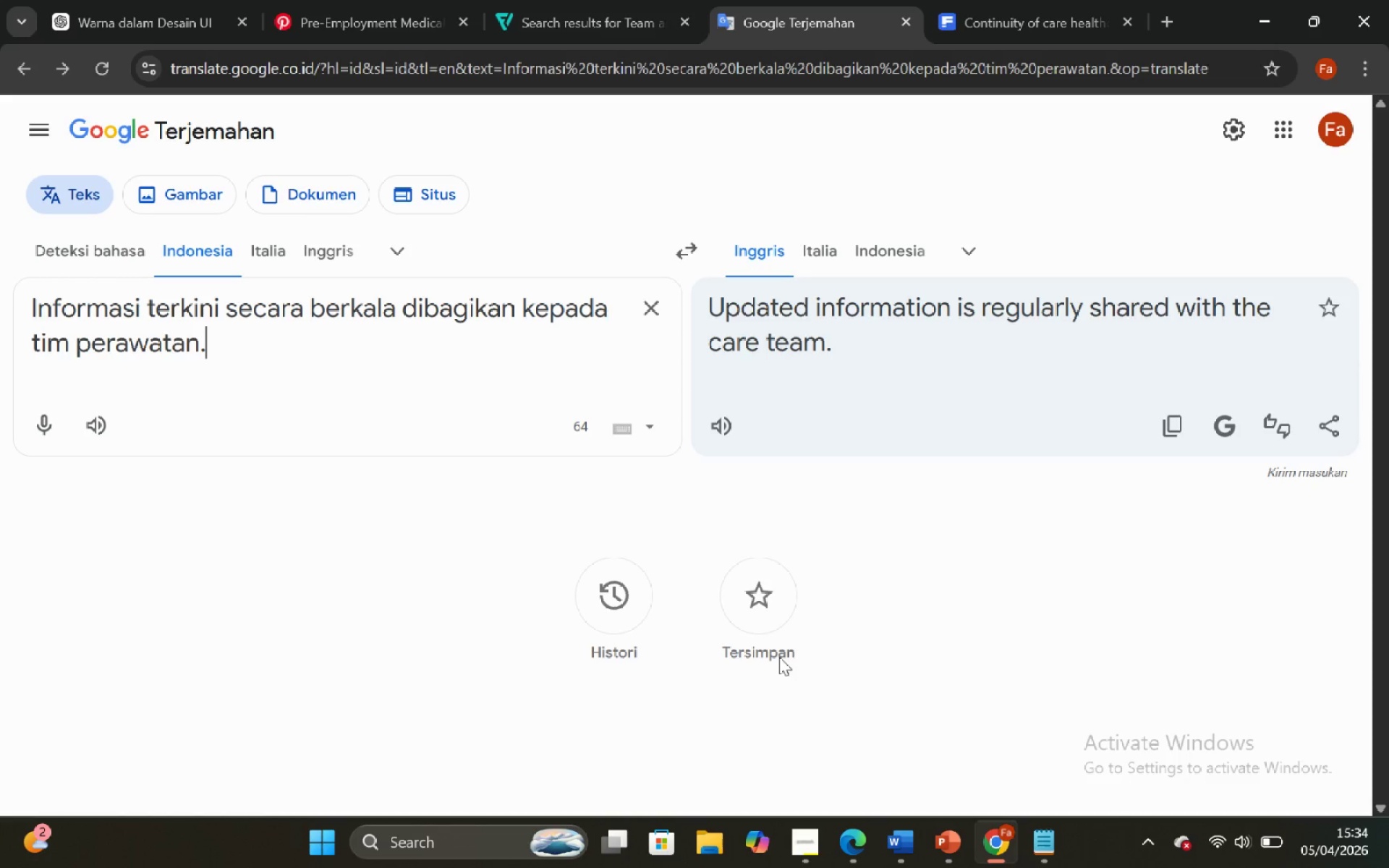 
wait(24.19)
 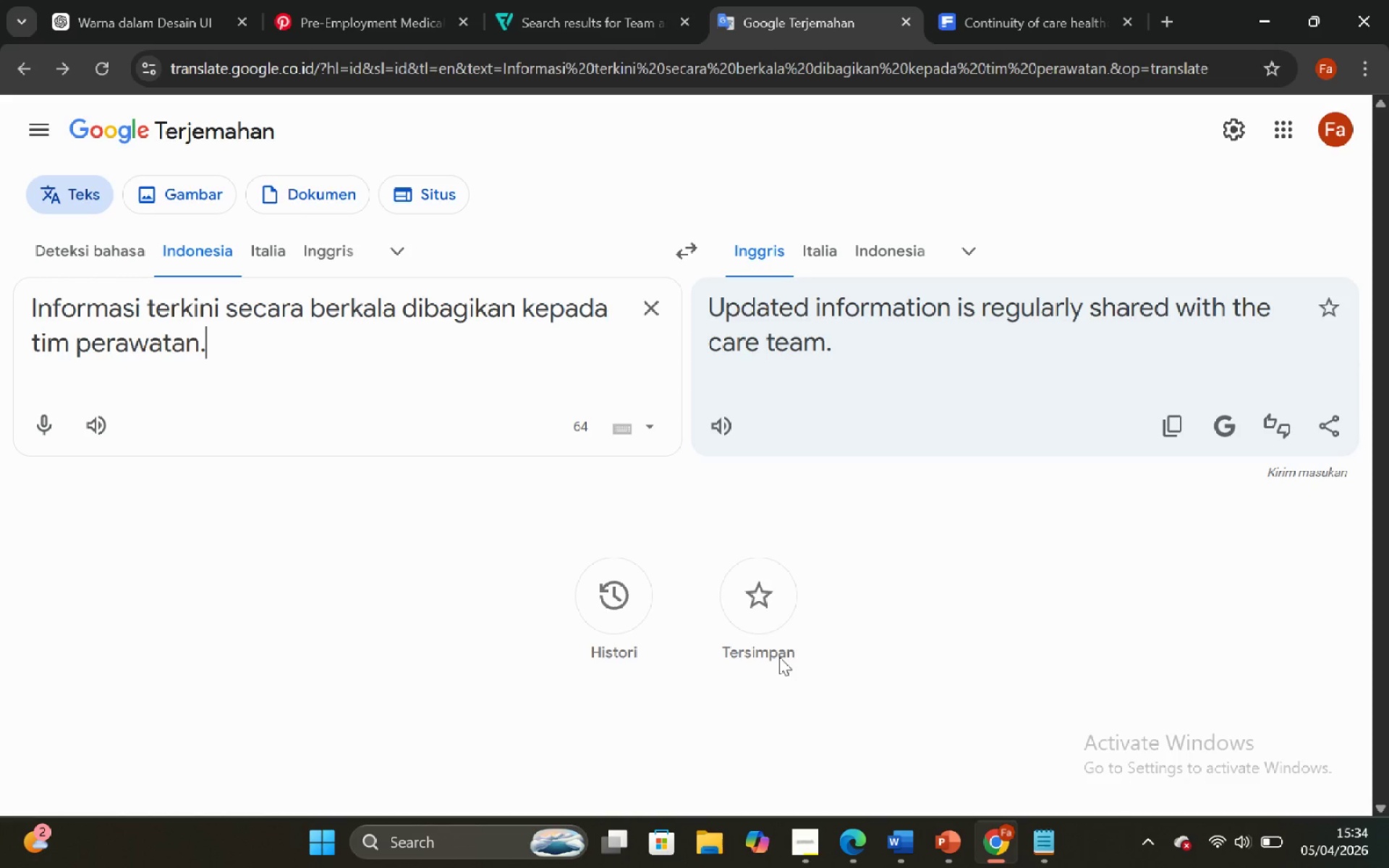 
mouse_move([623, 328])
 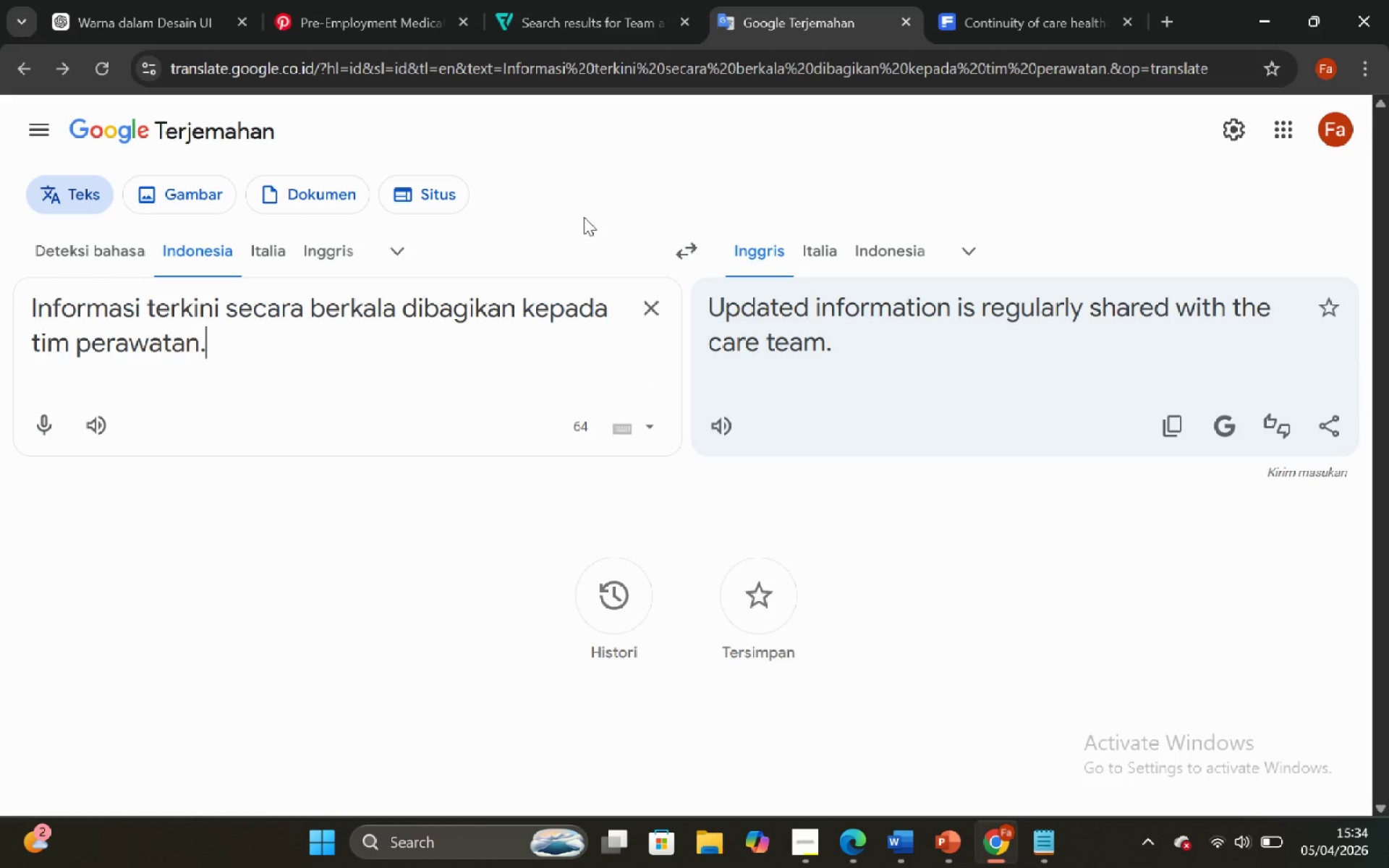 
wait(6.71)
 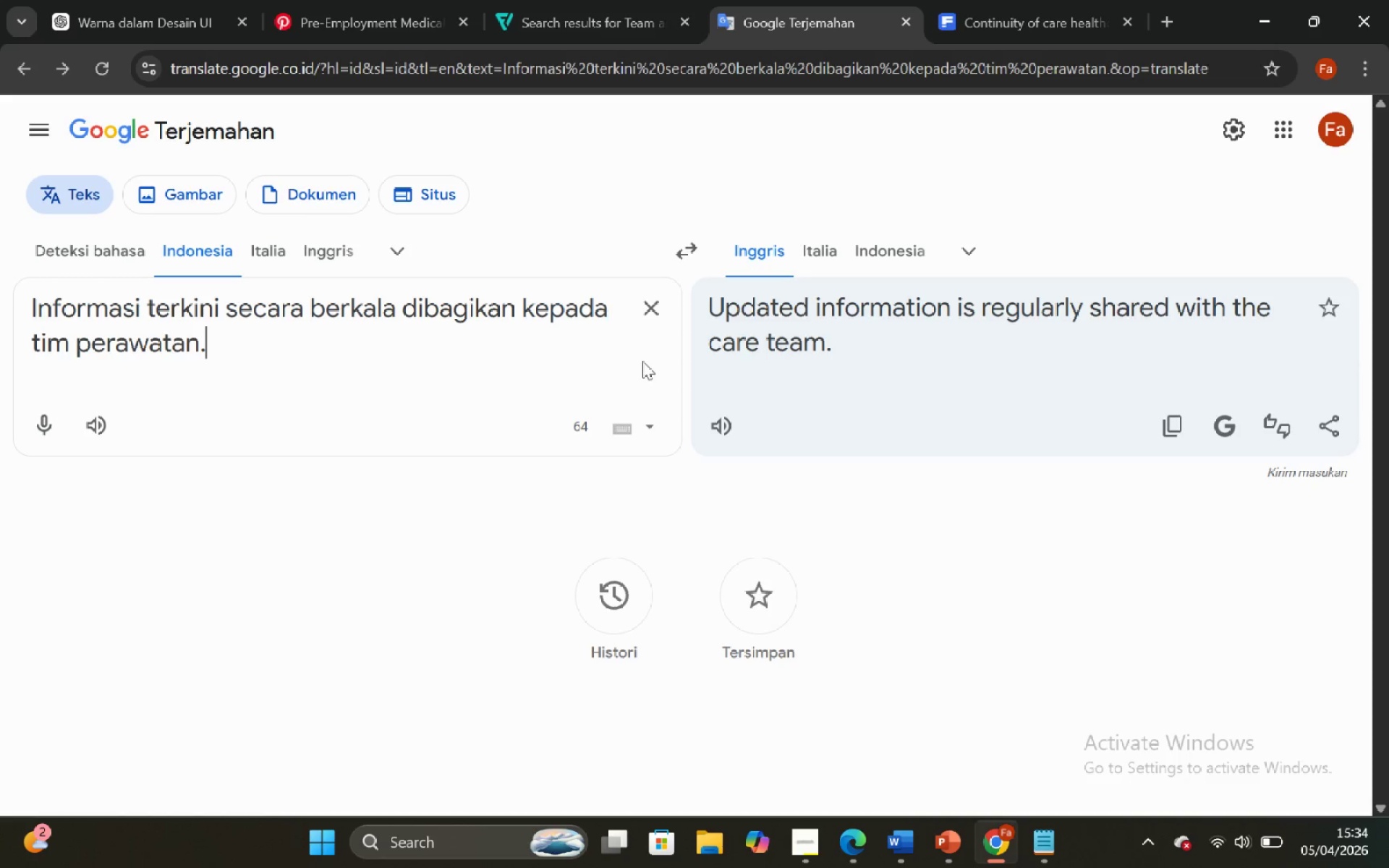 
left_click([591, 20])
 